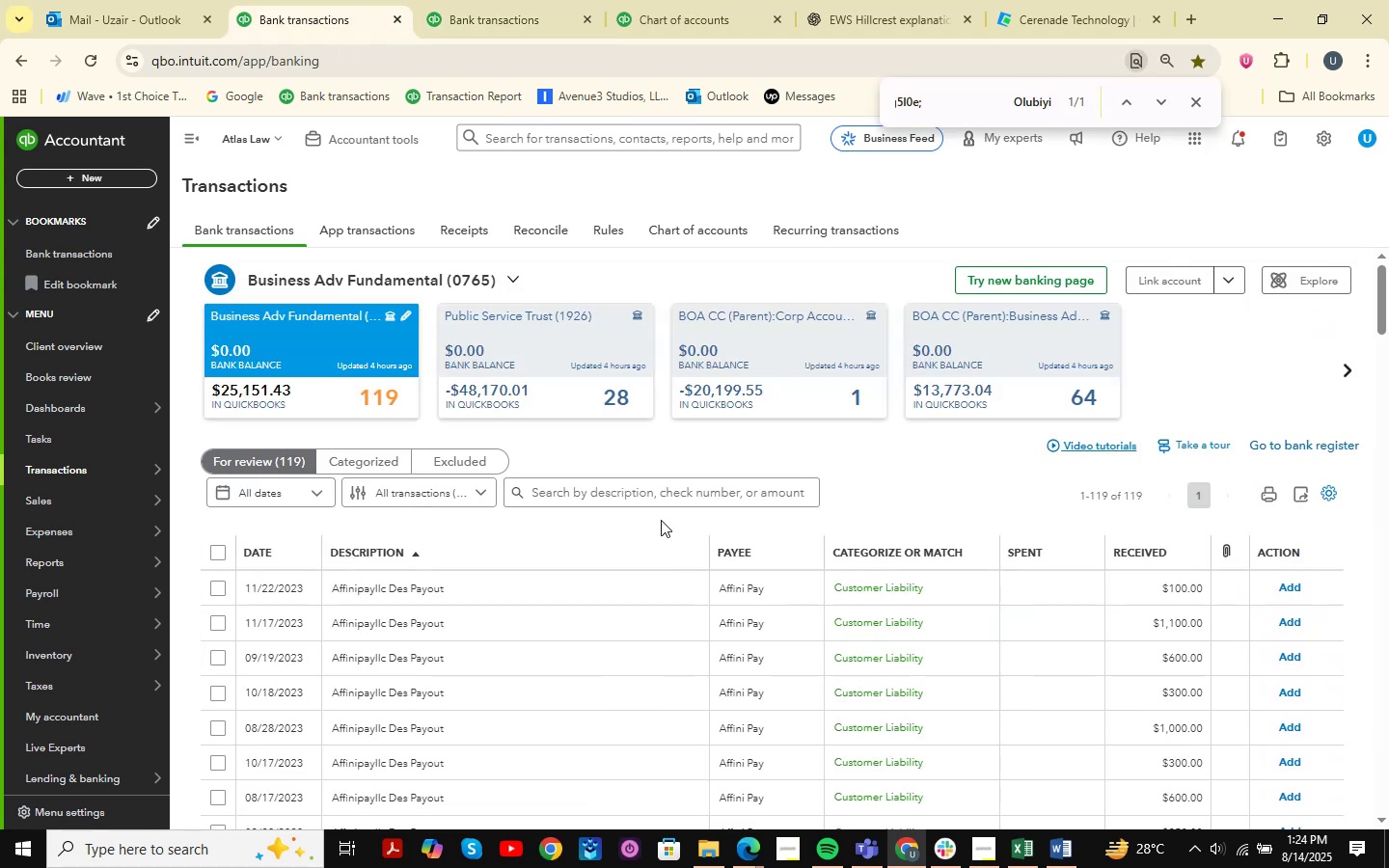 
left_click([623, 499])
 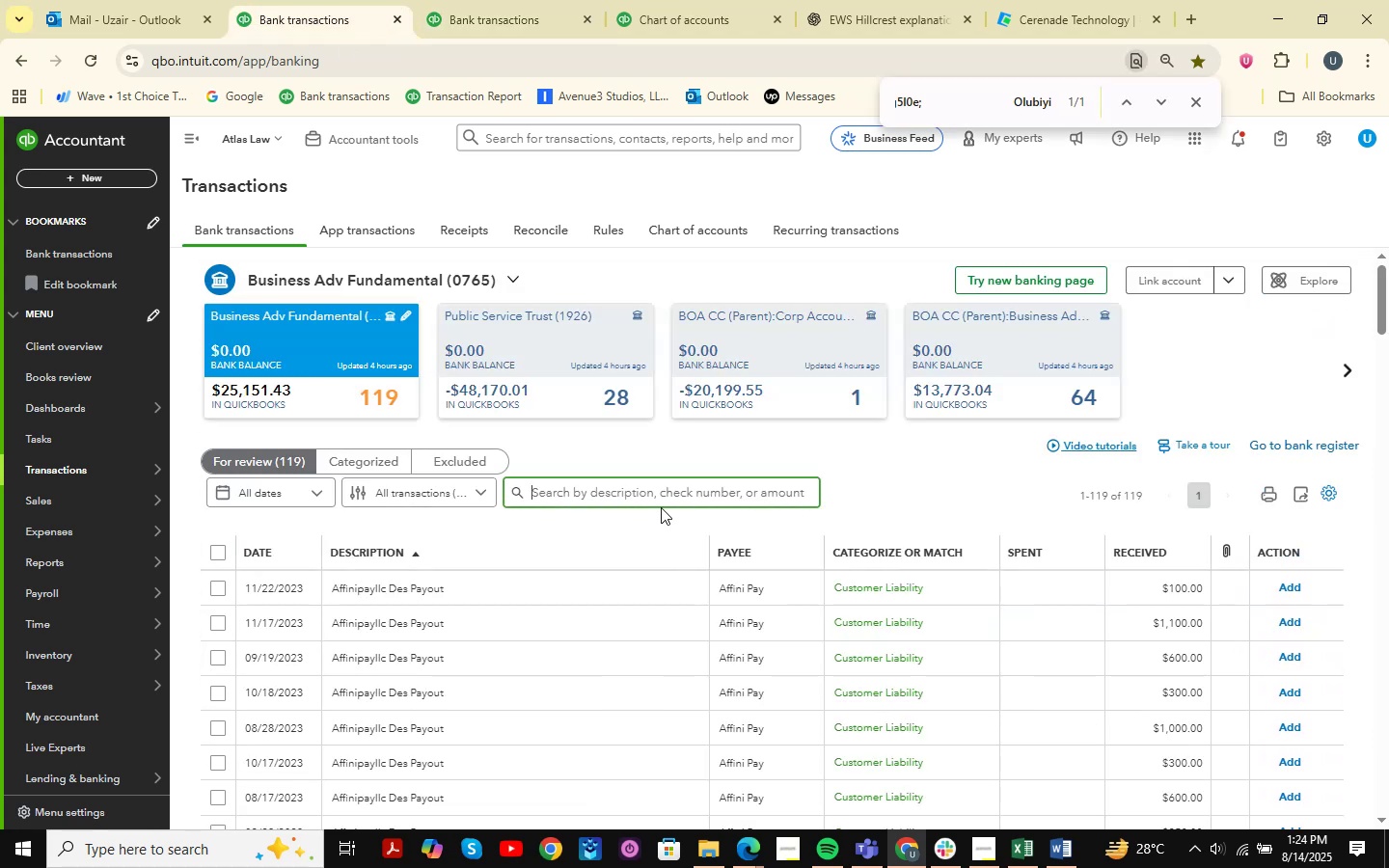 
key(Numpad2)
 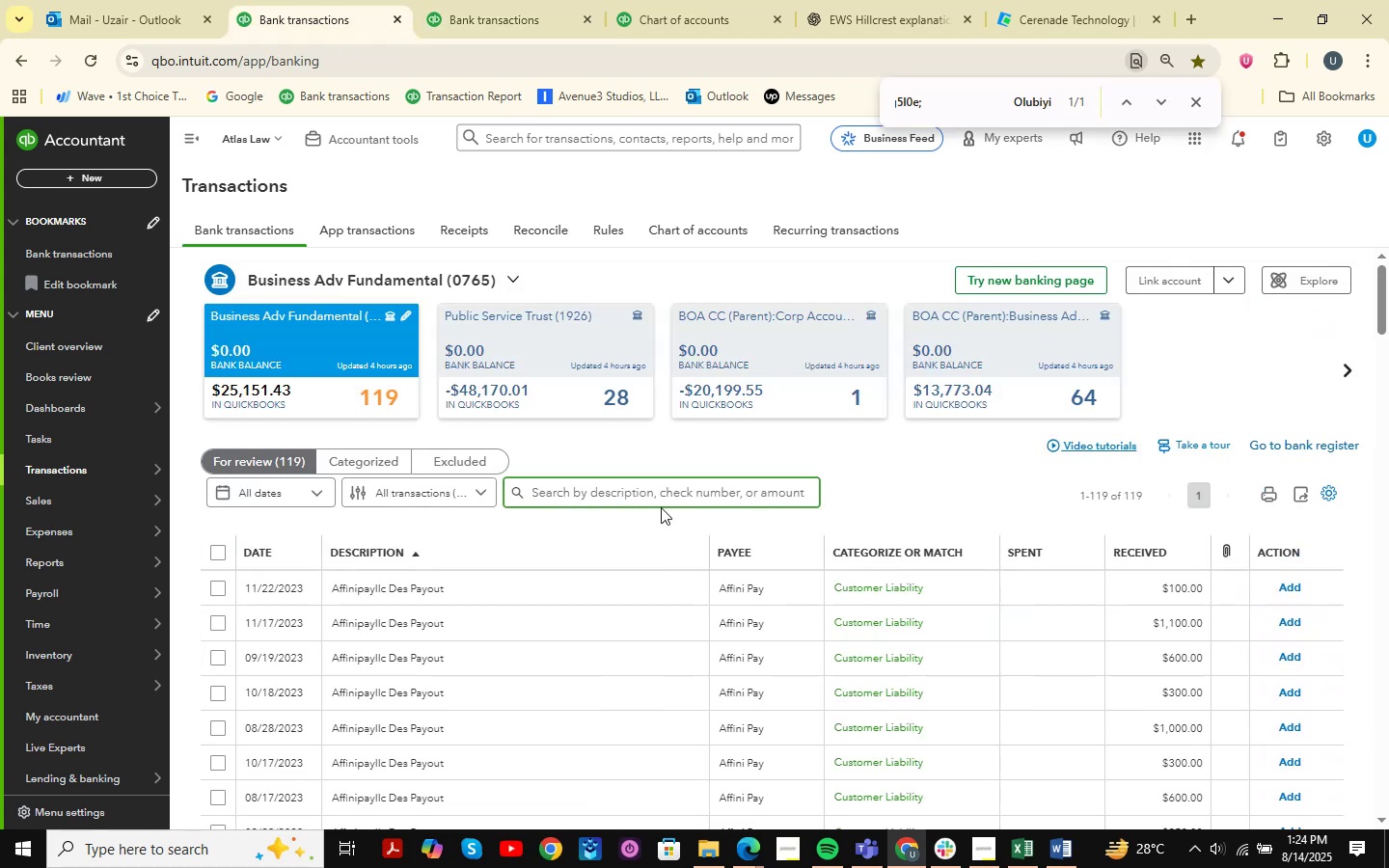 
key(Numpad0)
 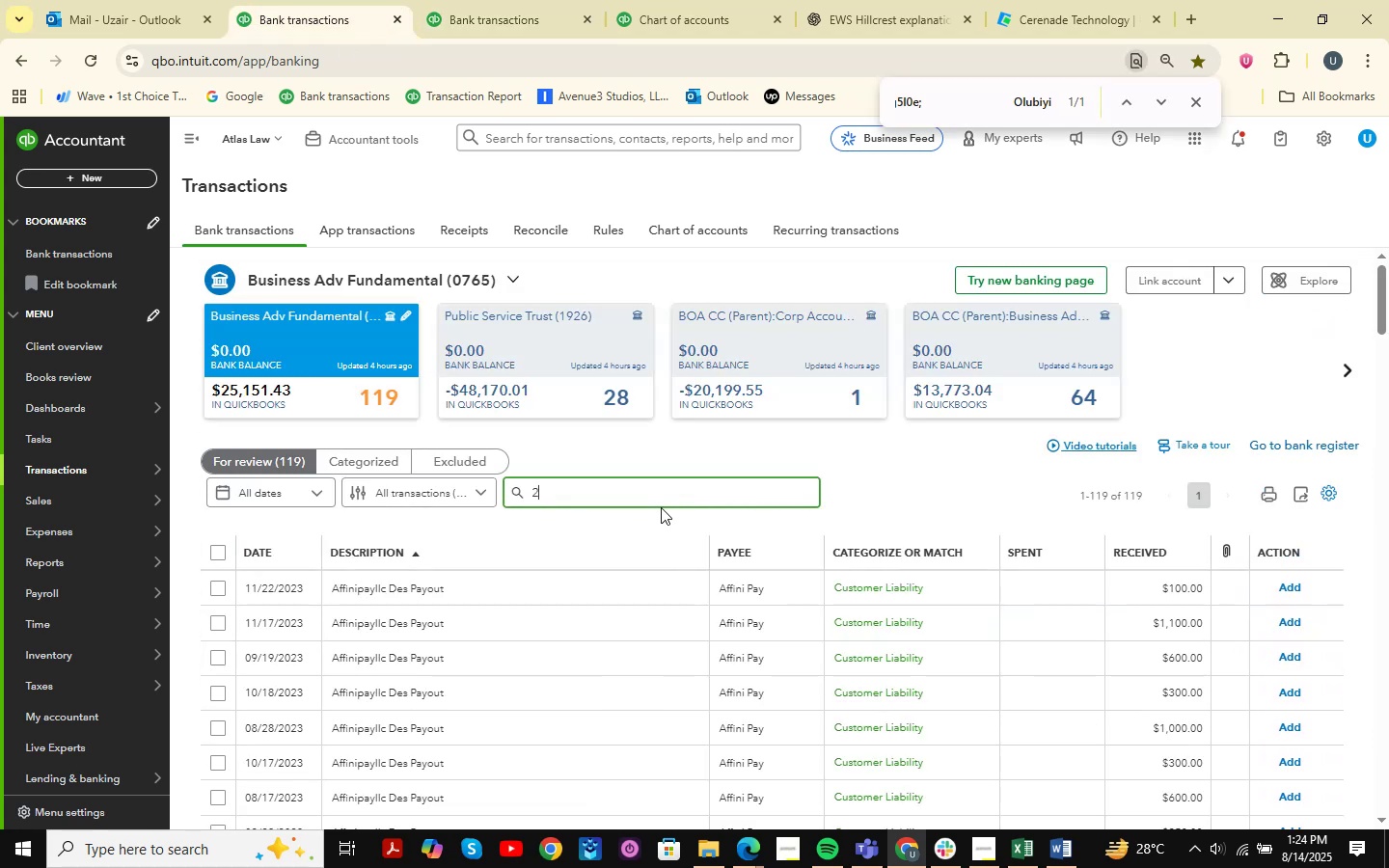 
key(Numpad0)
 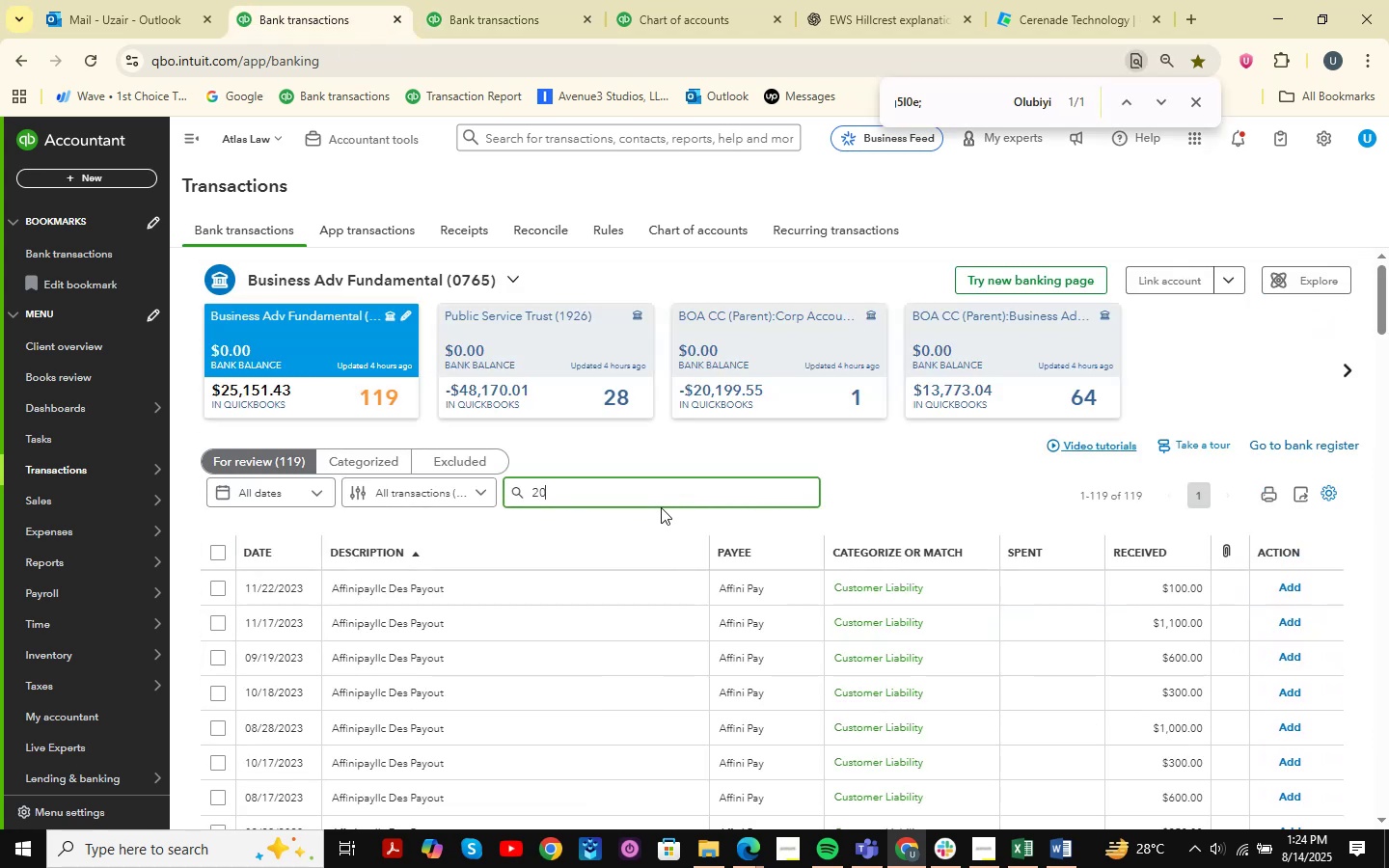 
key(NumpadEnter)
 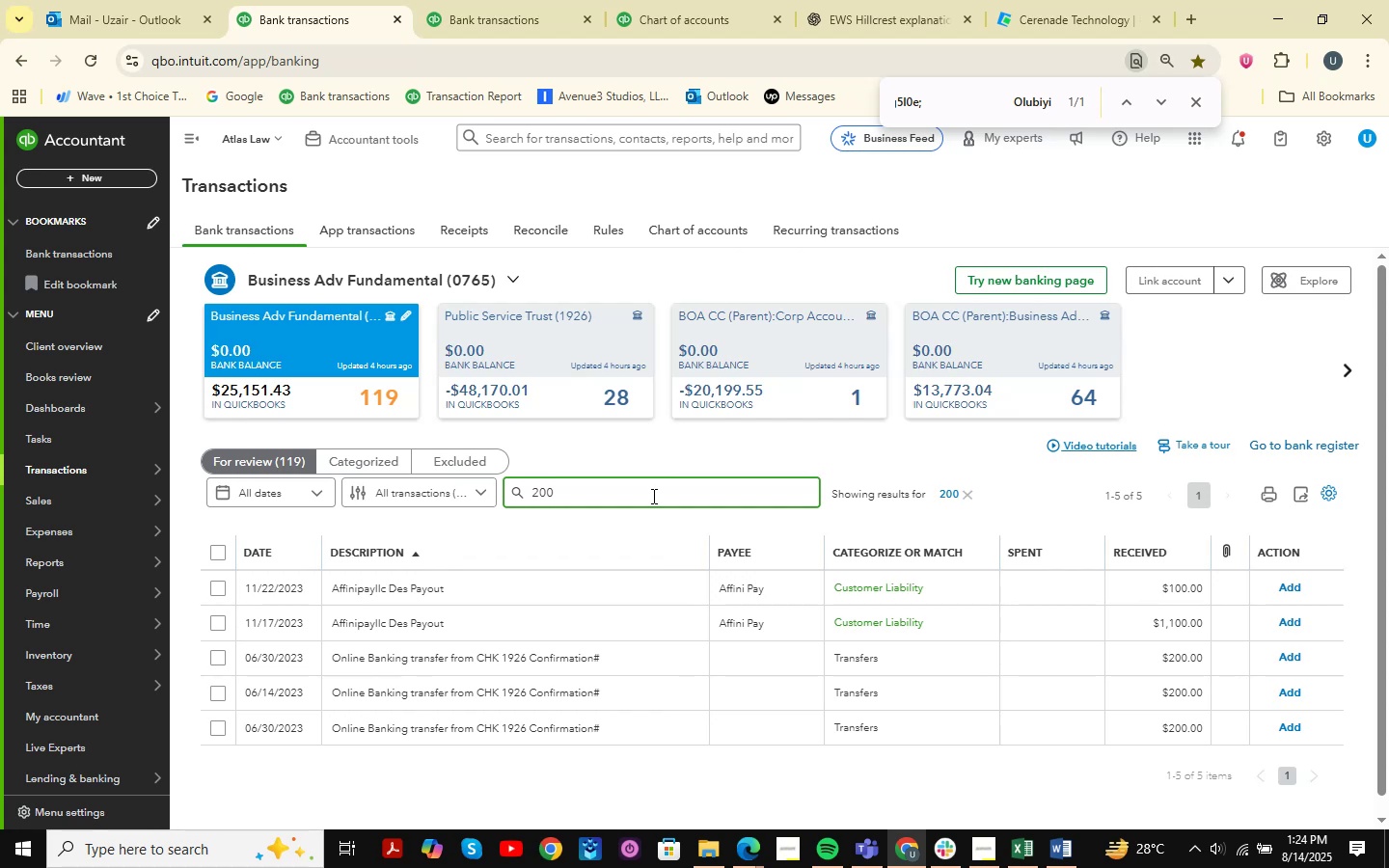 
wait(5.55)
 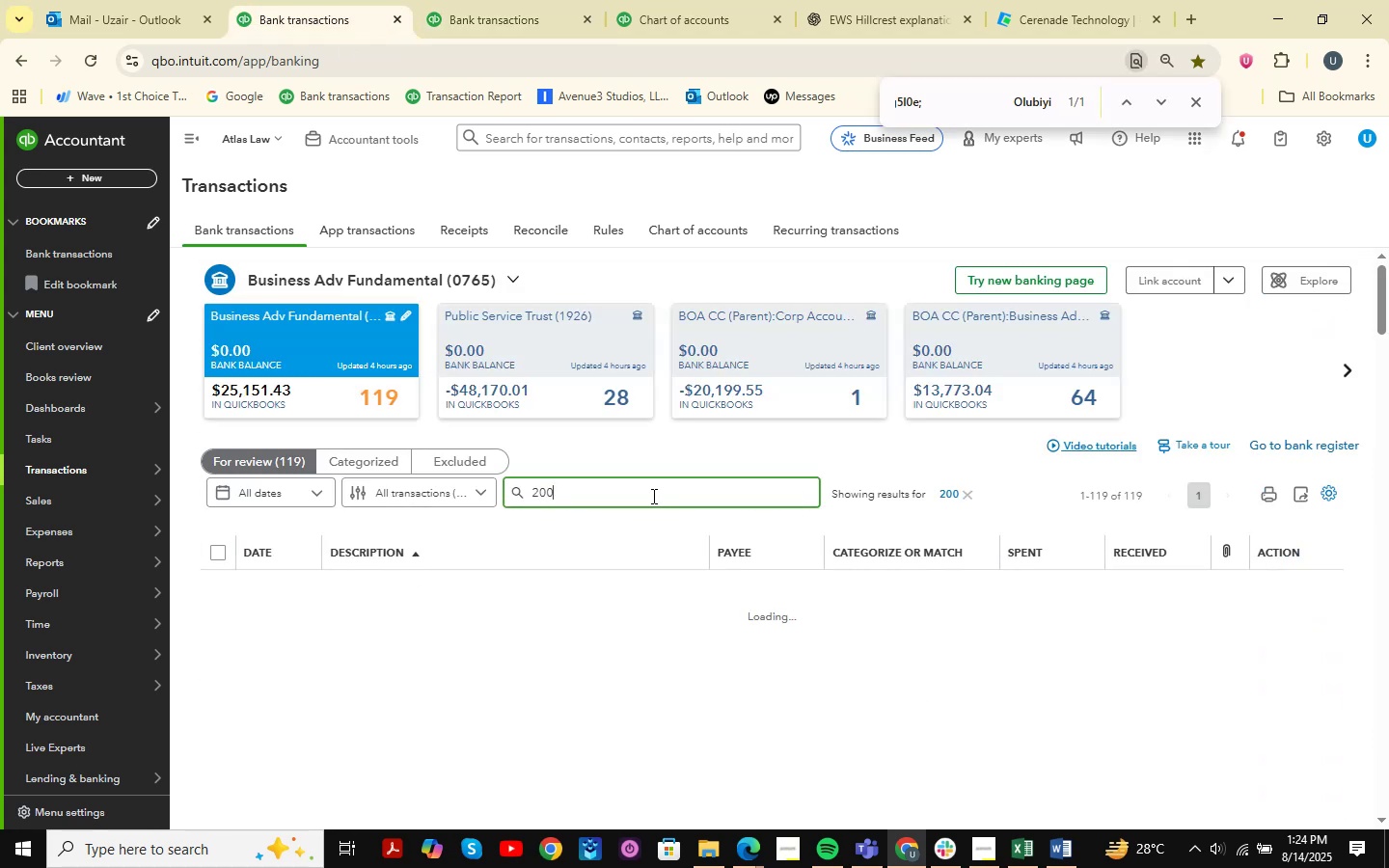 
left_click([583, 661])
 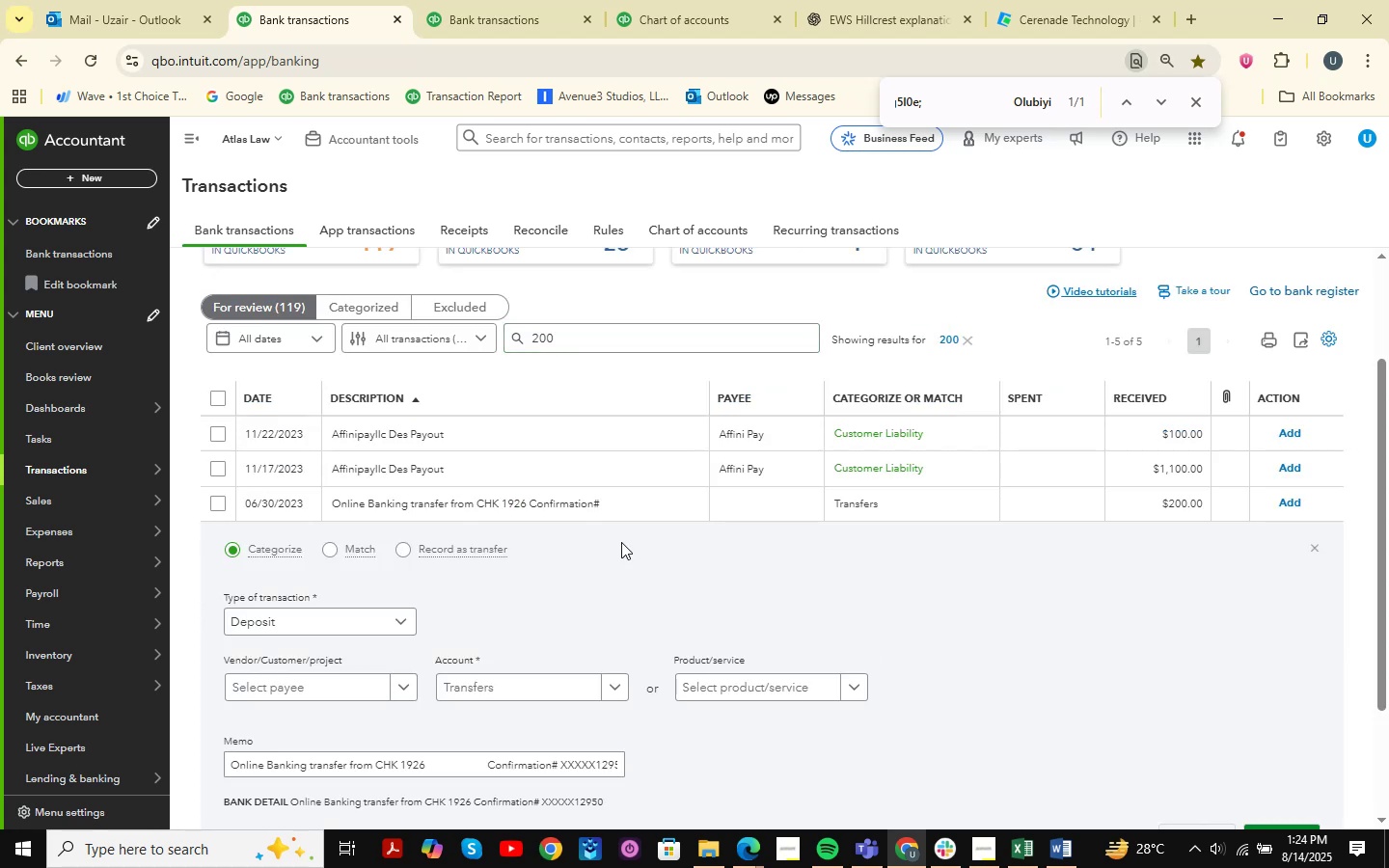 
scroll: coordinate [621, 542], scroll_direction: down, amount: 1.0
 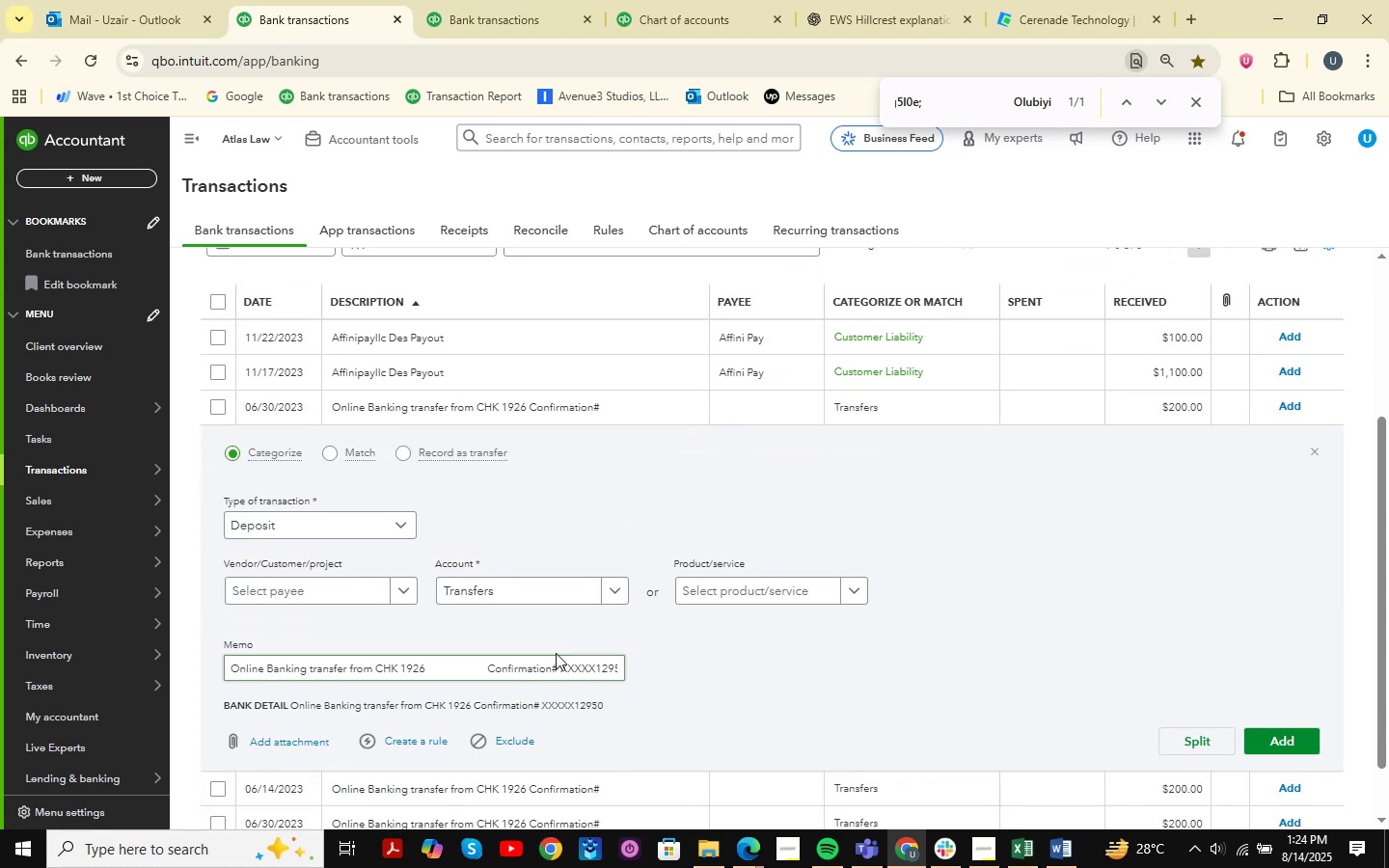 
left_click_drag(start_coordinate=[496, 676], to_coordinate=[318, 677])
 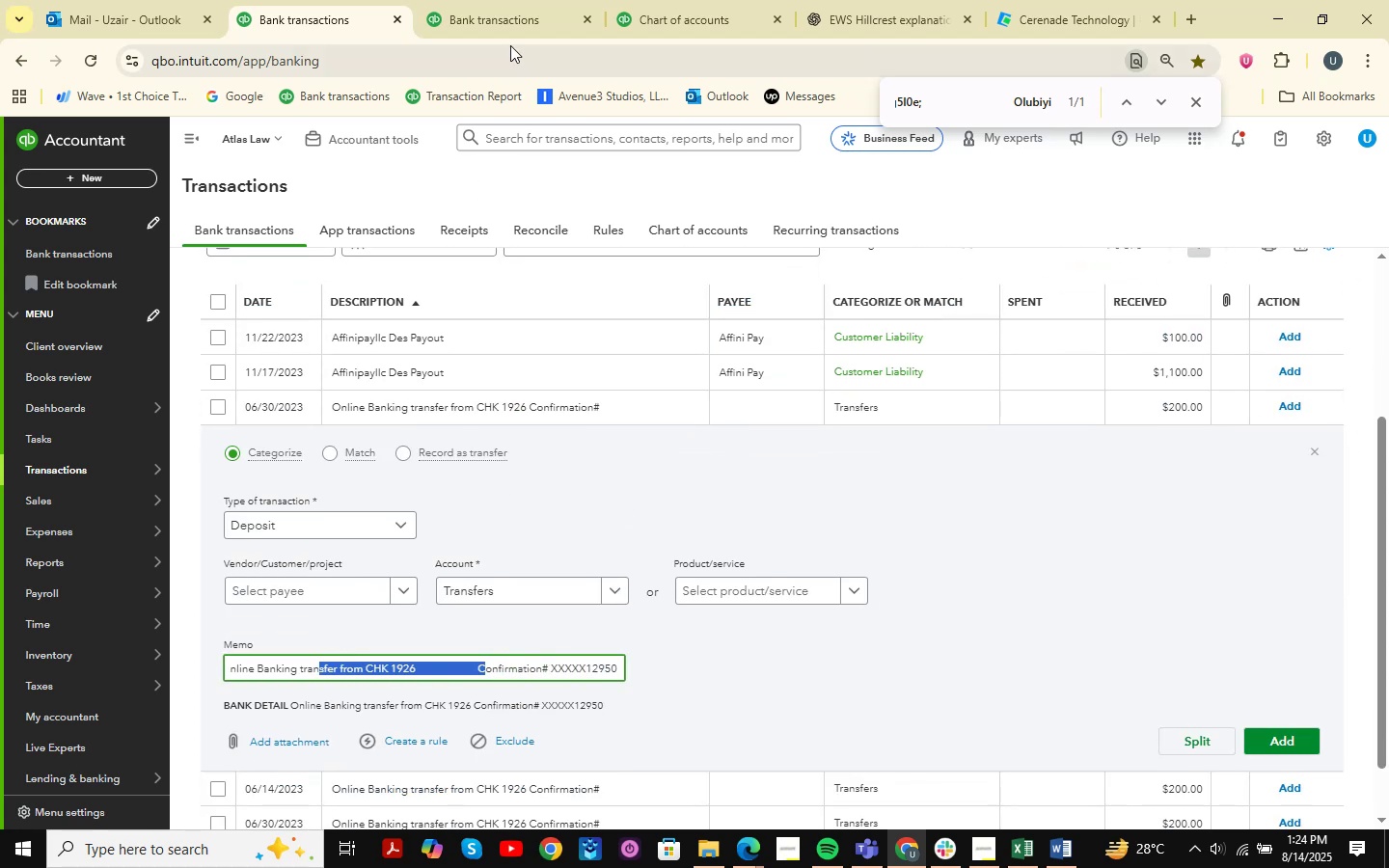 
left_click([518, 2])
 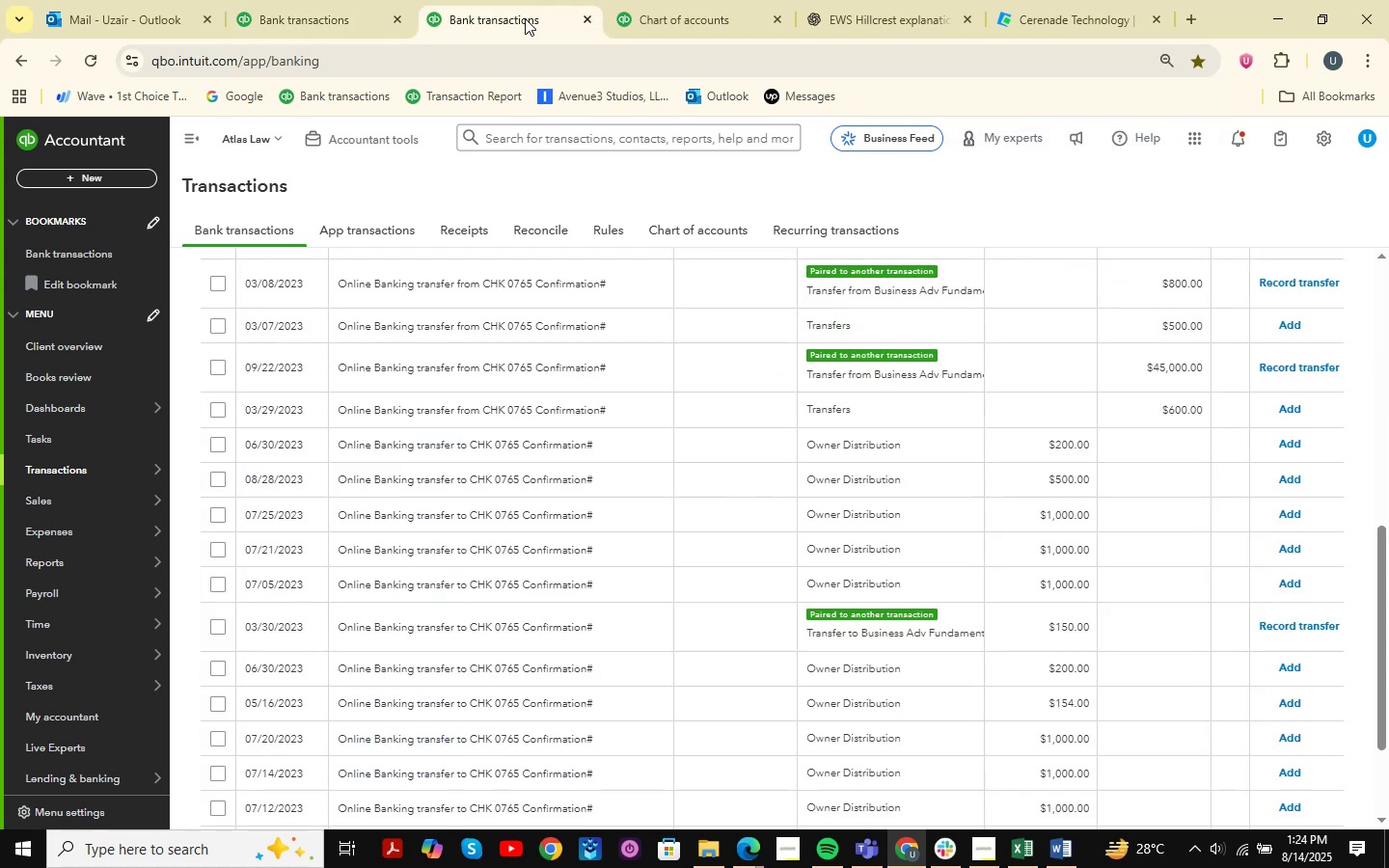 
left_click([371, 0])
 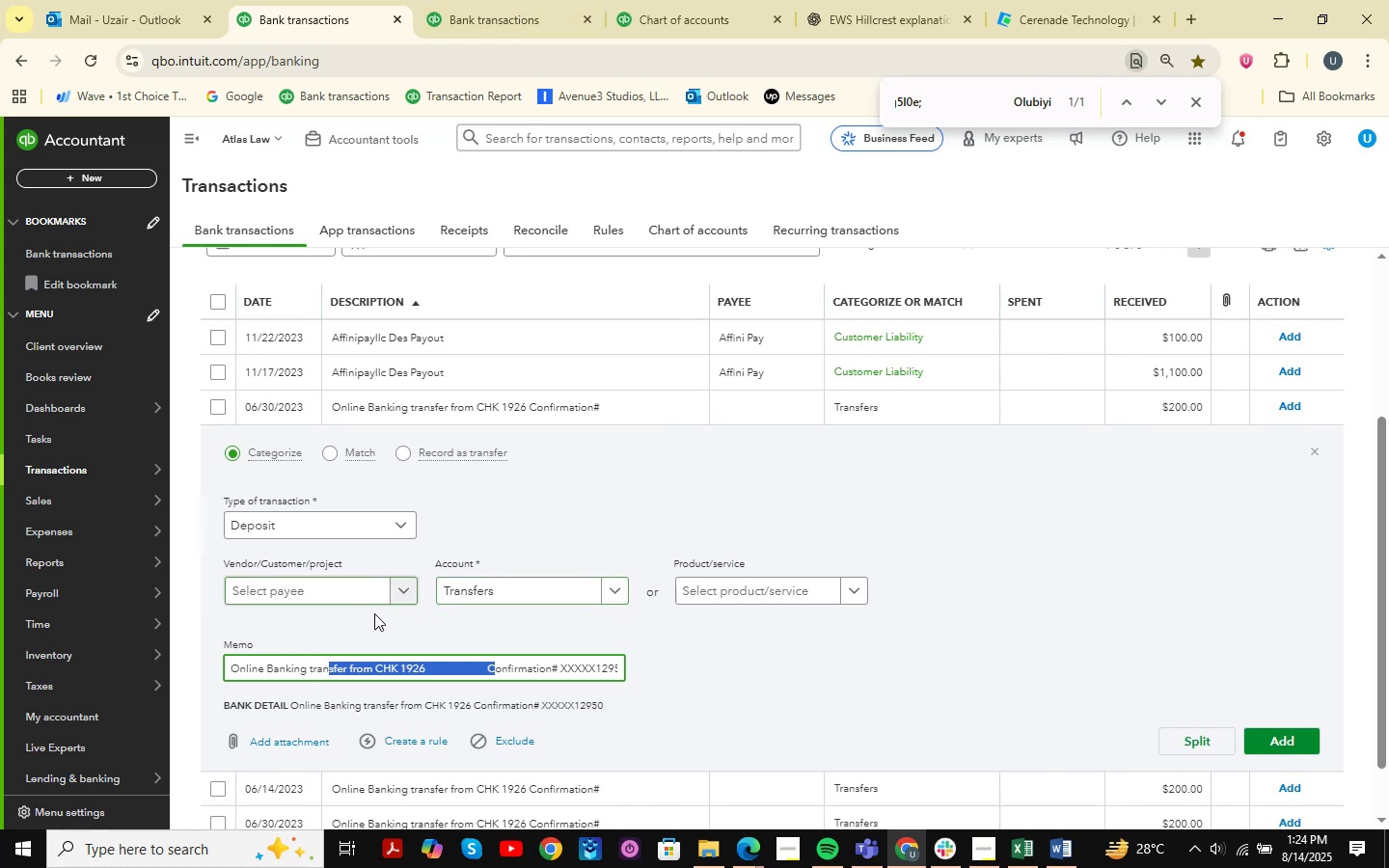 
left_click([1306, 746])
 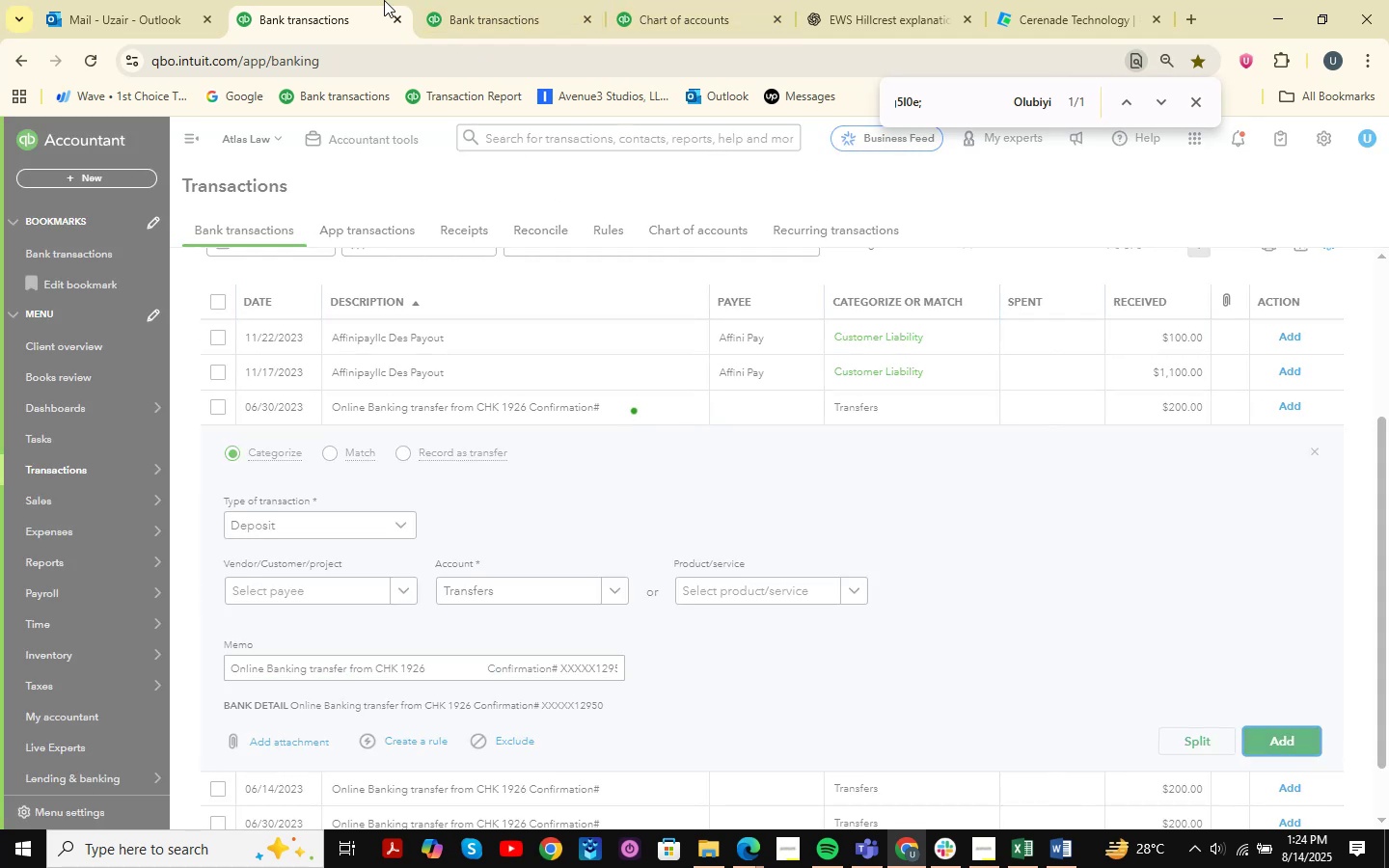 
double_click([443, 0])
 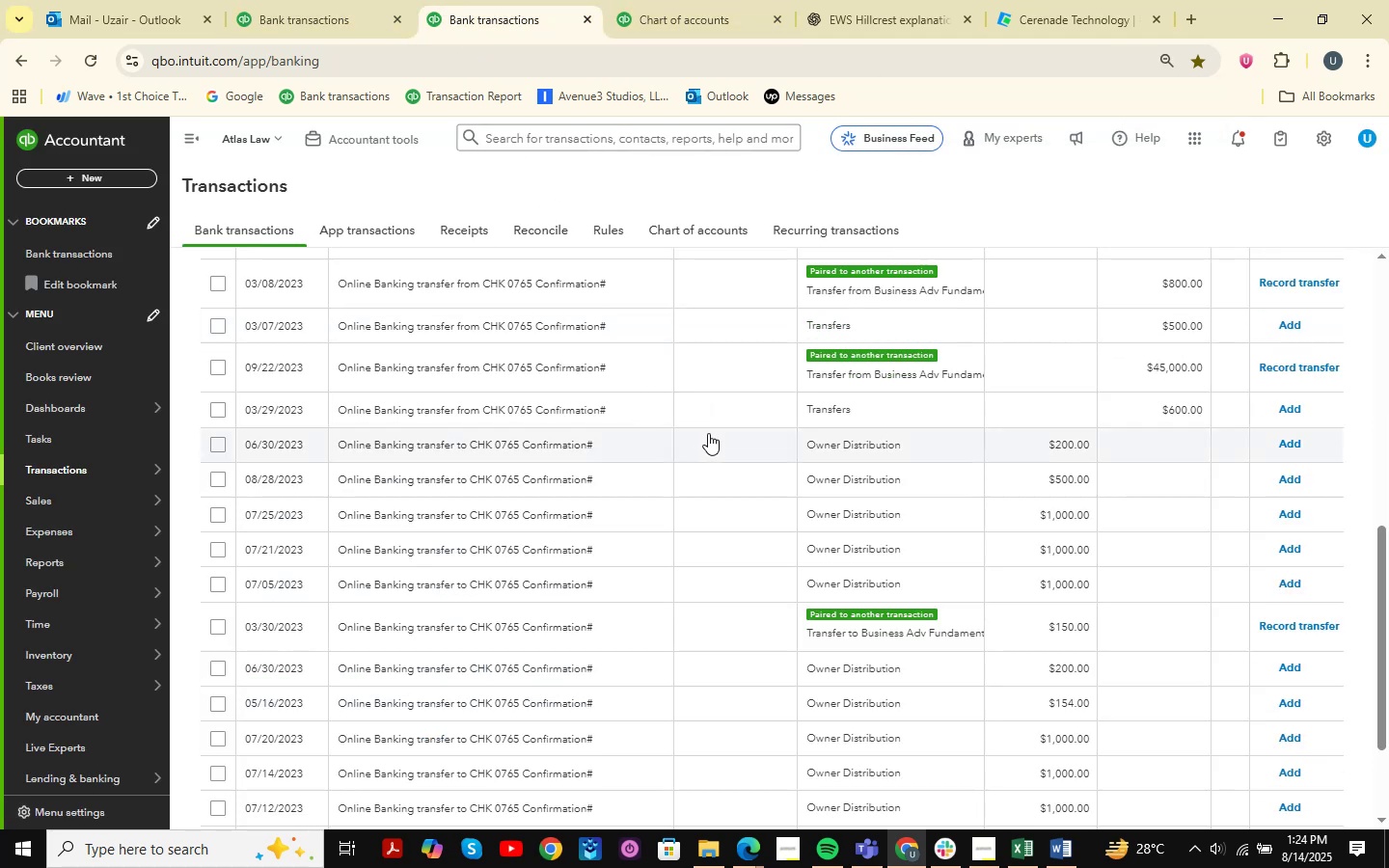 
left_click([306, 0])
 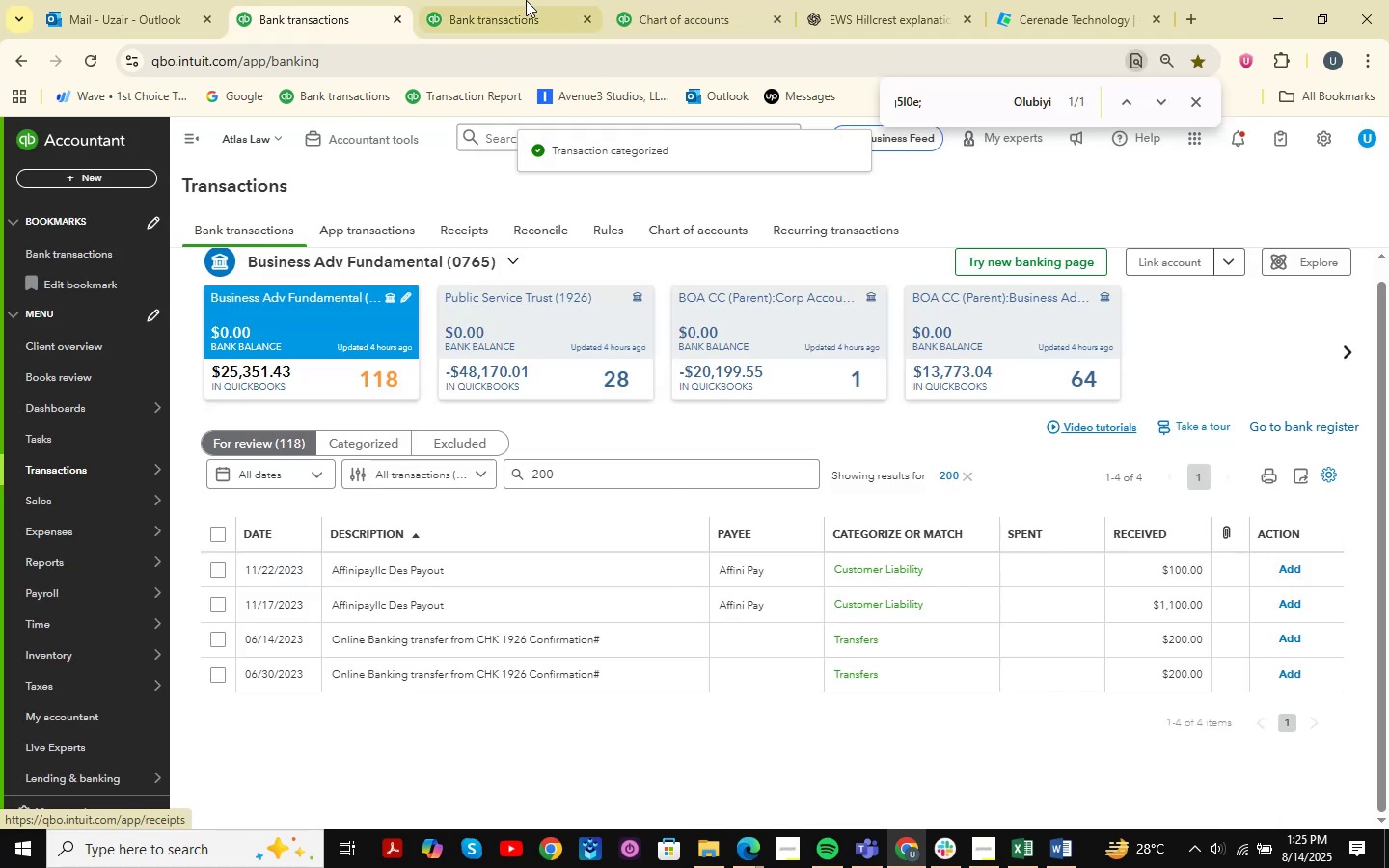 
left_click([530, 0])
 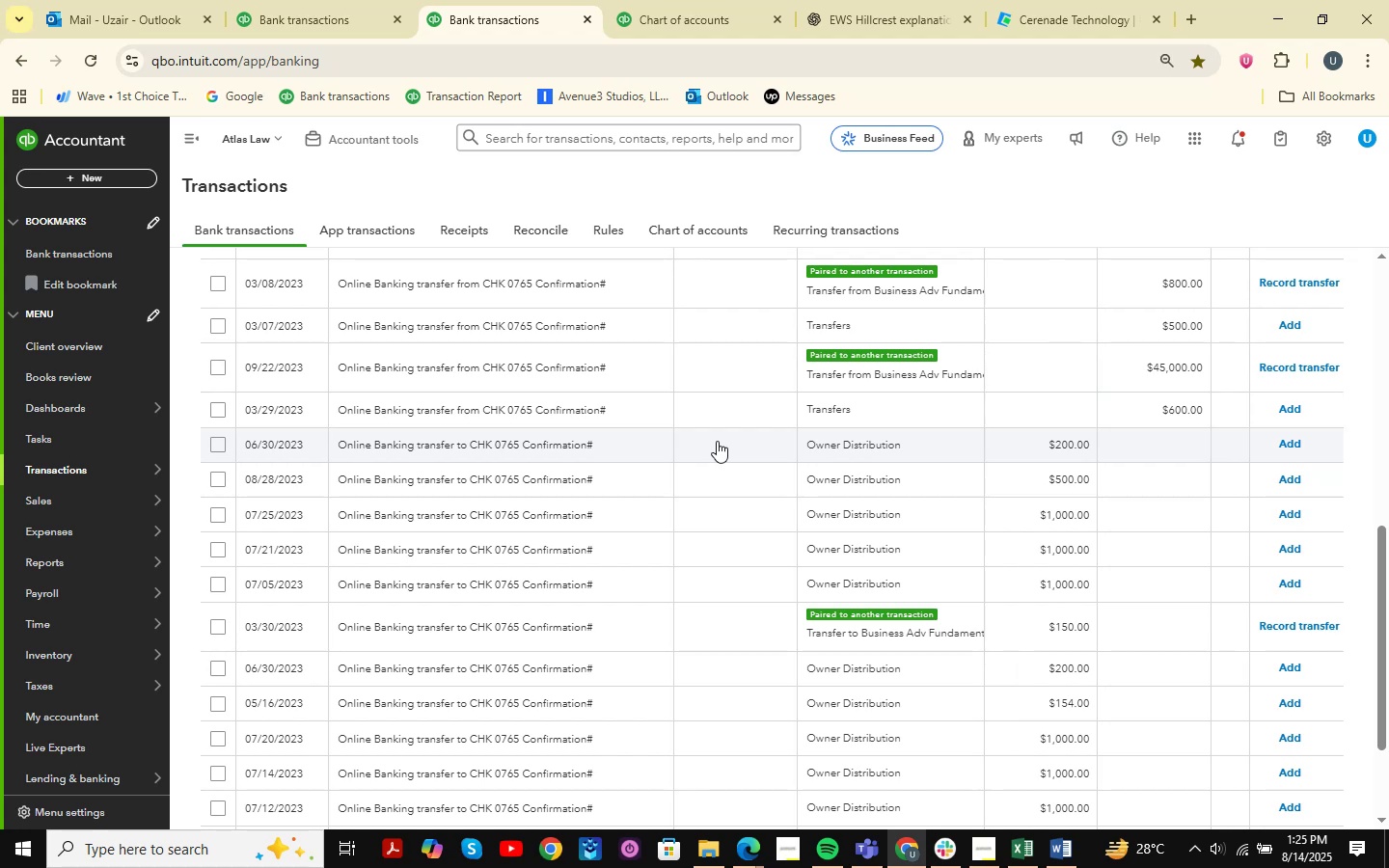 
left_click([528, 449])
 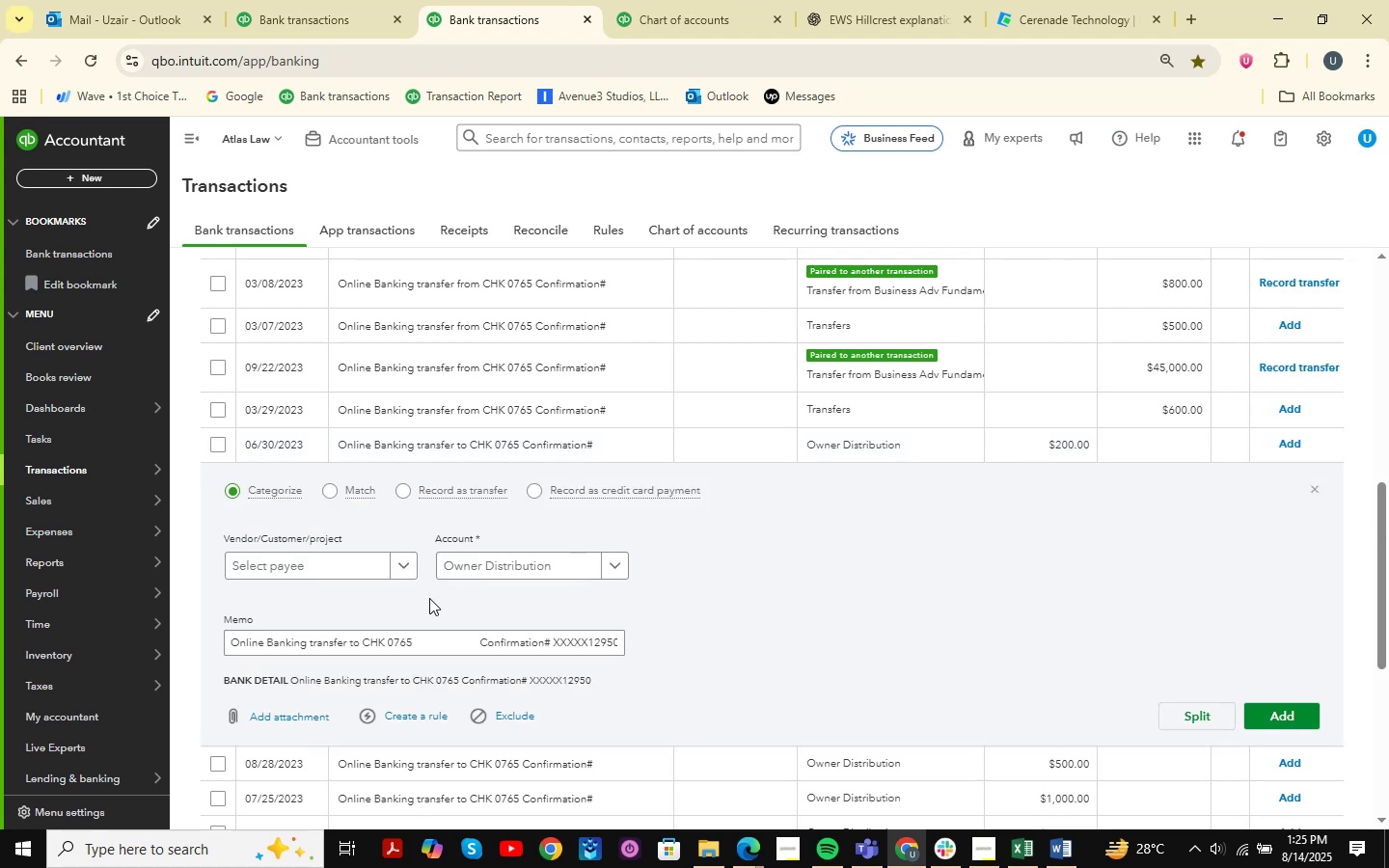 
left_click([487, 571])
 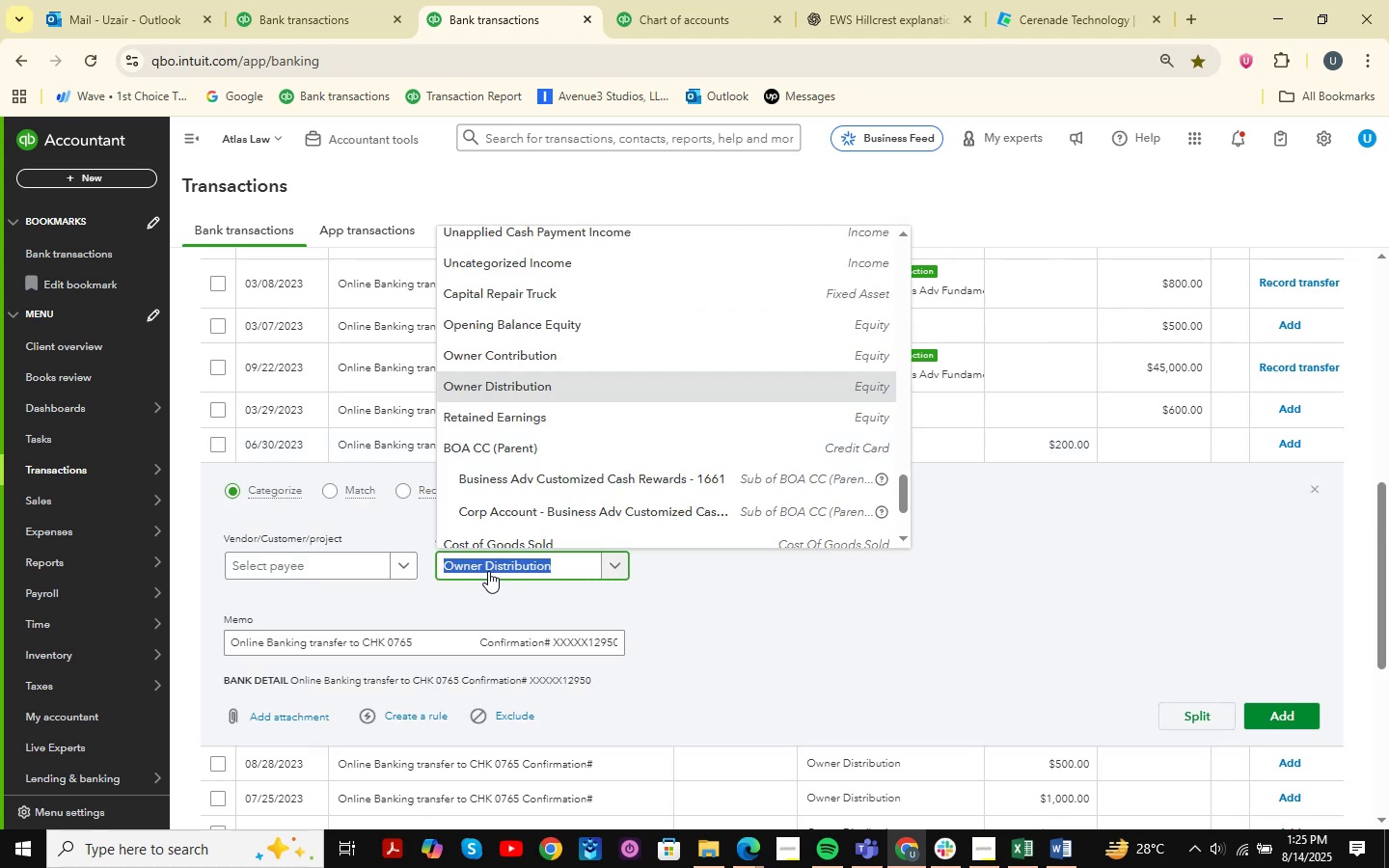 
type(transfe)
 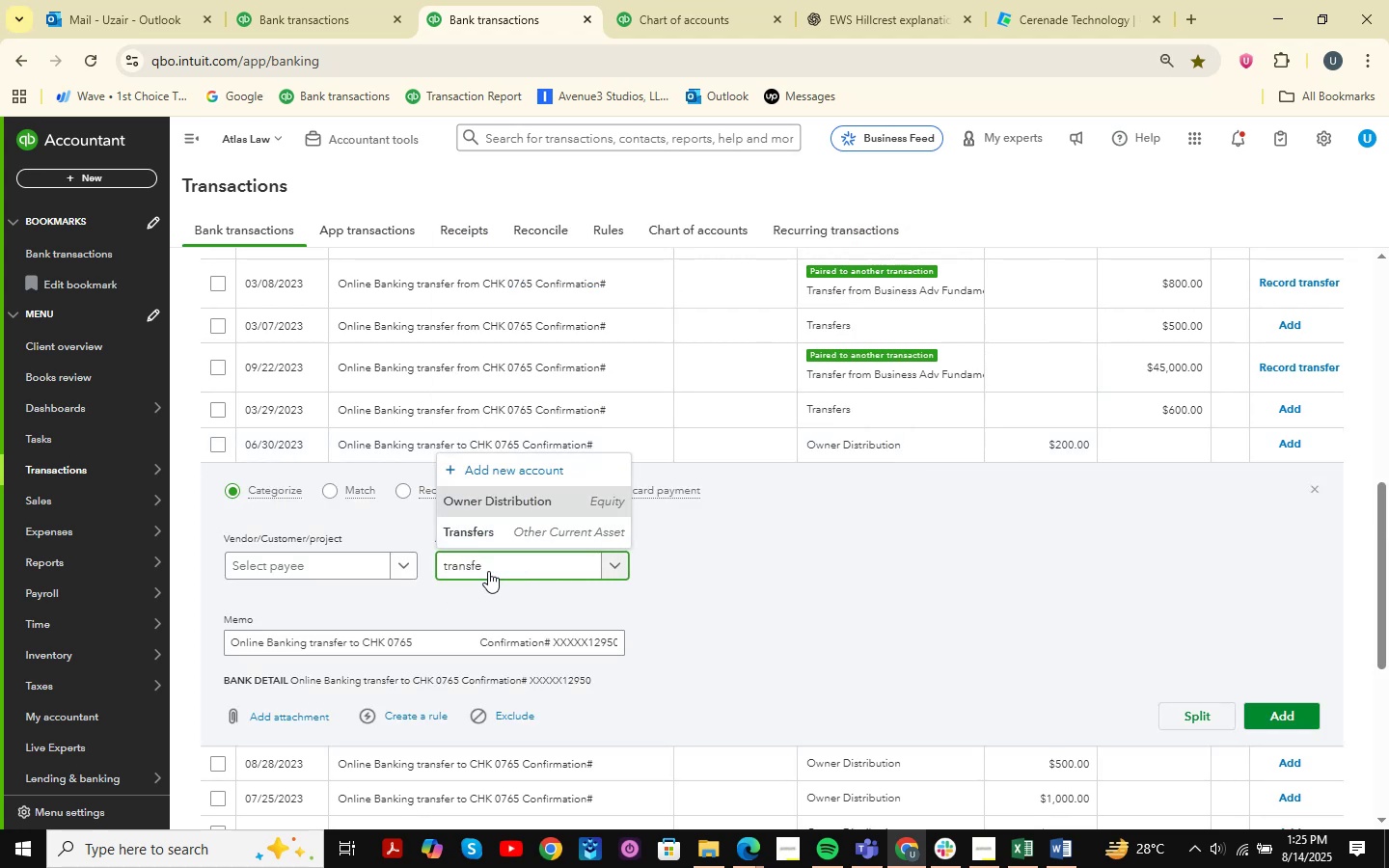 
key(ArrowDown)
 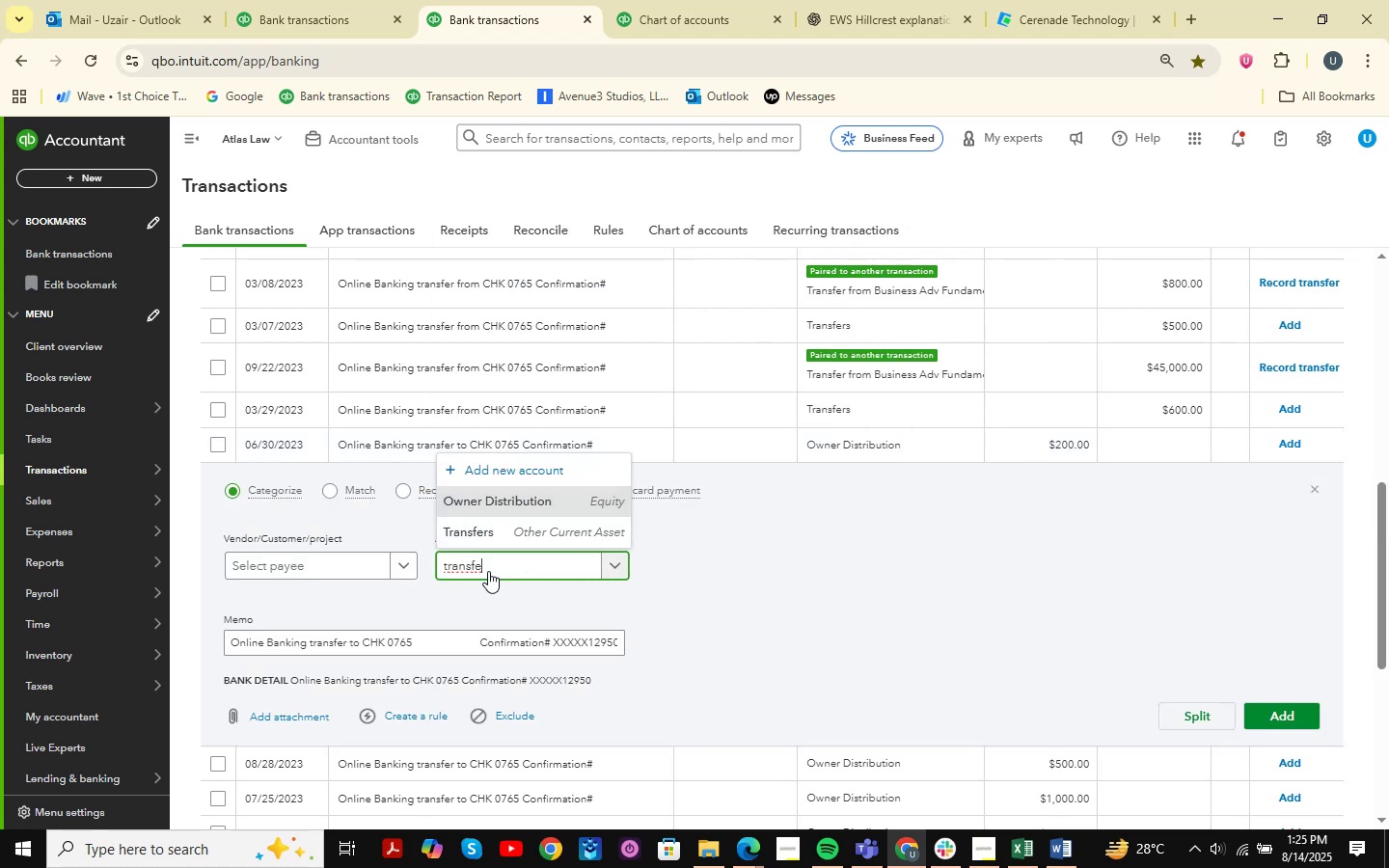 
key(ArrowDown)
 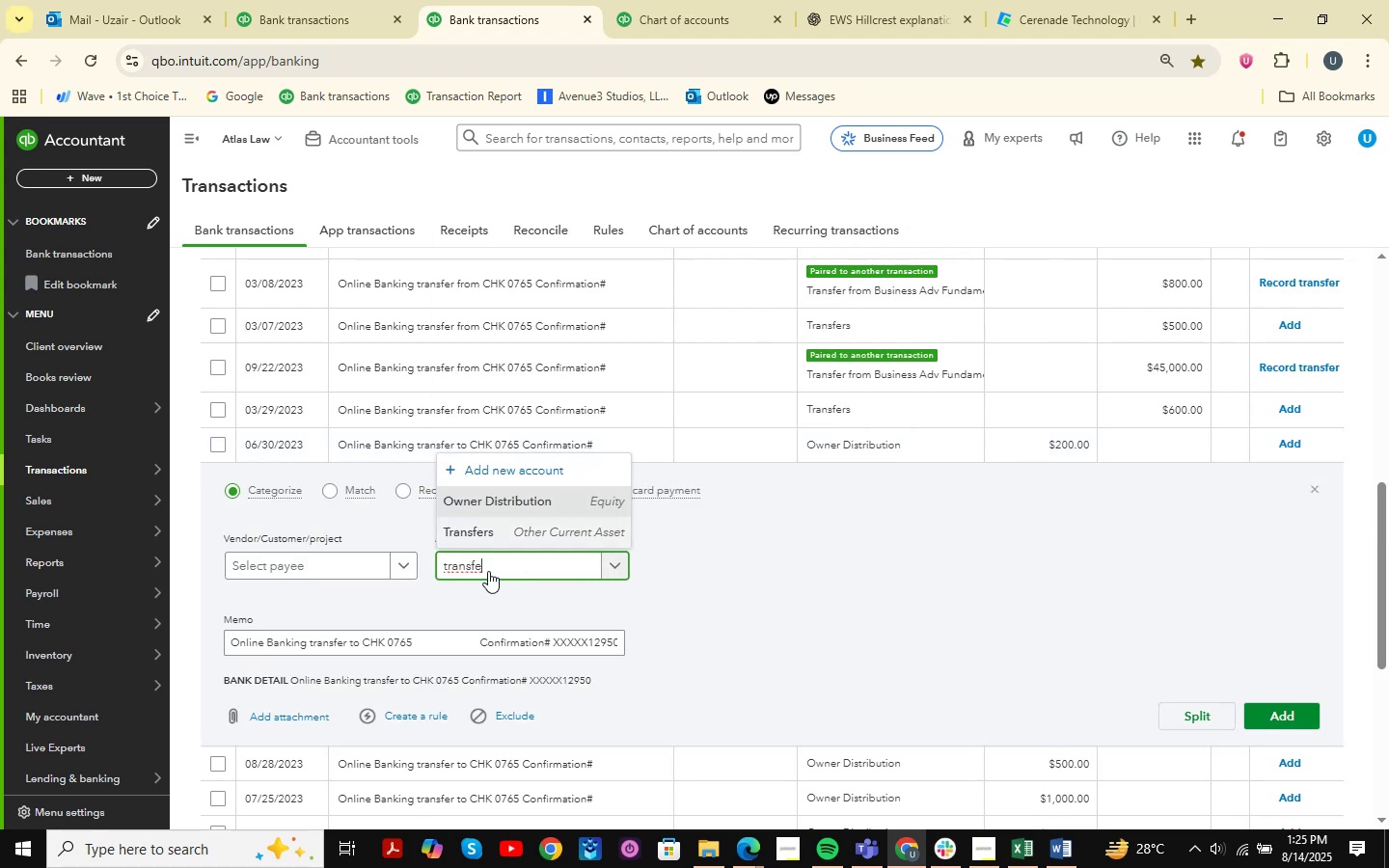 
key(Enter)
 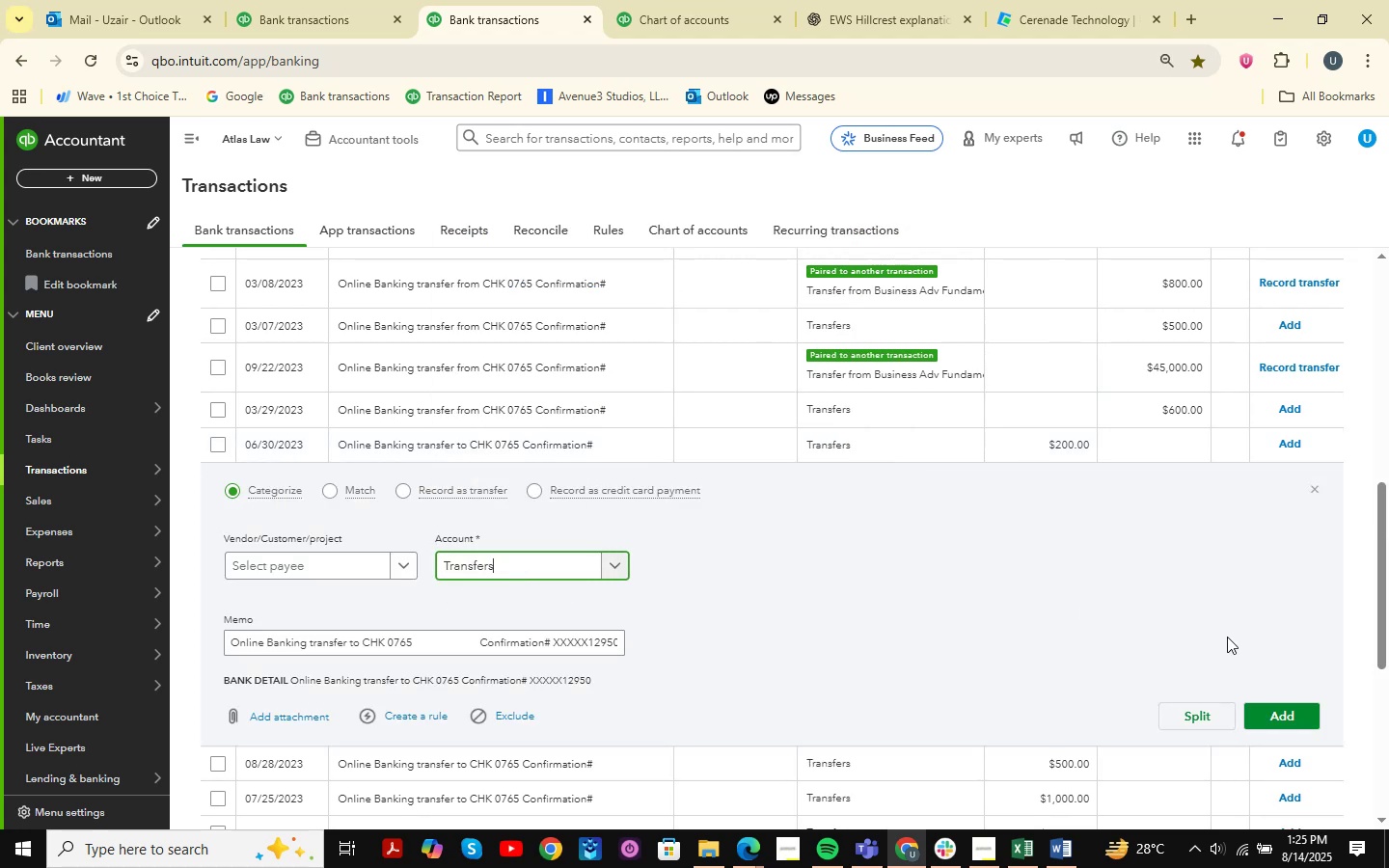 
left_click([1303, 710])
 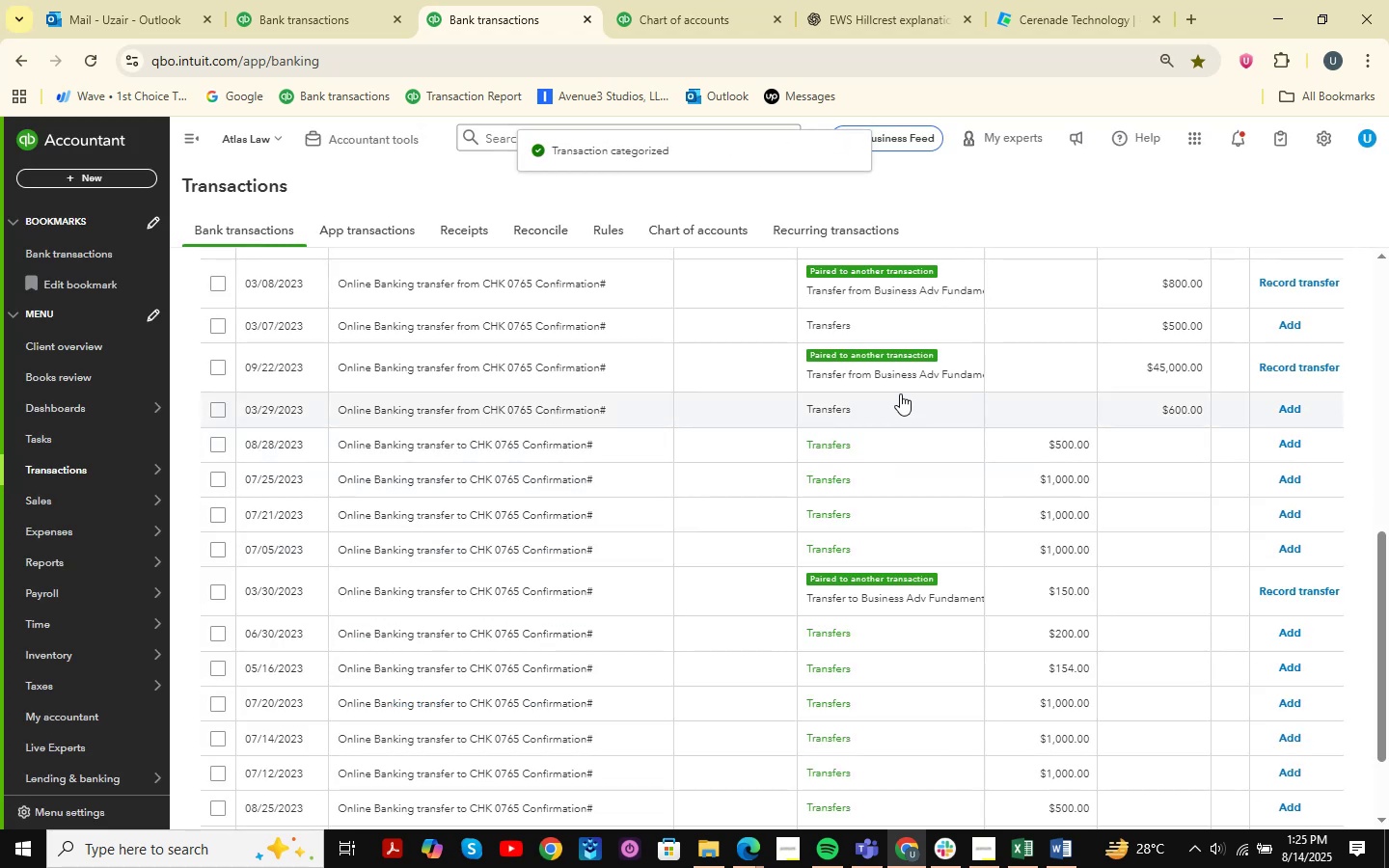 
left_click([348, 20])
 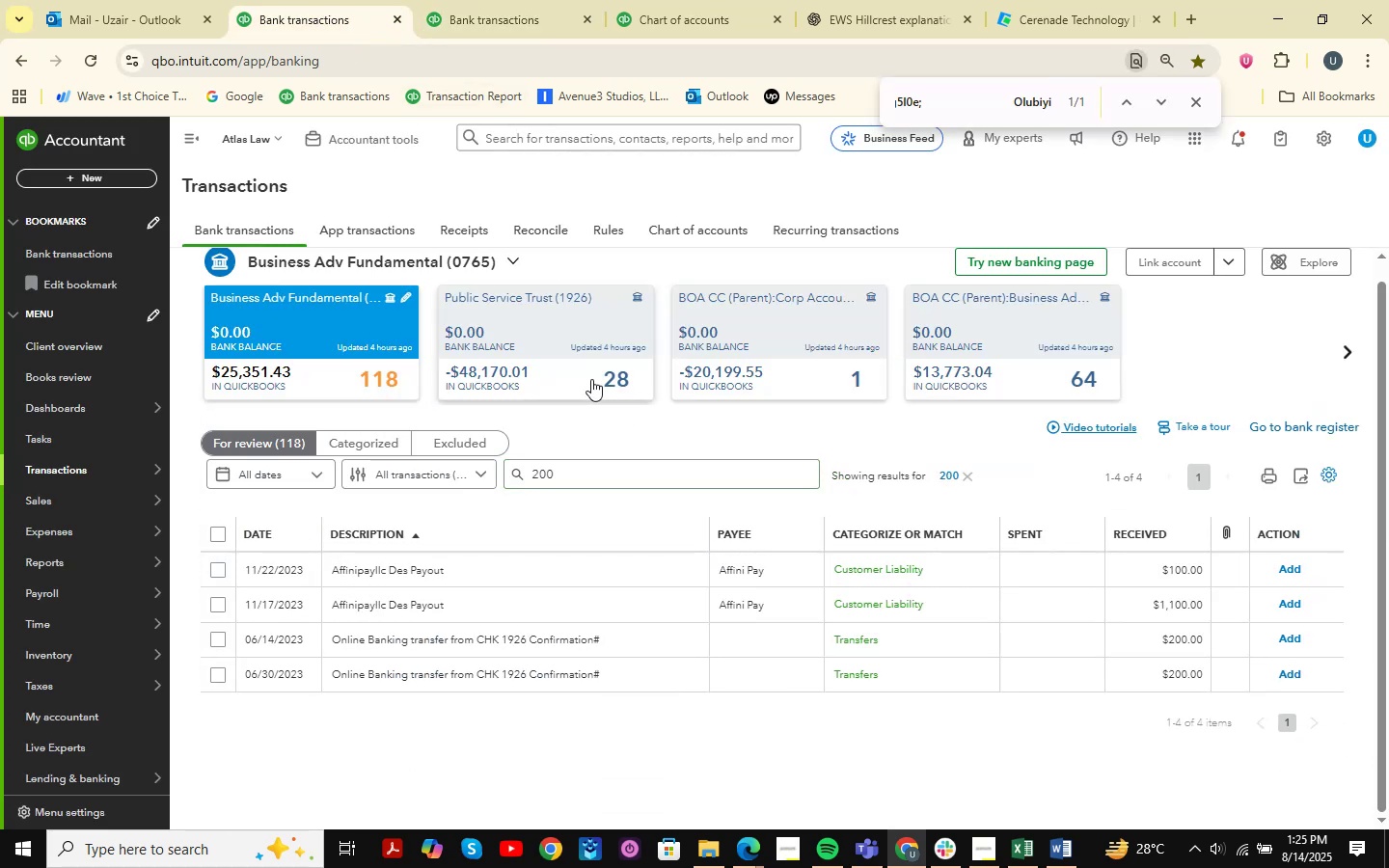 
left_click([510, 27])
 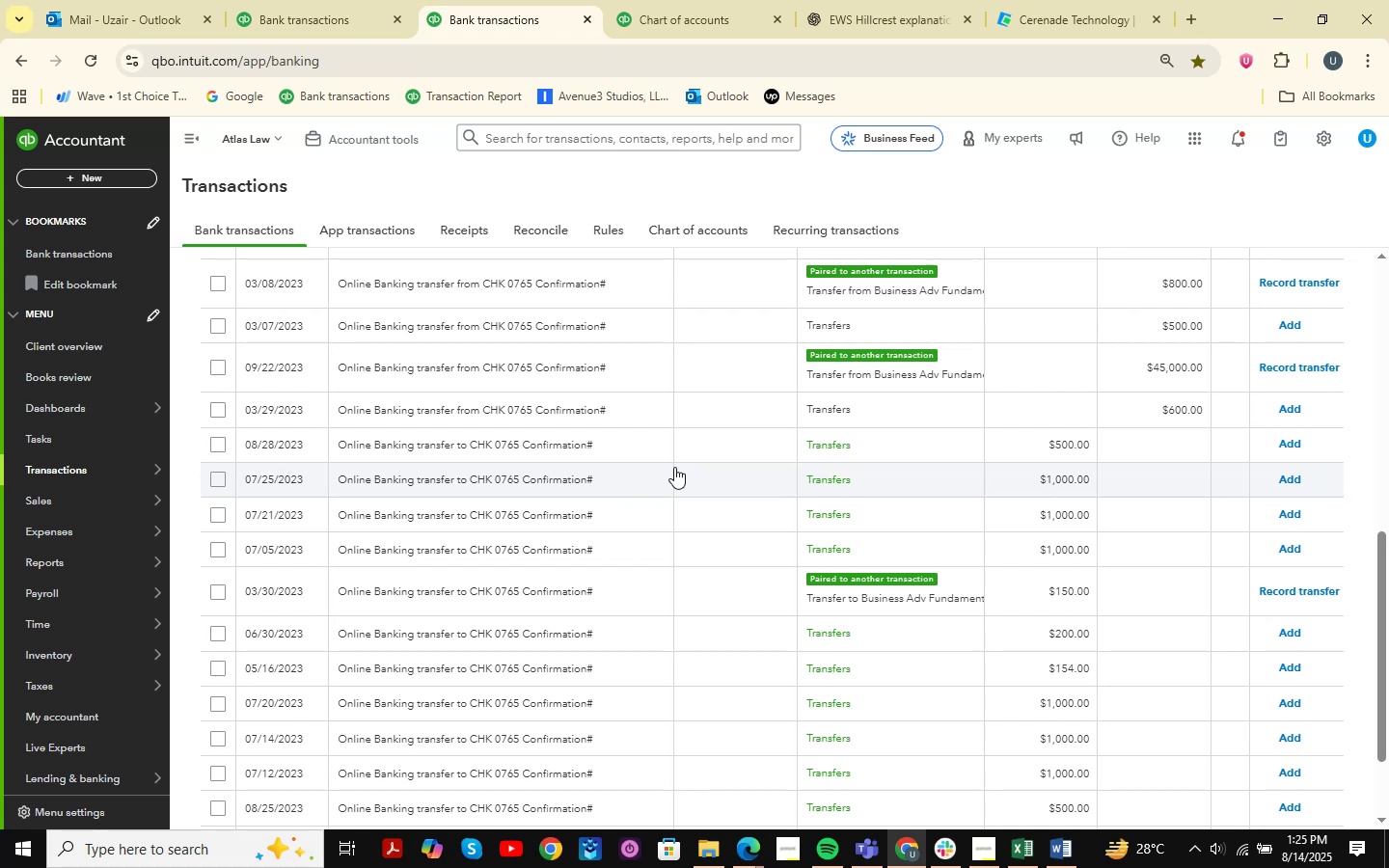 
wait(14.34)
 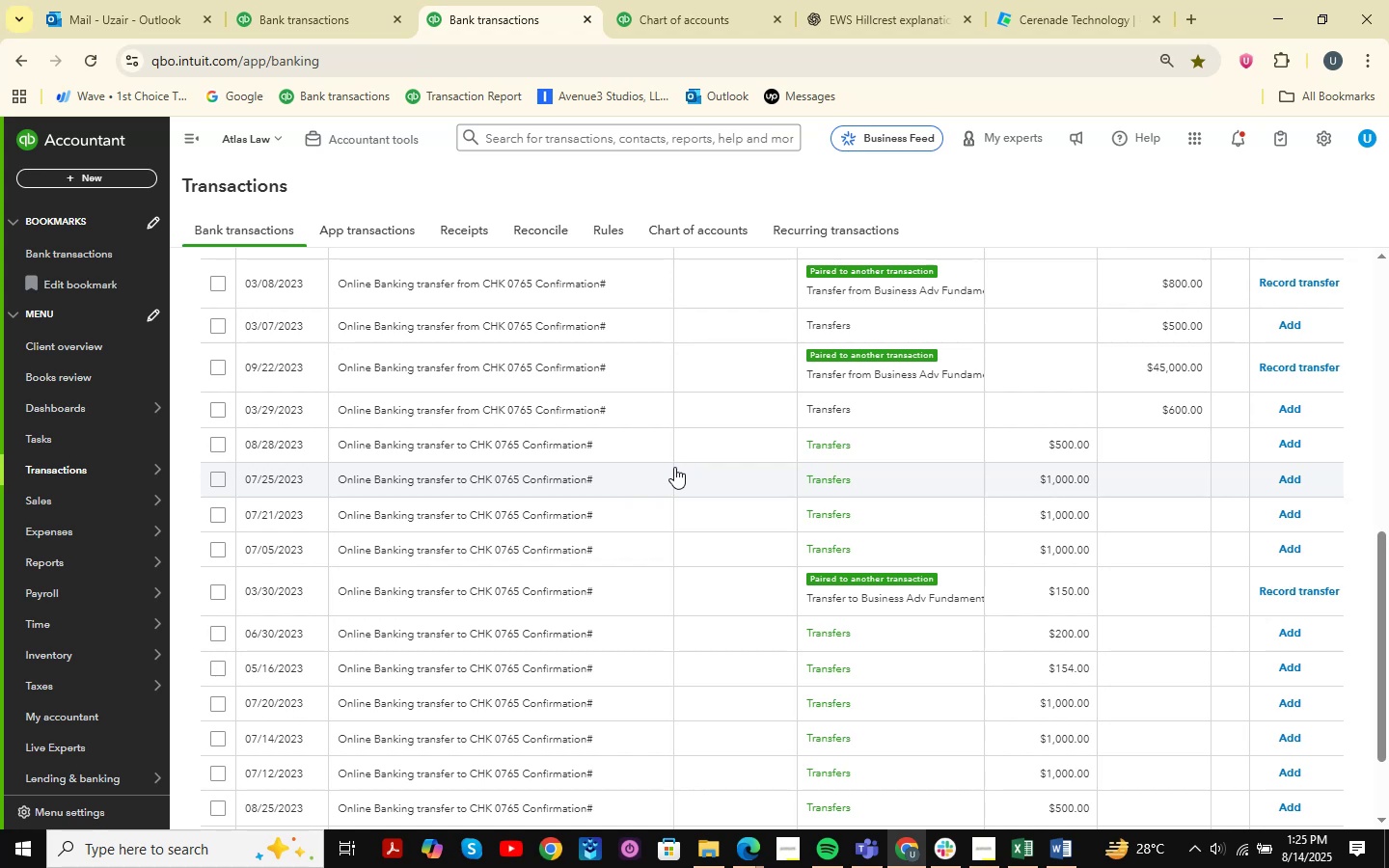 
scroll: coordinate [673, 456], scroll_direction: down, amount: 2.0
 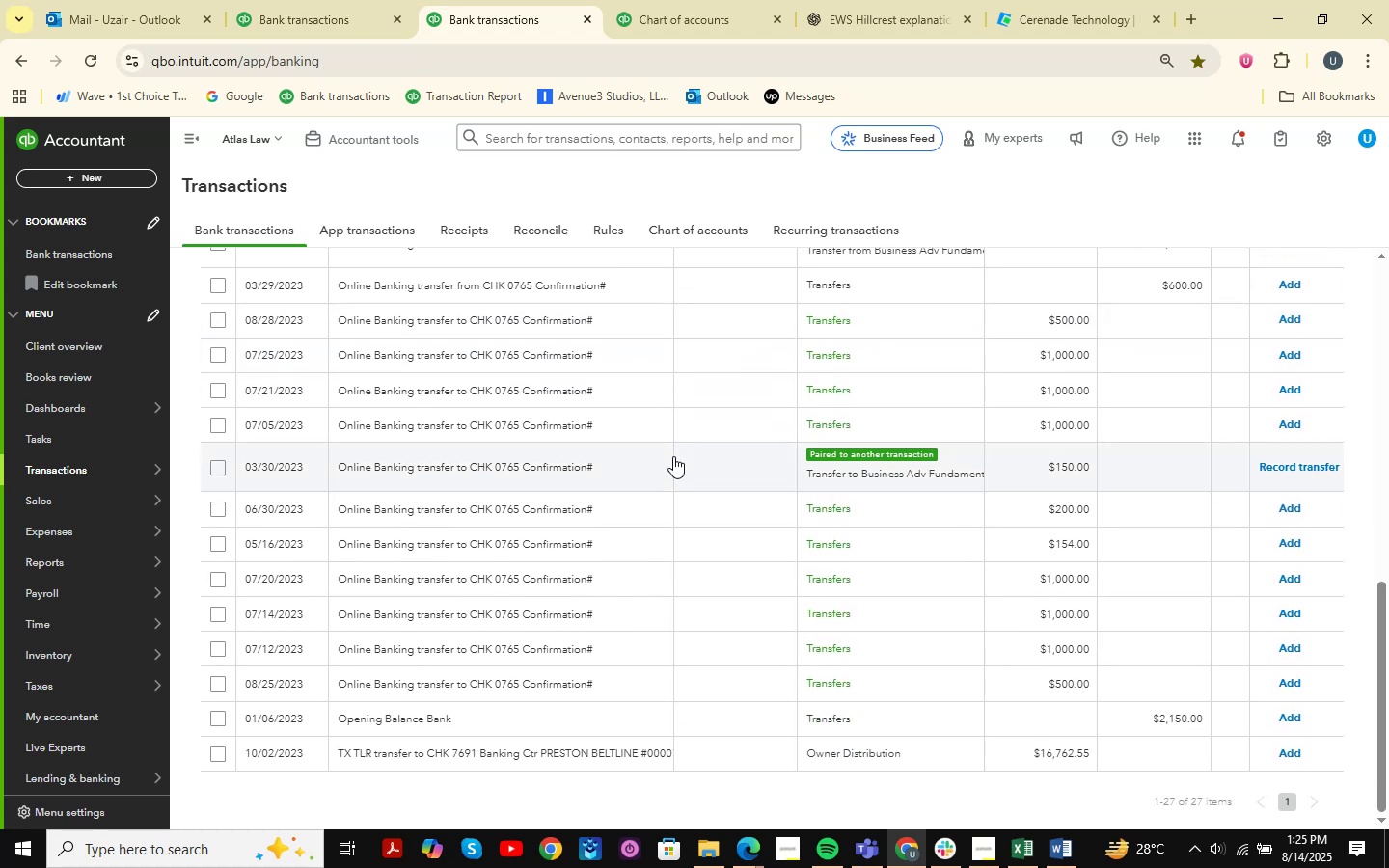 
wait(5.93)
 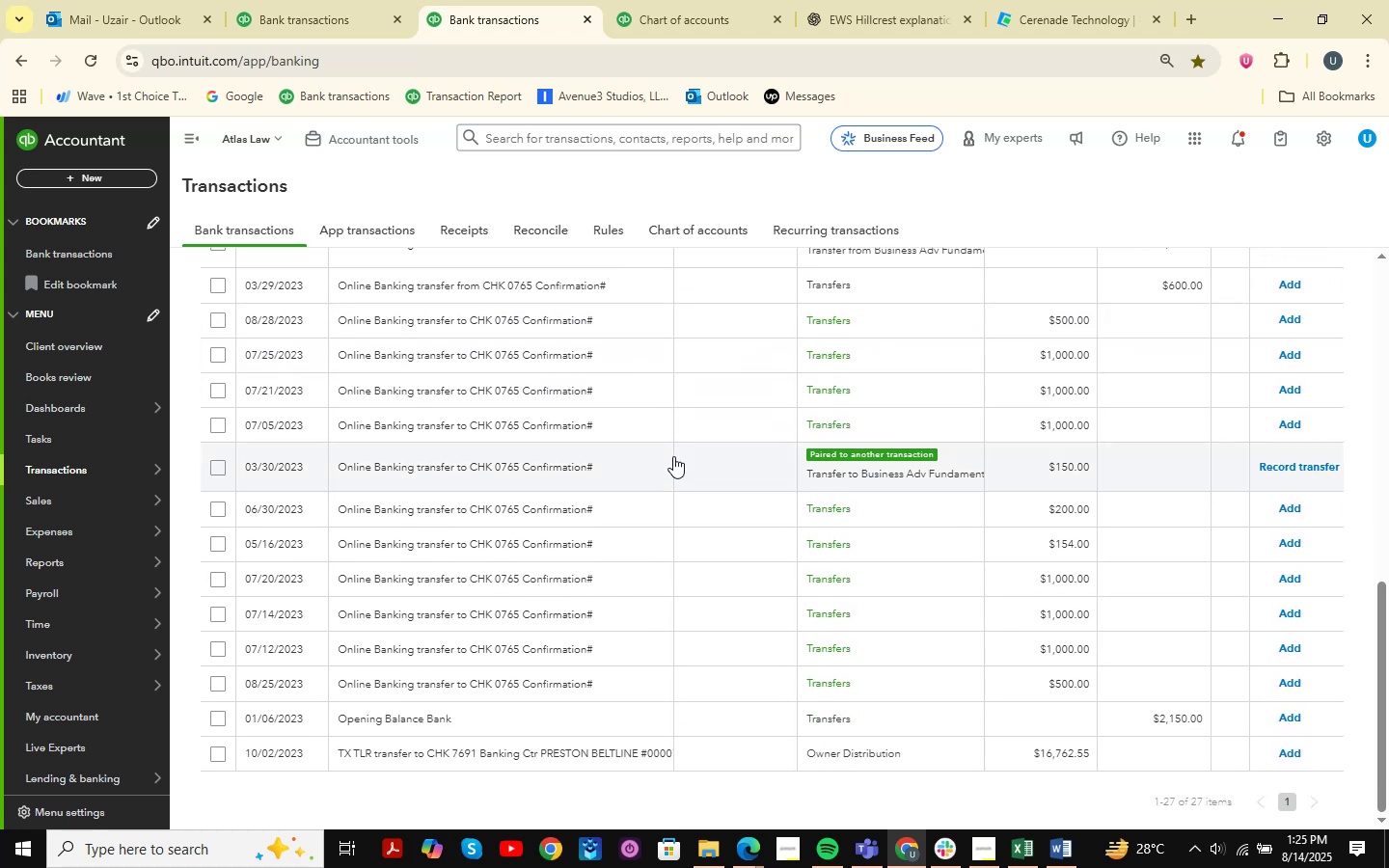 
scroll: coordinate [673, 456], scroll_direction: up, amount: 2.0
 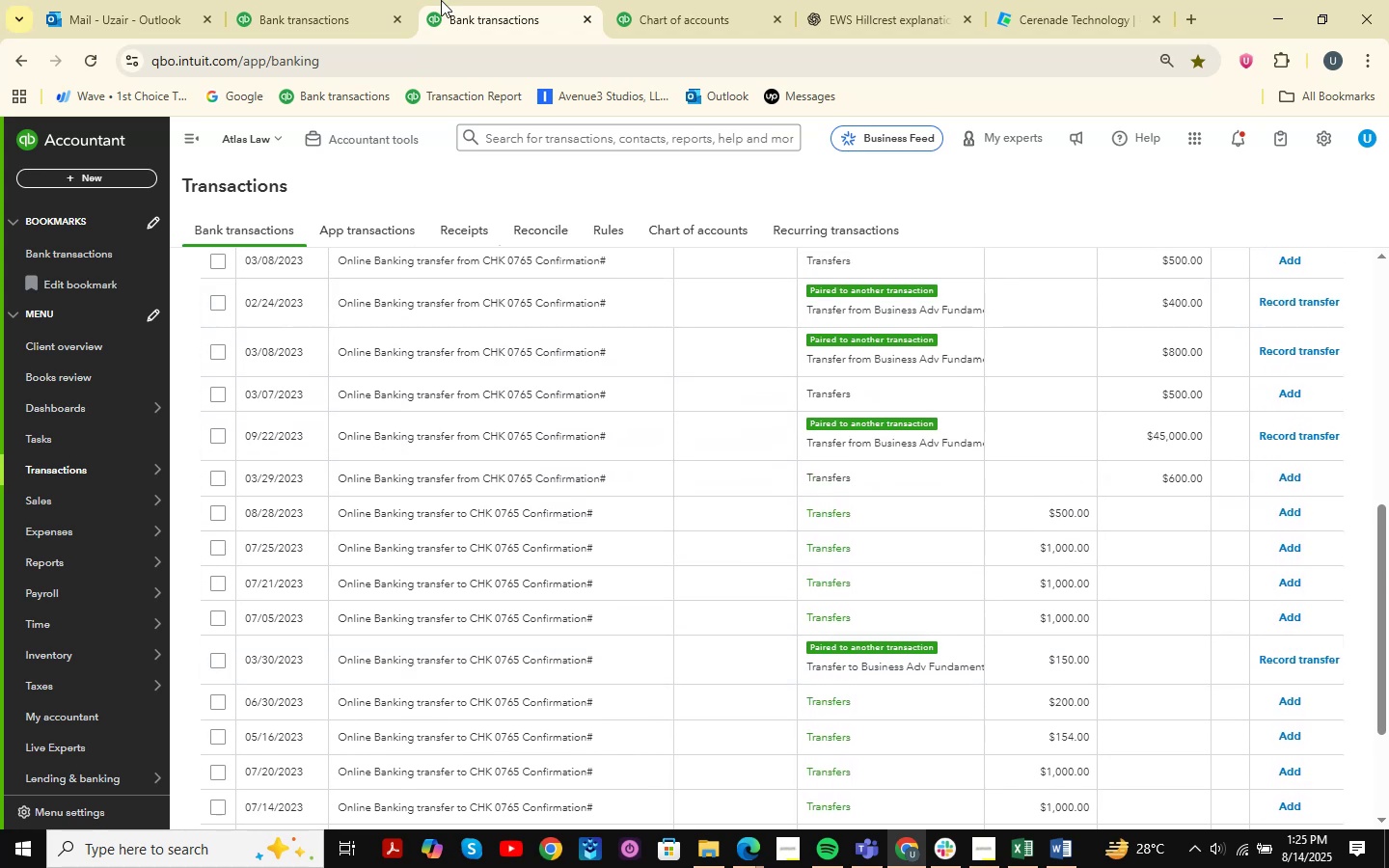 
left_click([366, 0])
 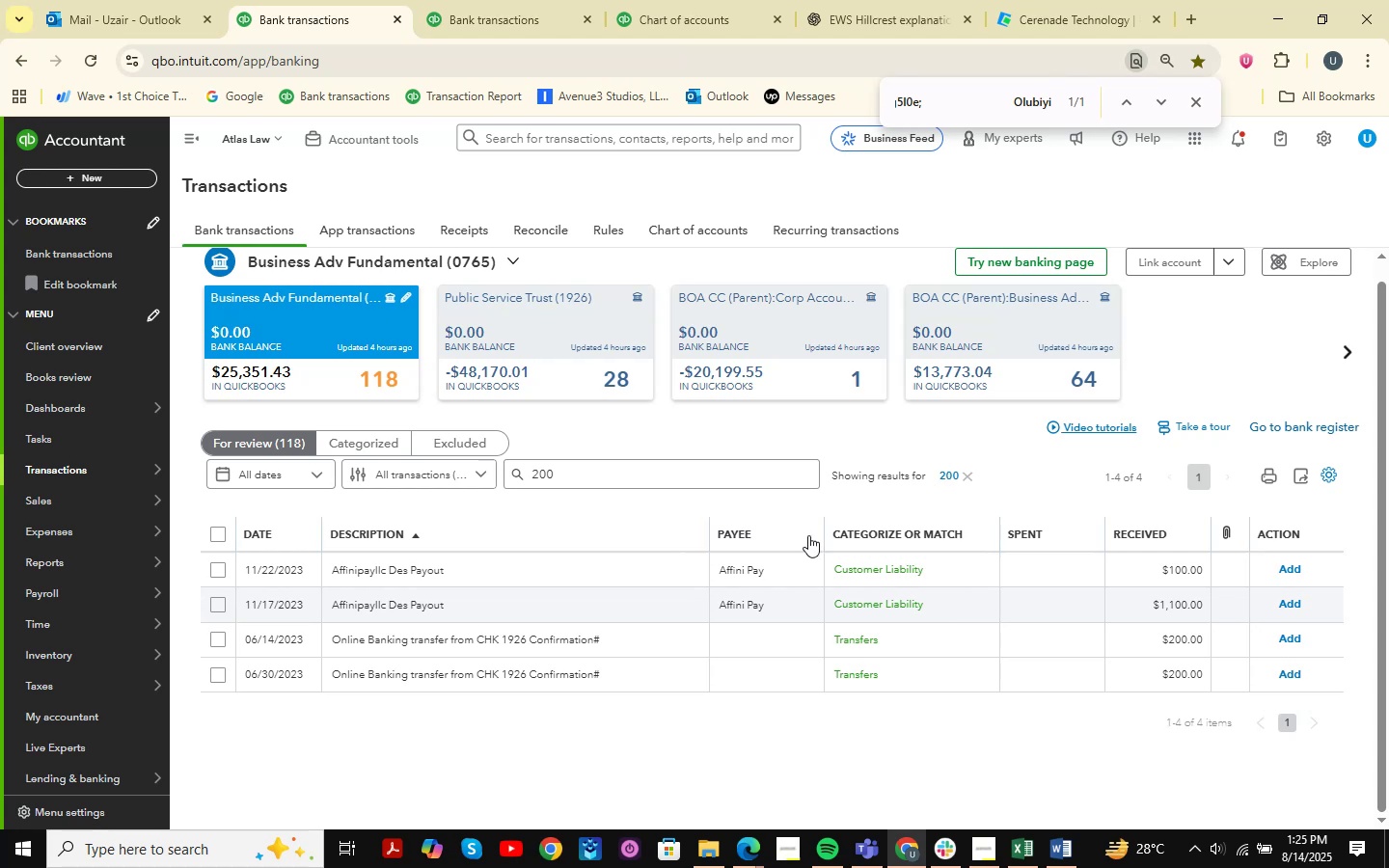 
left_click([463, 0])
 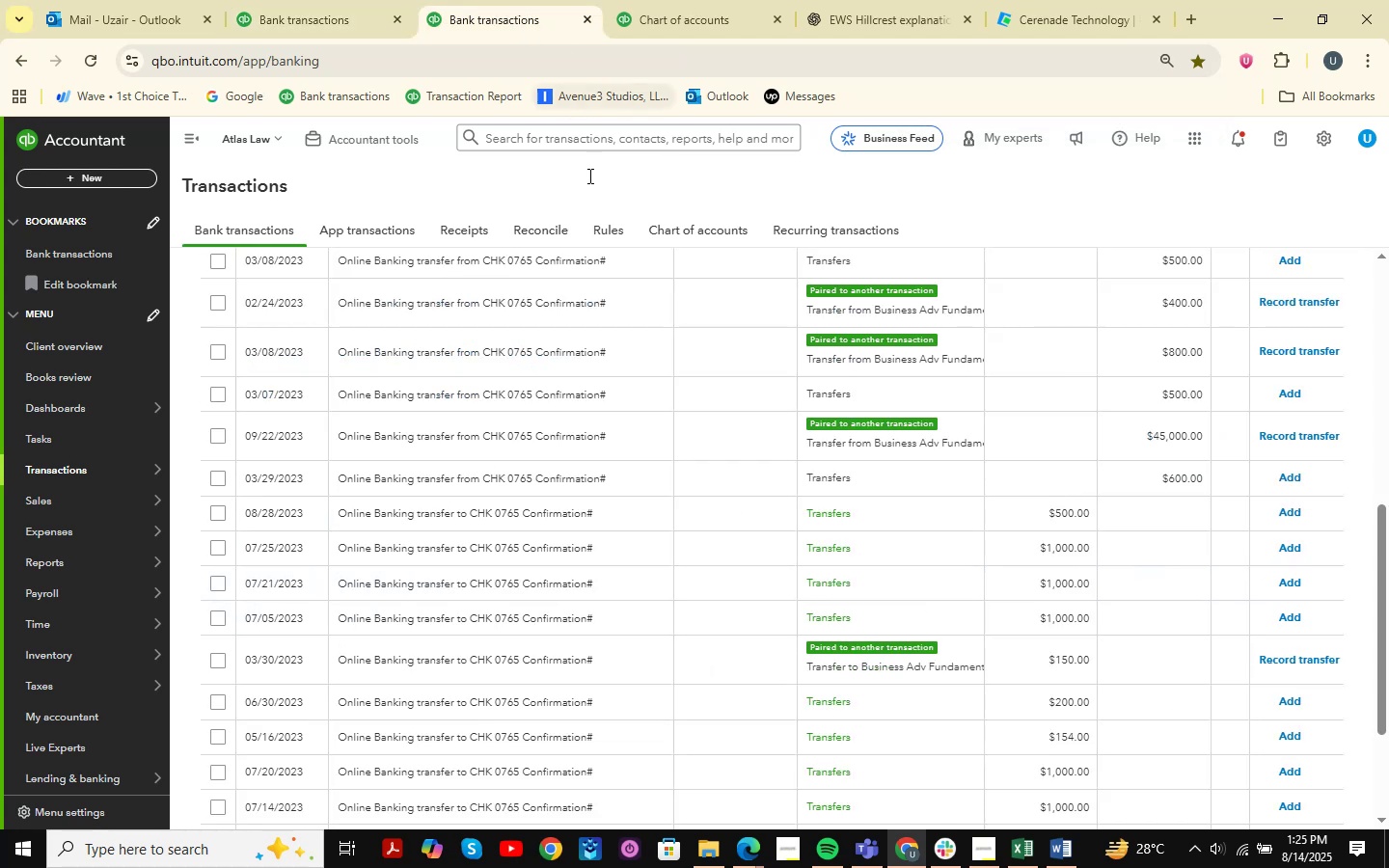 
scroll: coordinate [614, 561], scroll_direction: down, amount: 6.0
 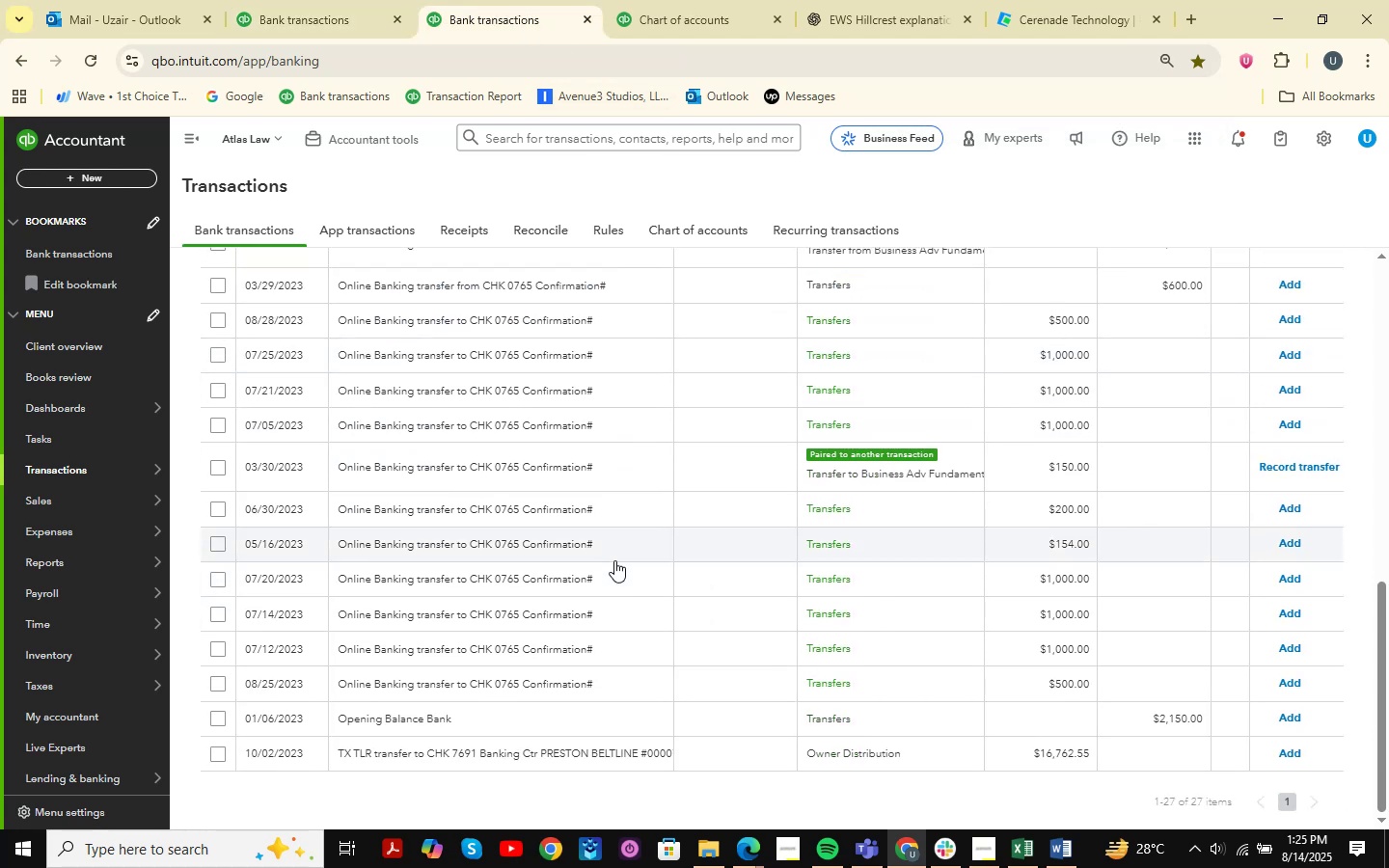 
scroll: coordinate [614, 560], scroll_direction: up, amount: 1.0
 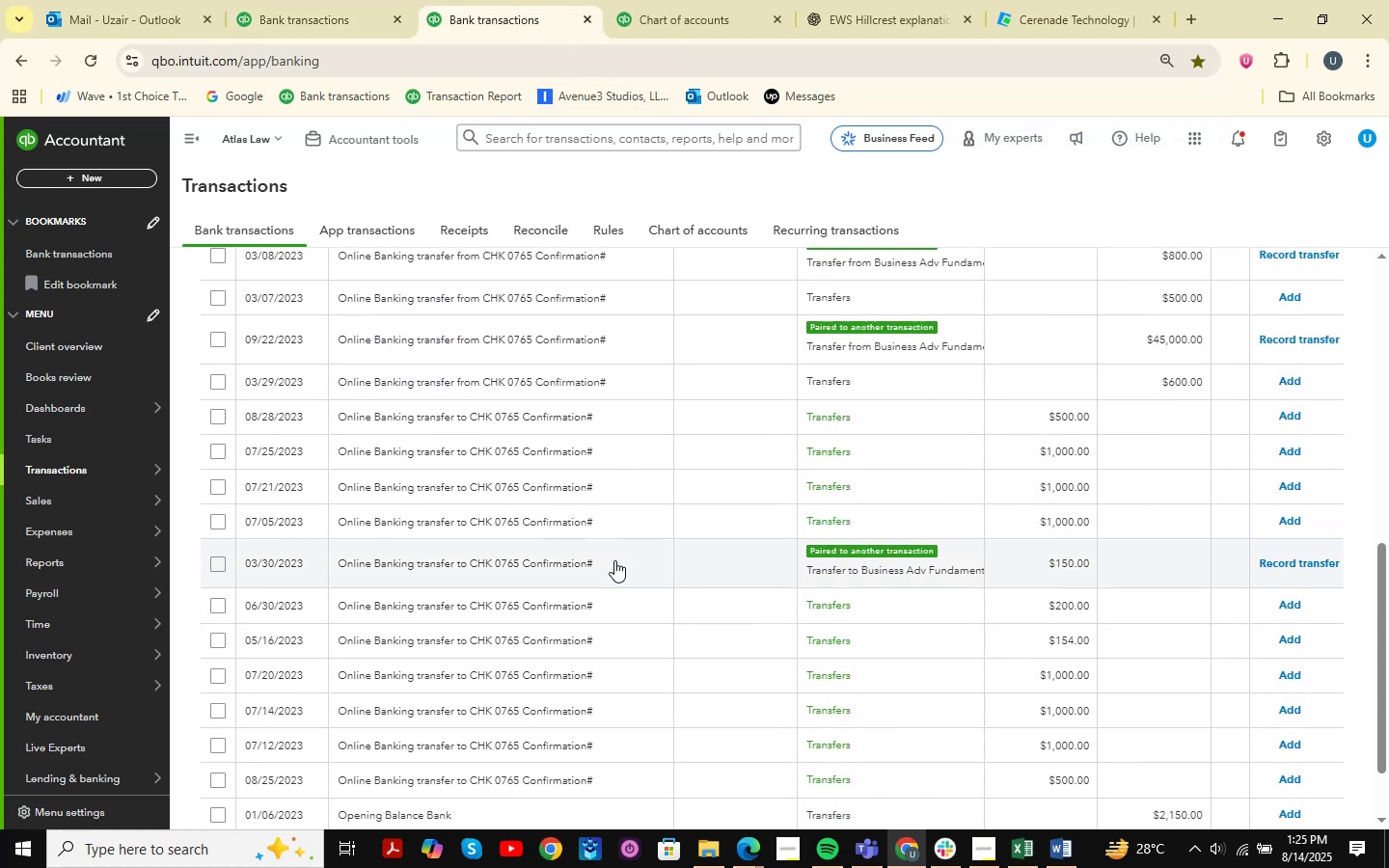 
left_click([574, 425])
 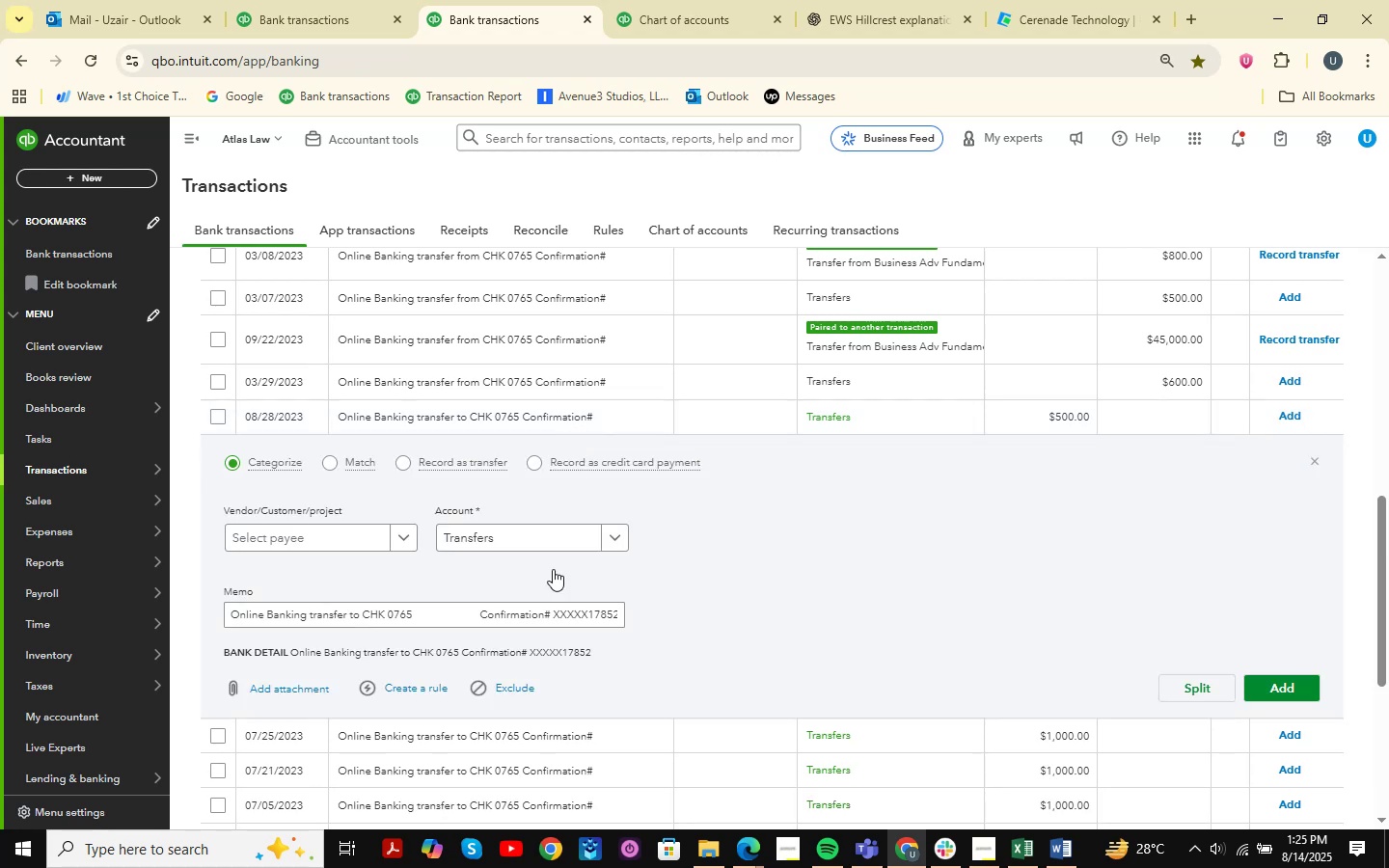 
left_click_drag(start_coordinate=[488, 616], to_coordinate=[506, 601])
 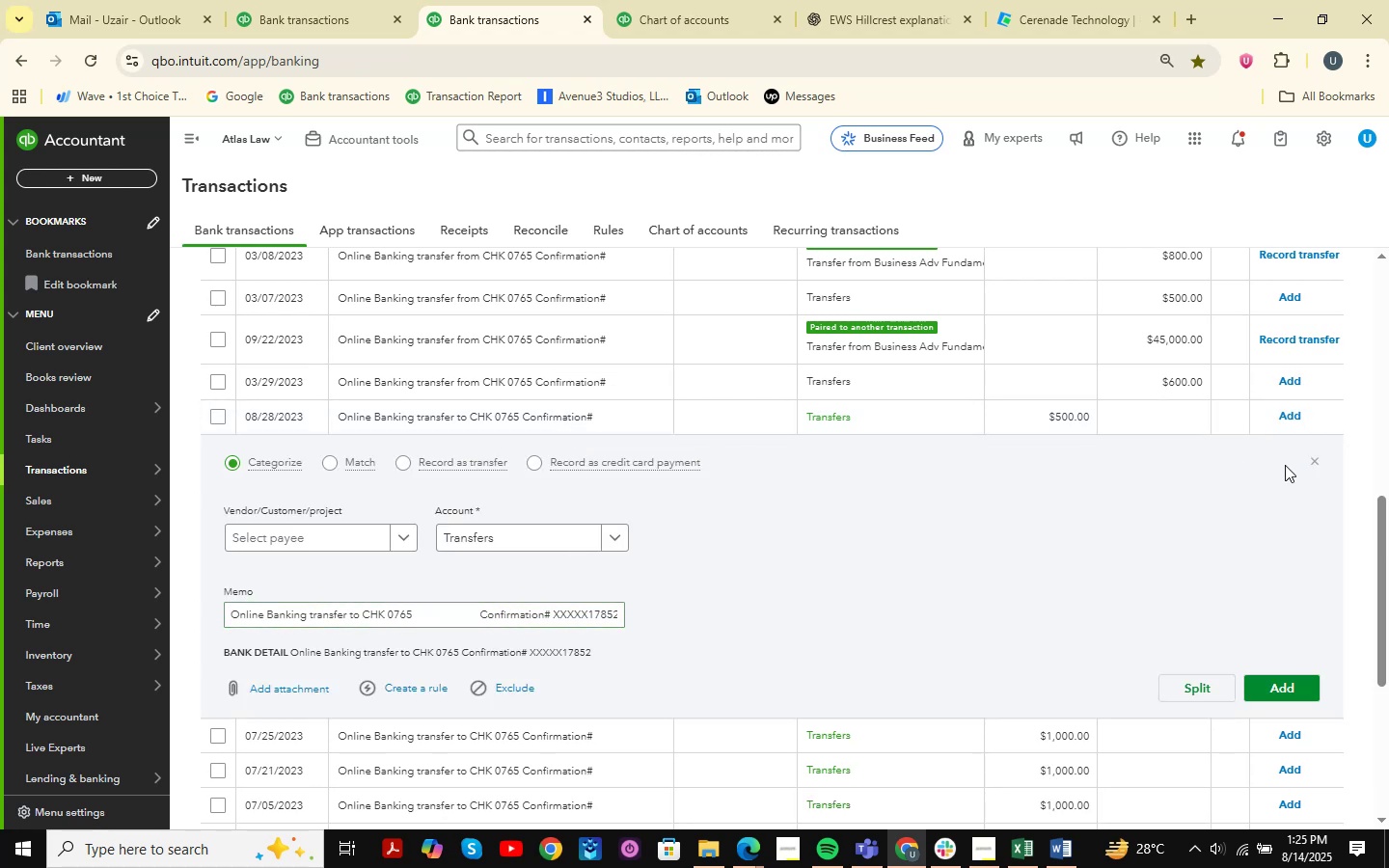 
left_click([1318, 464])
 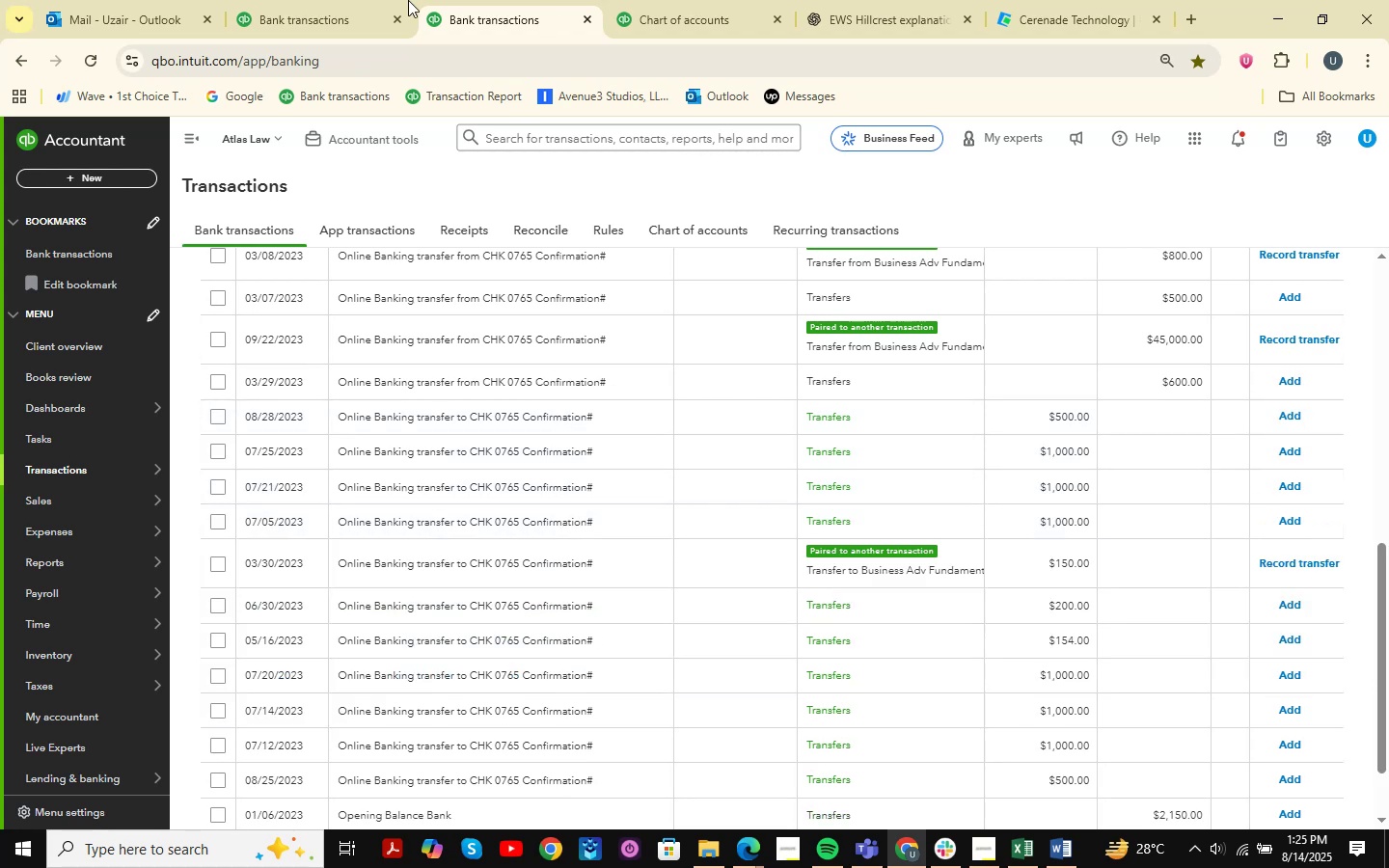 
left_click([294, 0])
 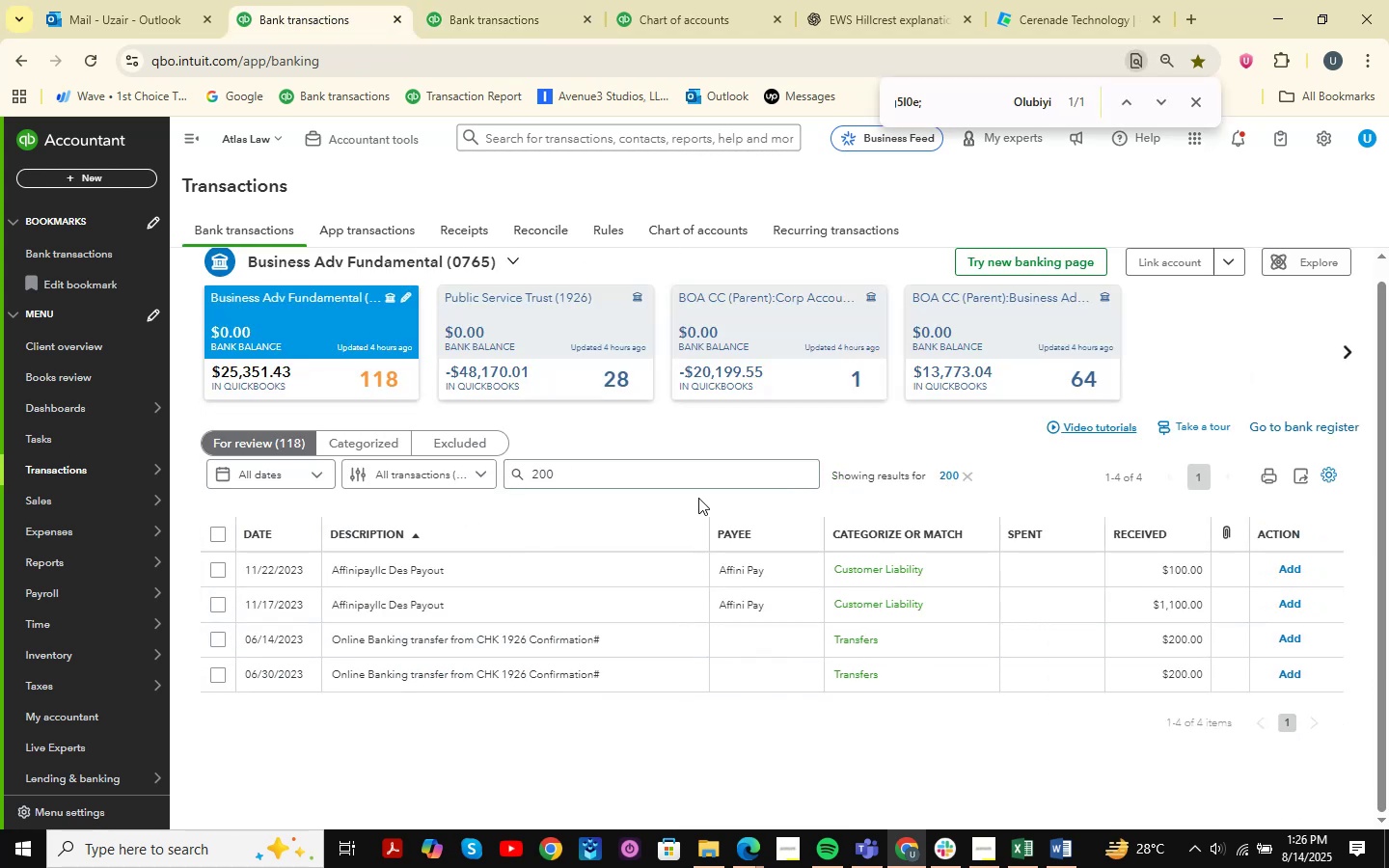 
double_click([956, 466])
 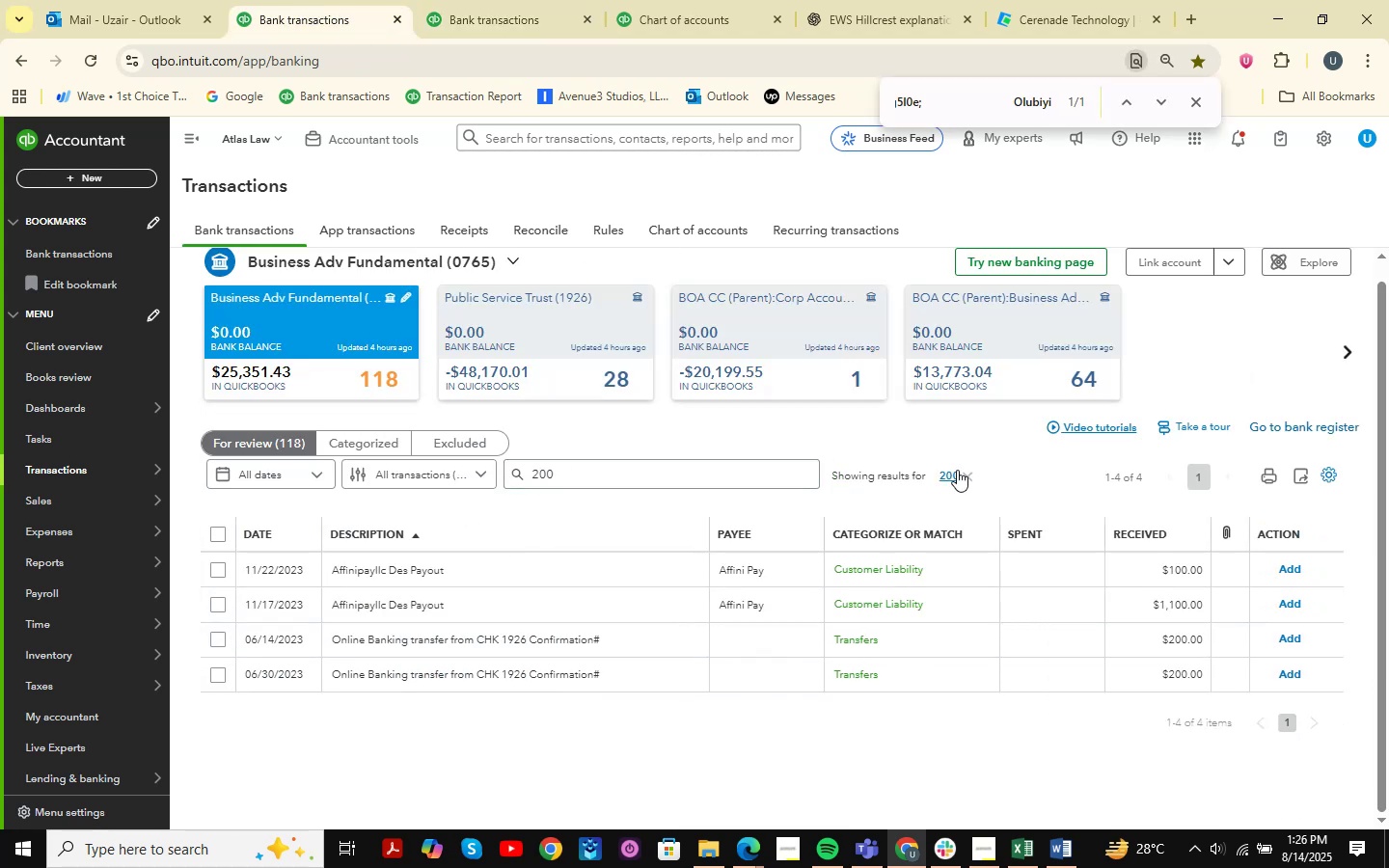 
triple_click([957, 470])
 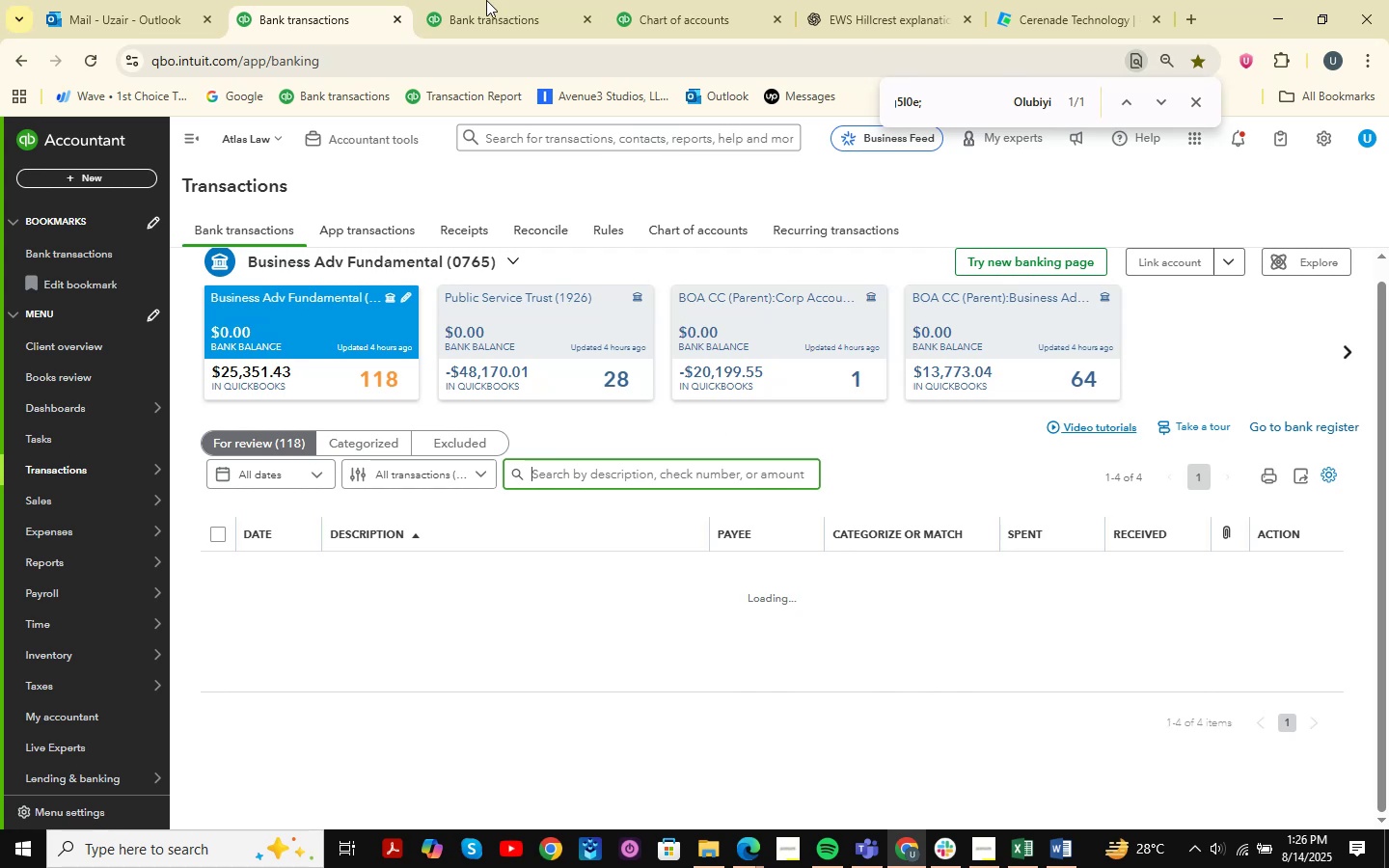 
left_click([440, 0])
 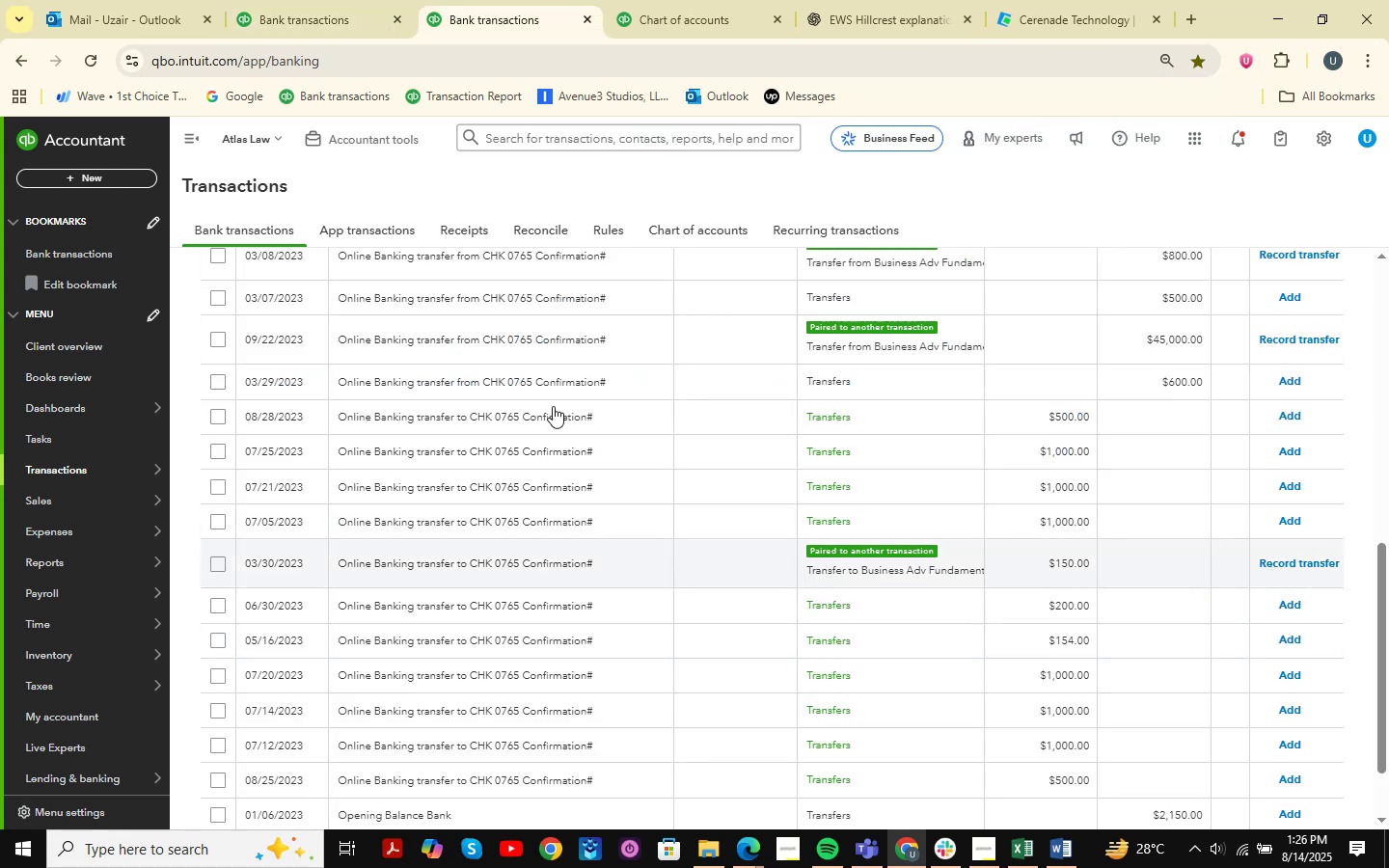 
left_click([338, 0])
 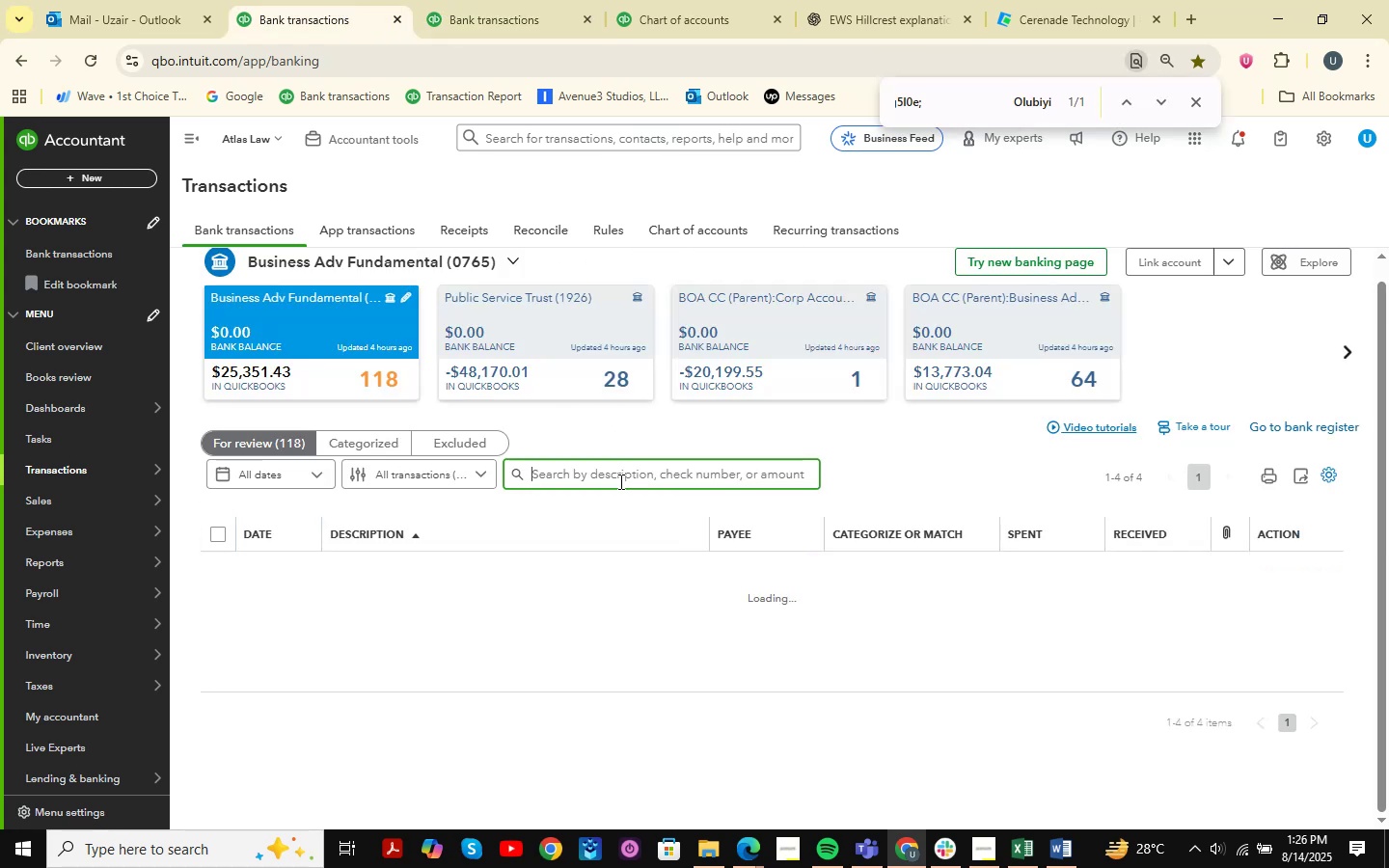 
key(Numpad5)
 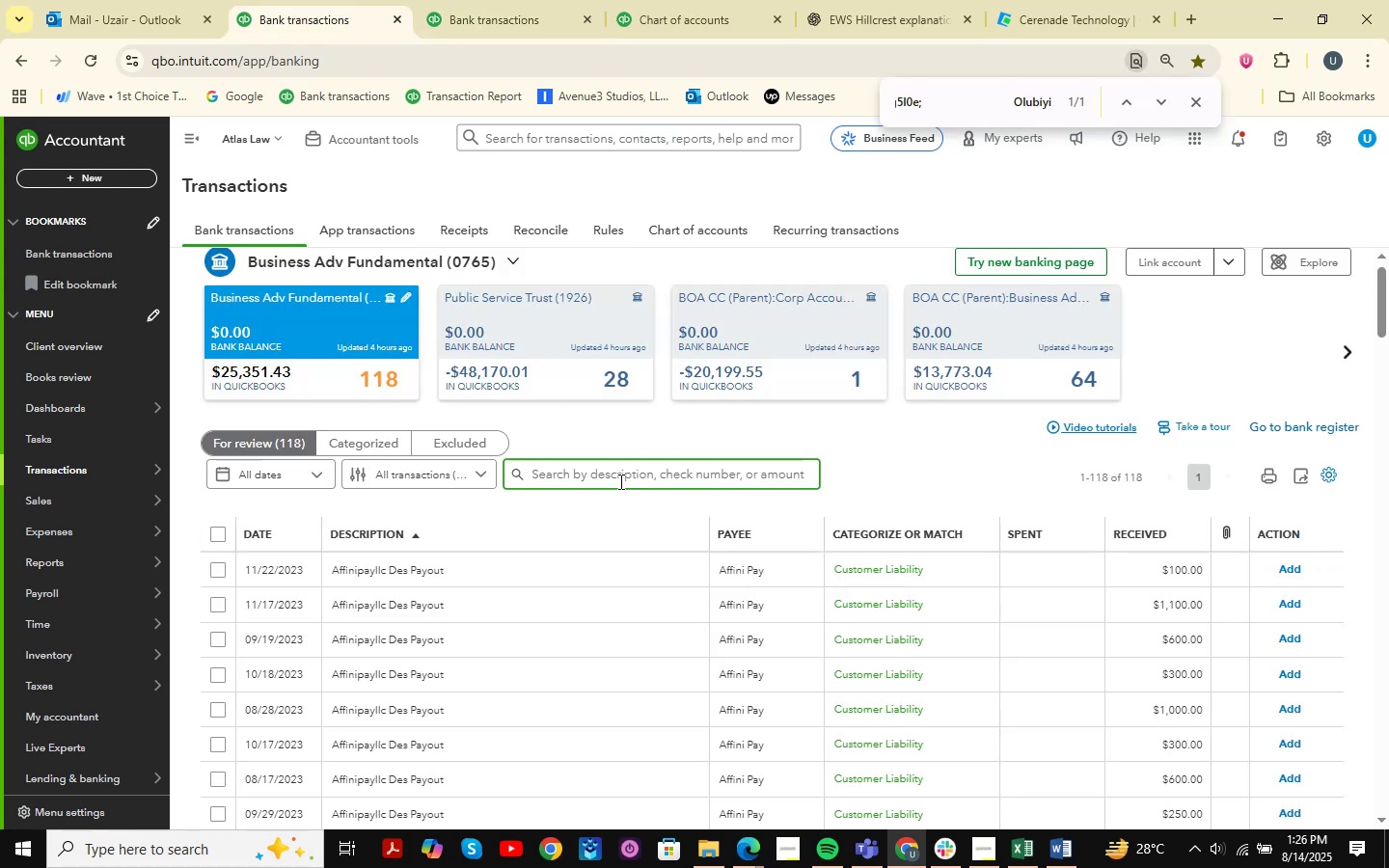 
key(Numpad0)
 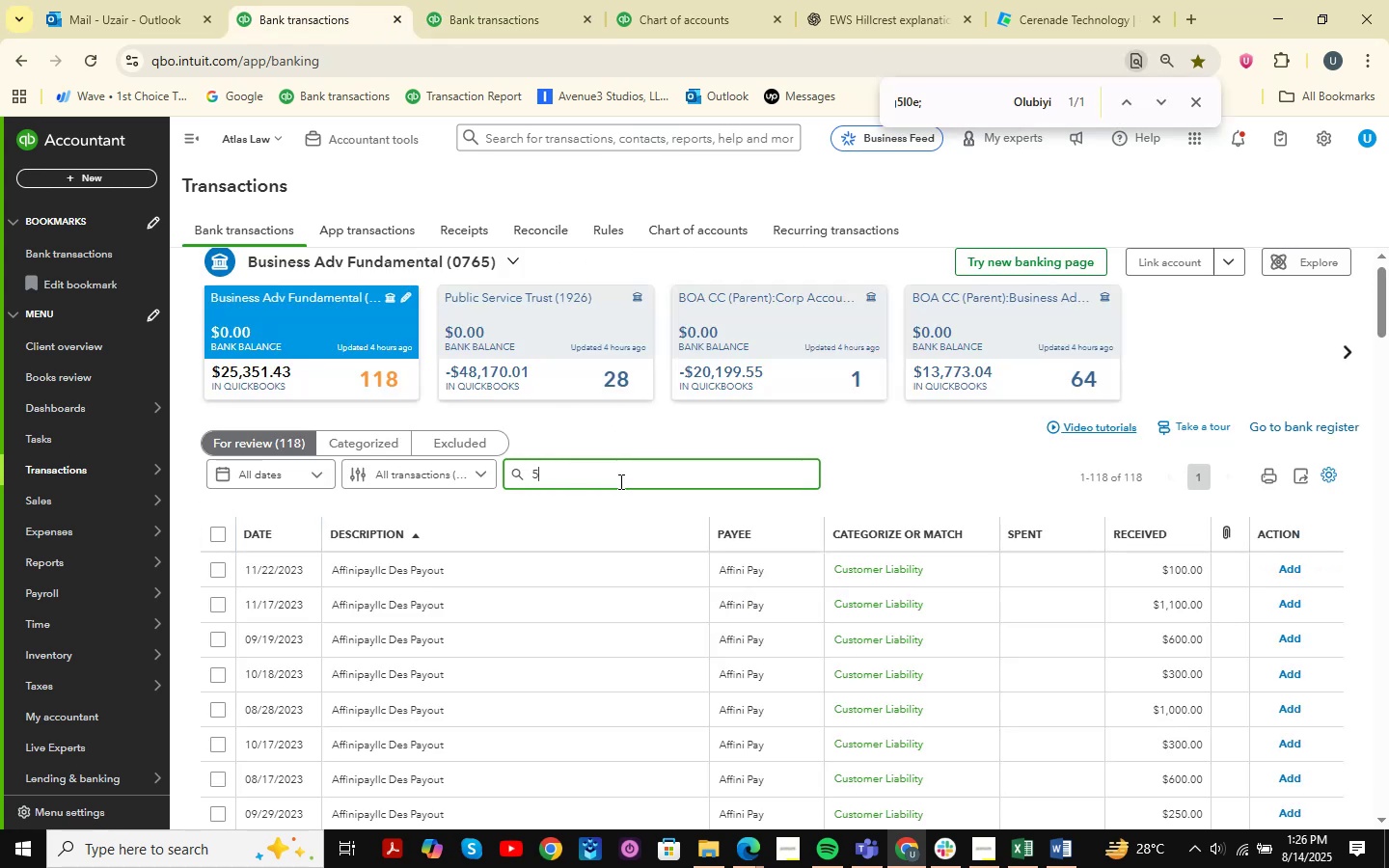 
key(Numpad0)
 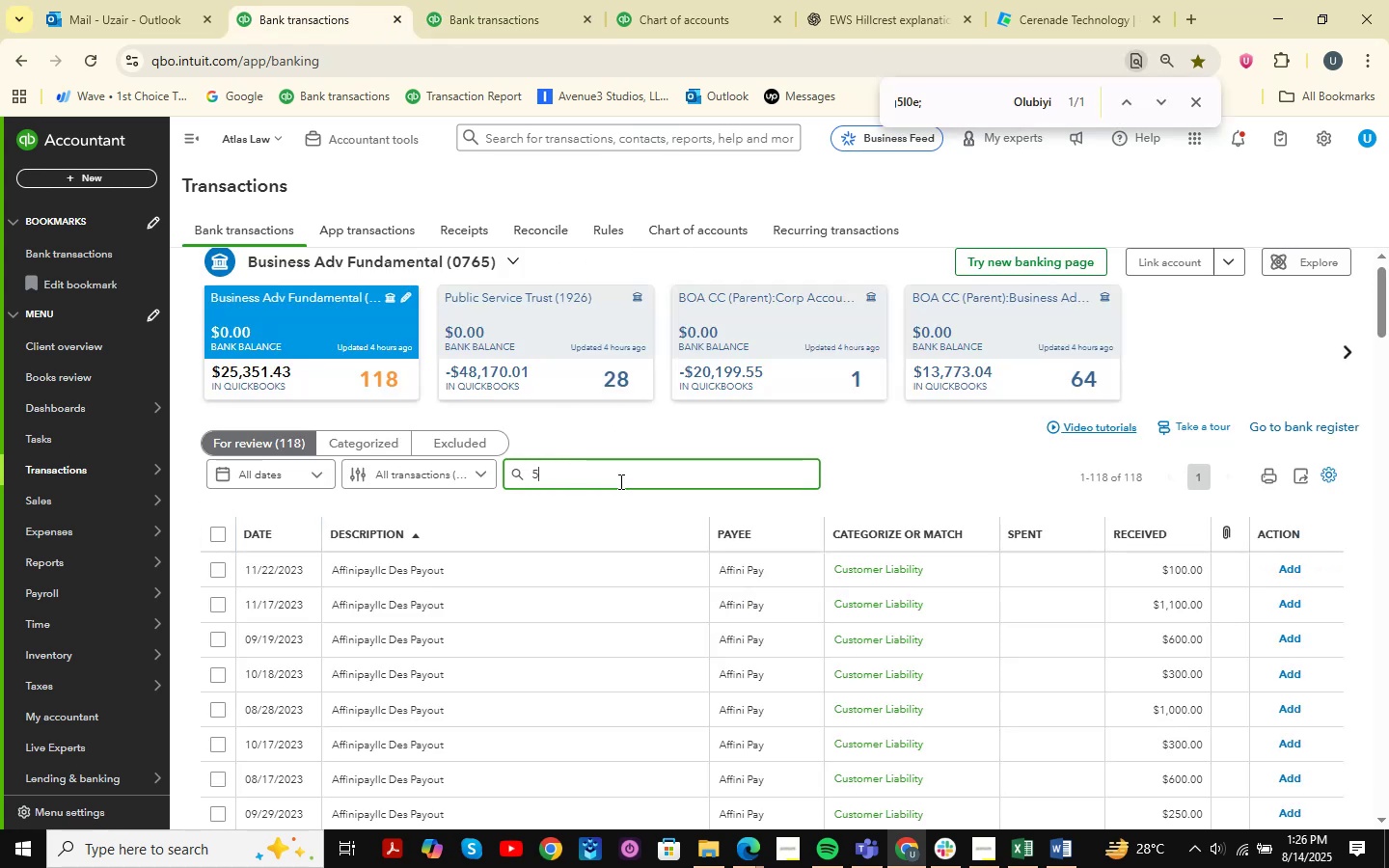 
key(NumpadEnter)
 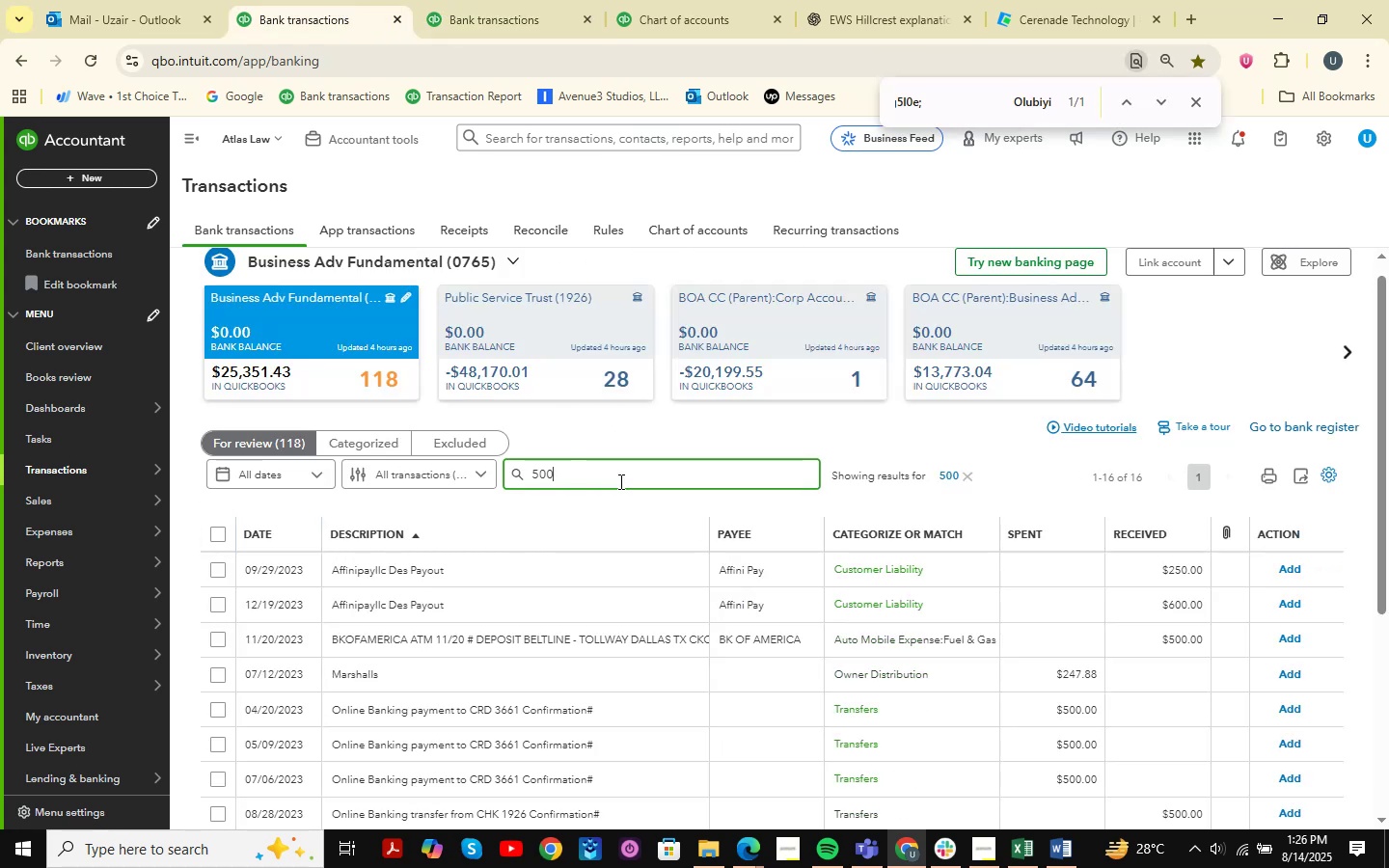 
scroll: coordinate [708, 475], scroll_direction: down, amount: 7.0
 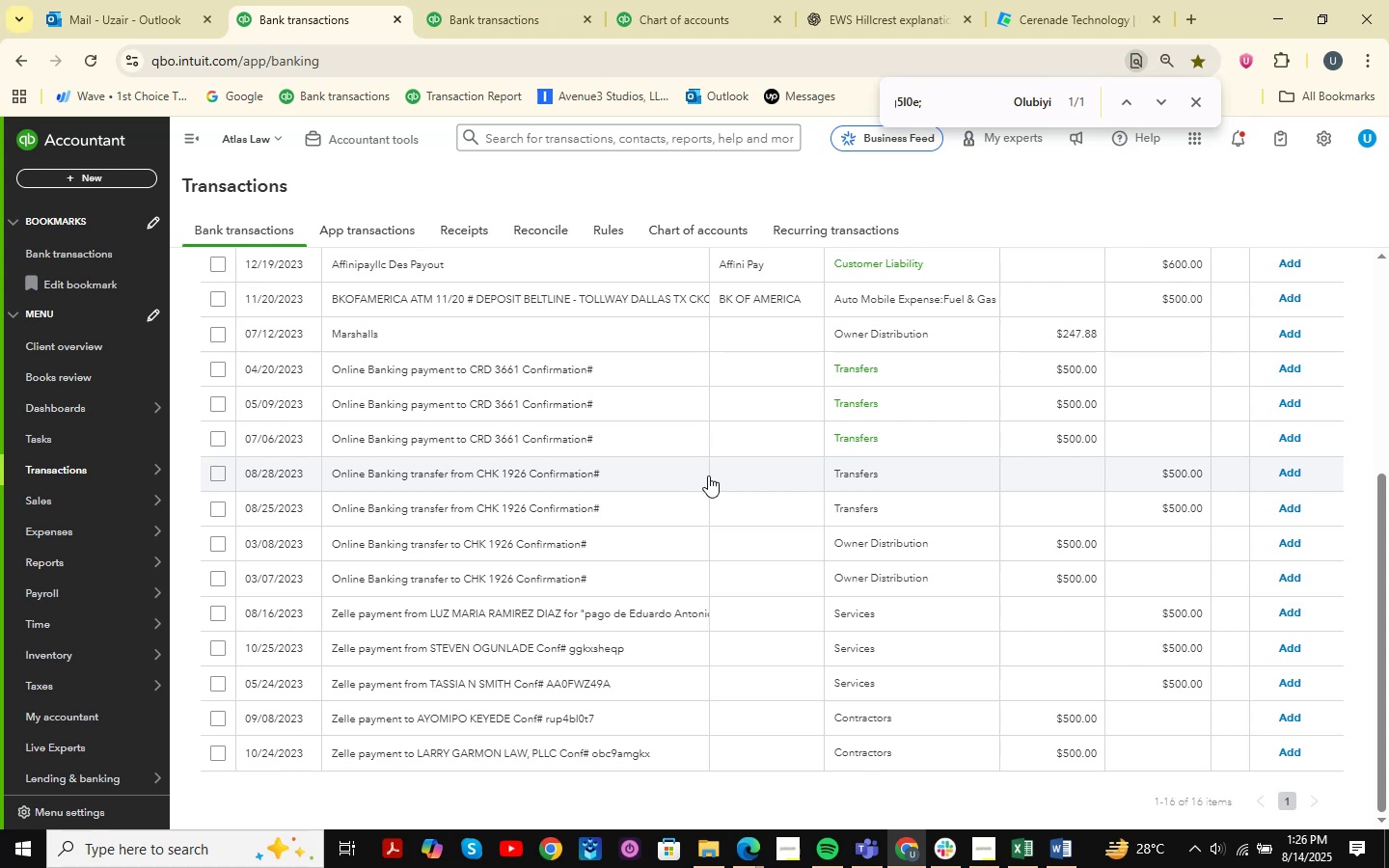 
left_click([483, 0])
 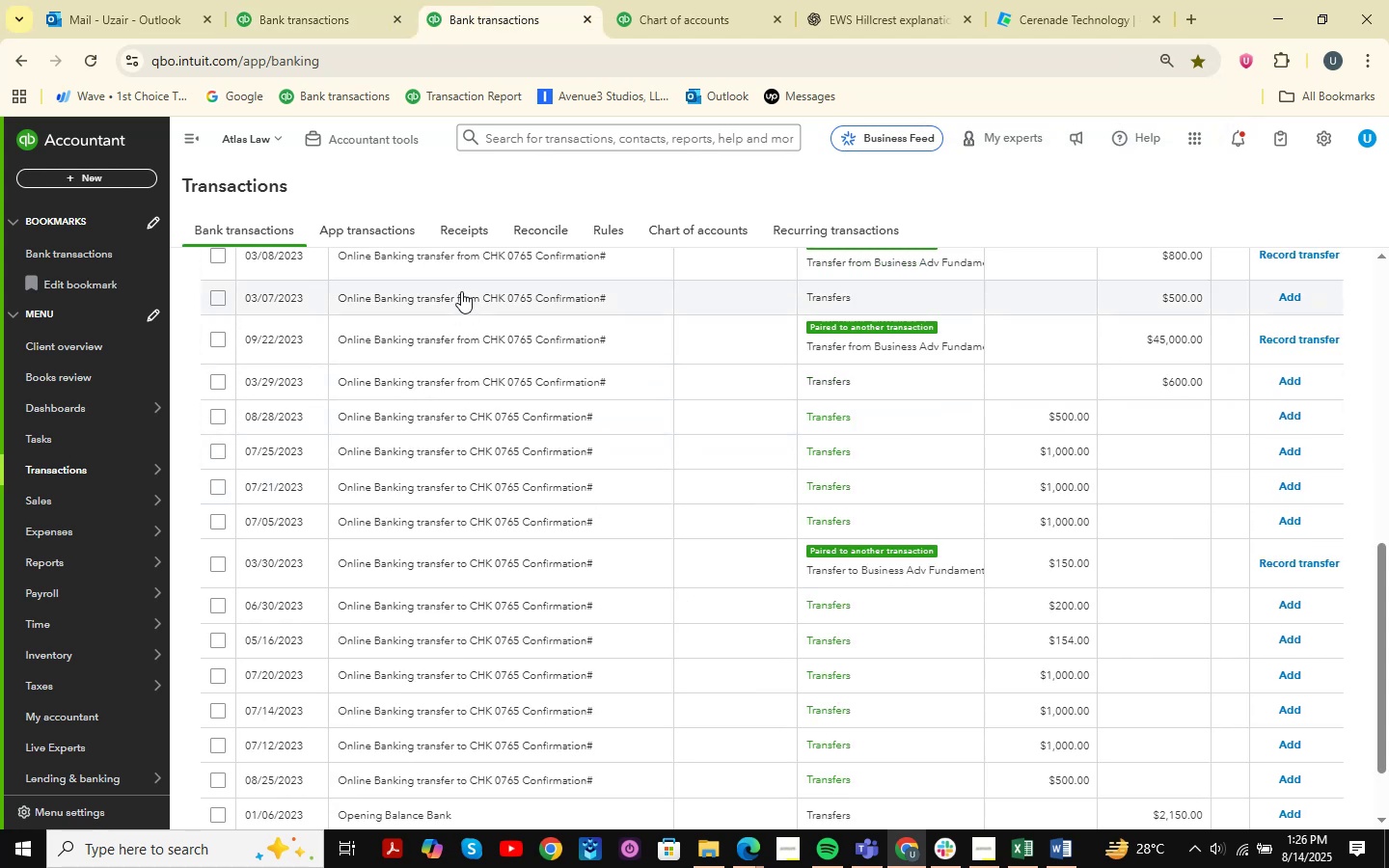 
left_click([290, 0])
 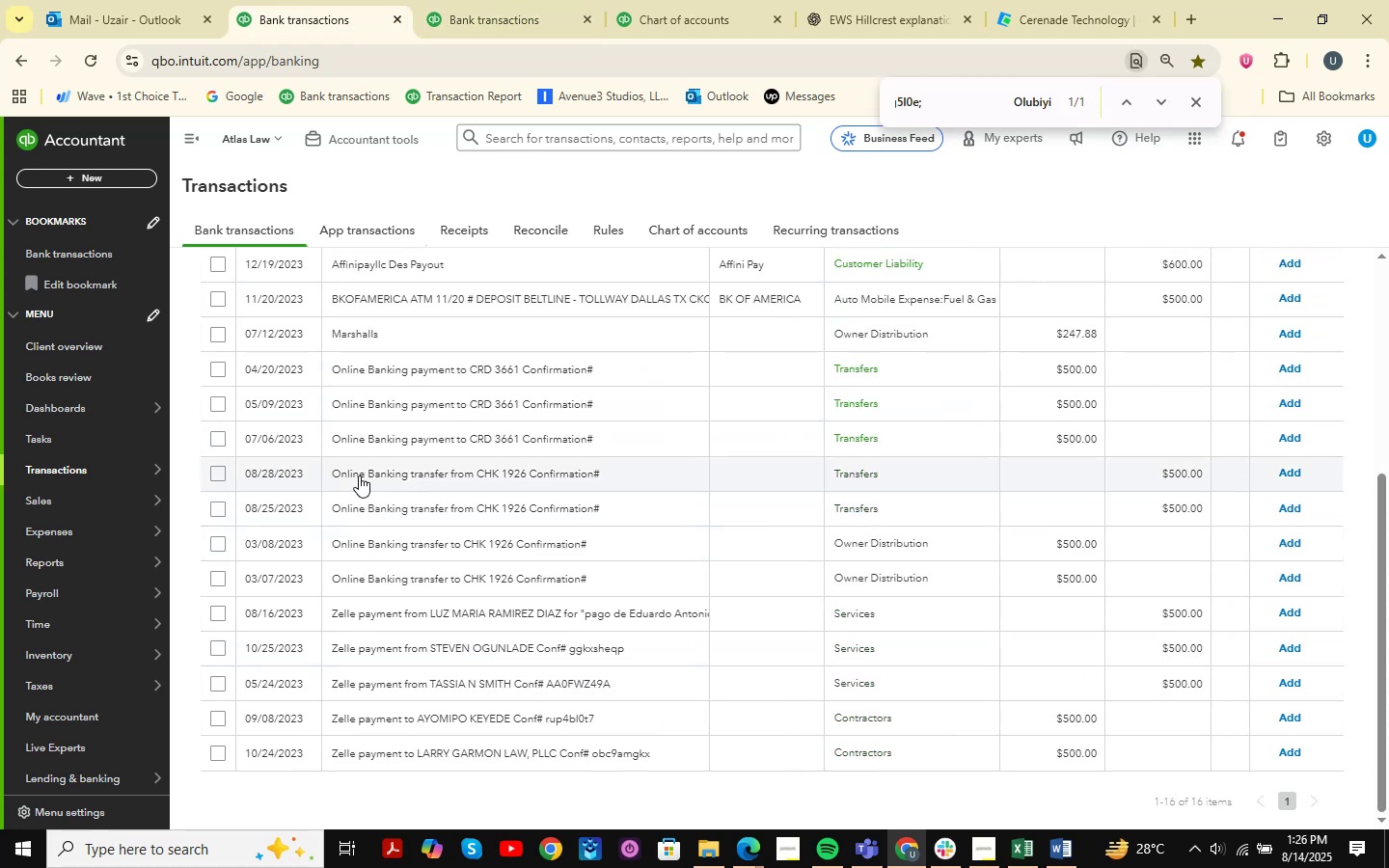 
left_click([359, 475])
 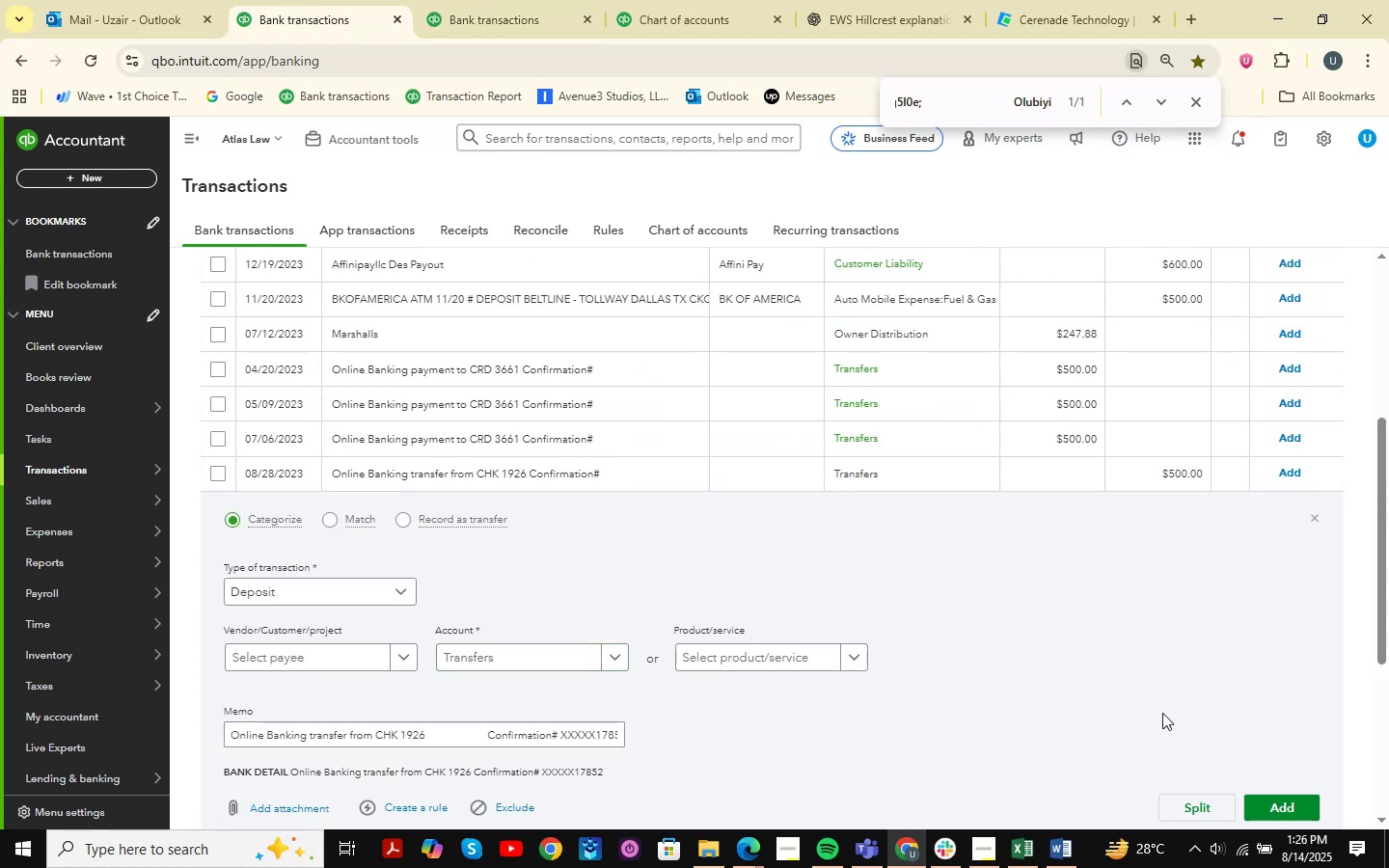 
left_click([1308, 798])
 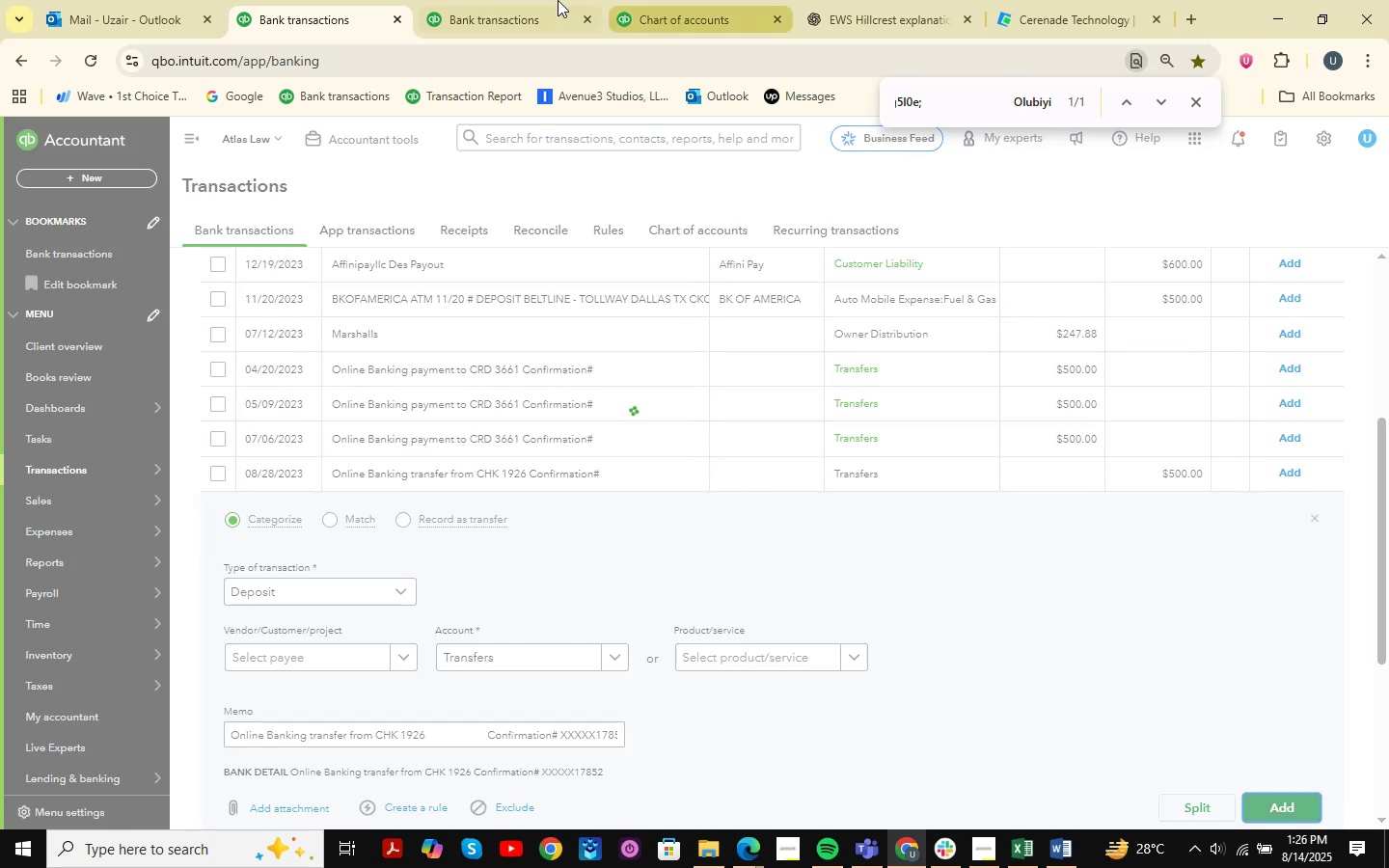 
left_click([546, 0])
 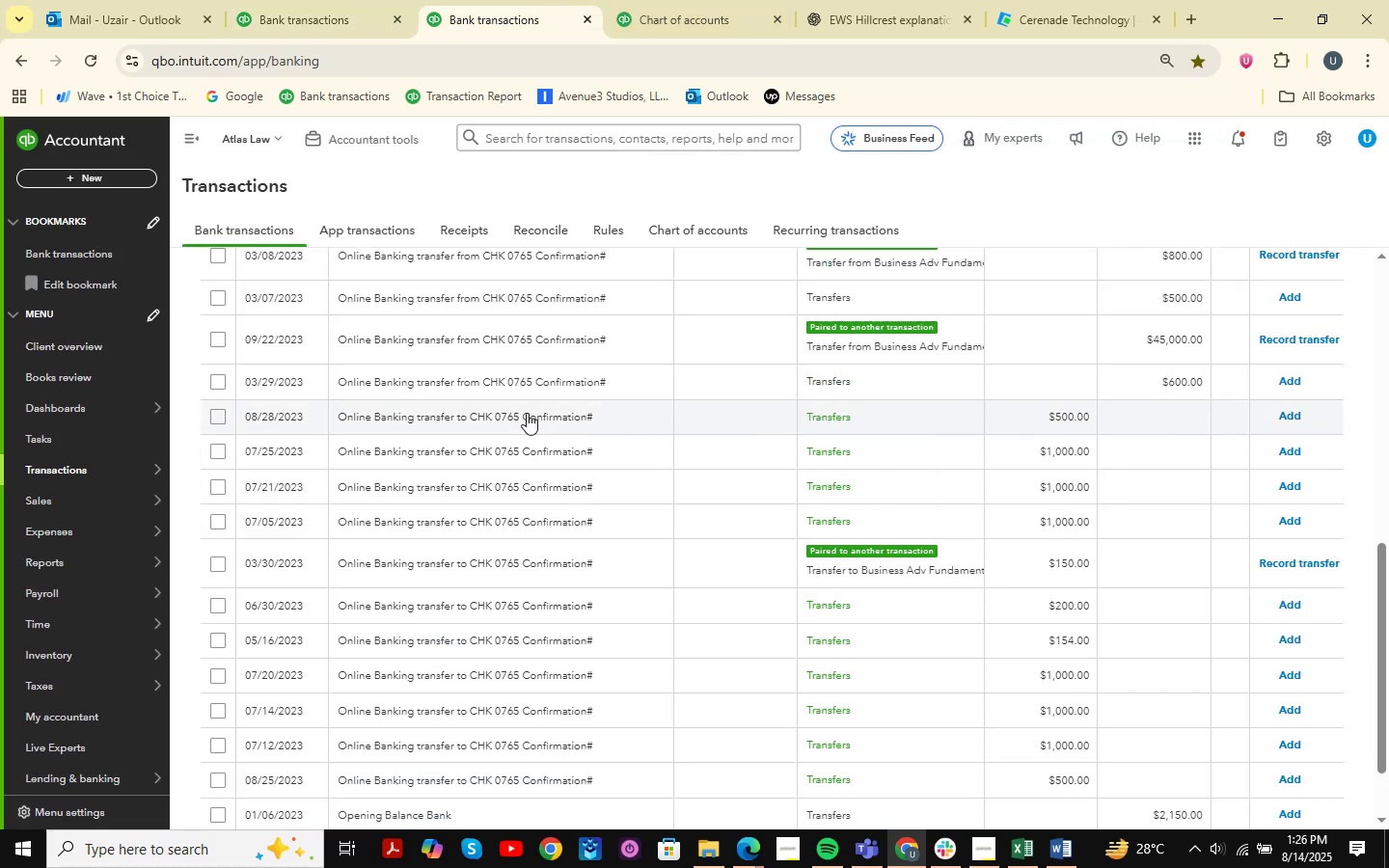 
left_click([525, 413])
 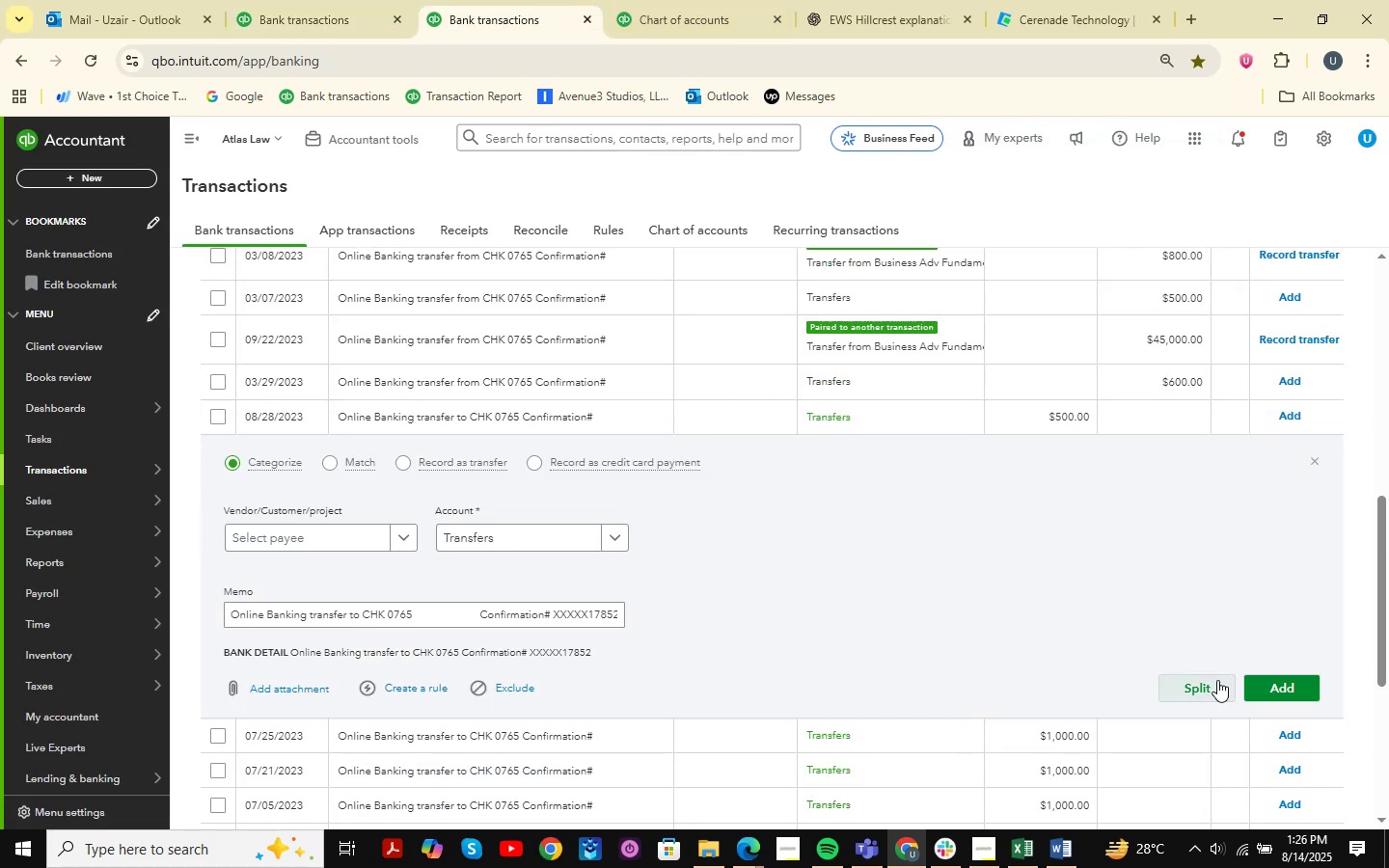 
left_click([1271, 692])
 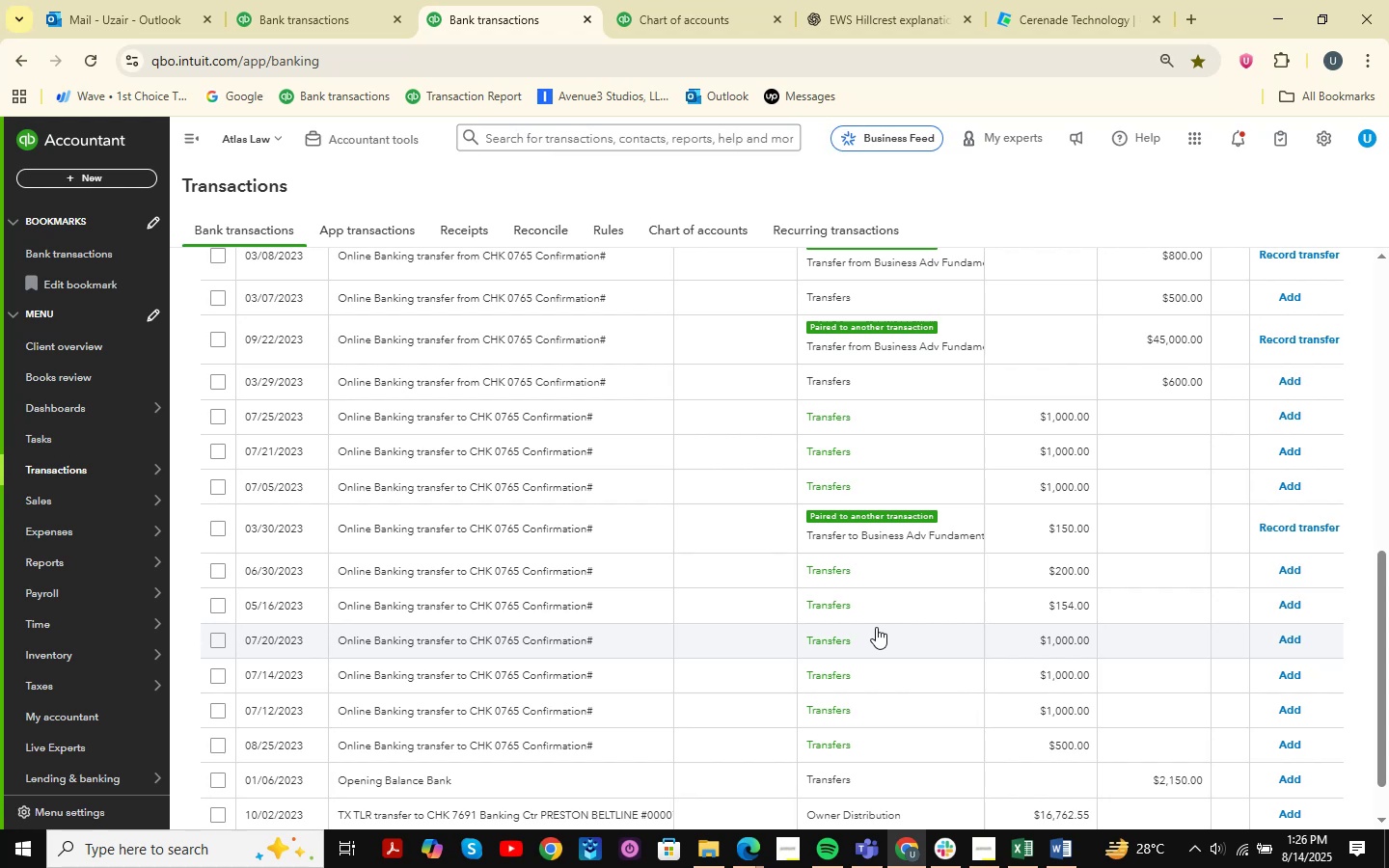 
wait(7.99)
 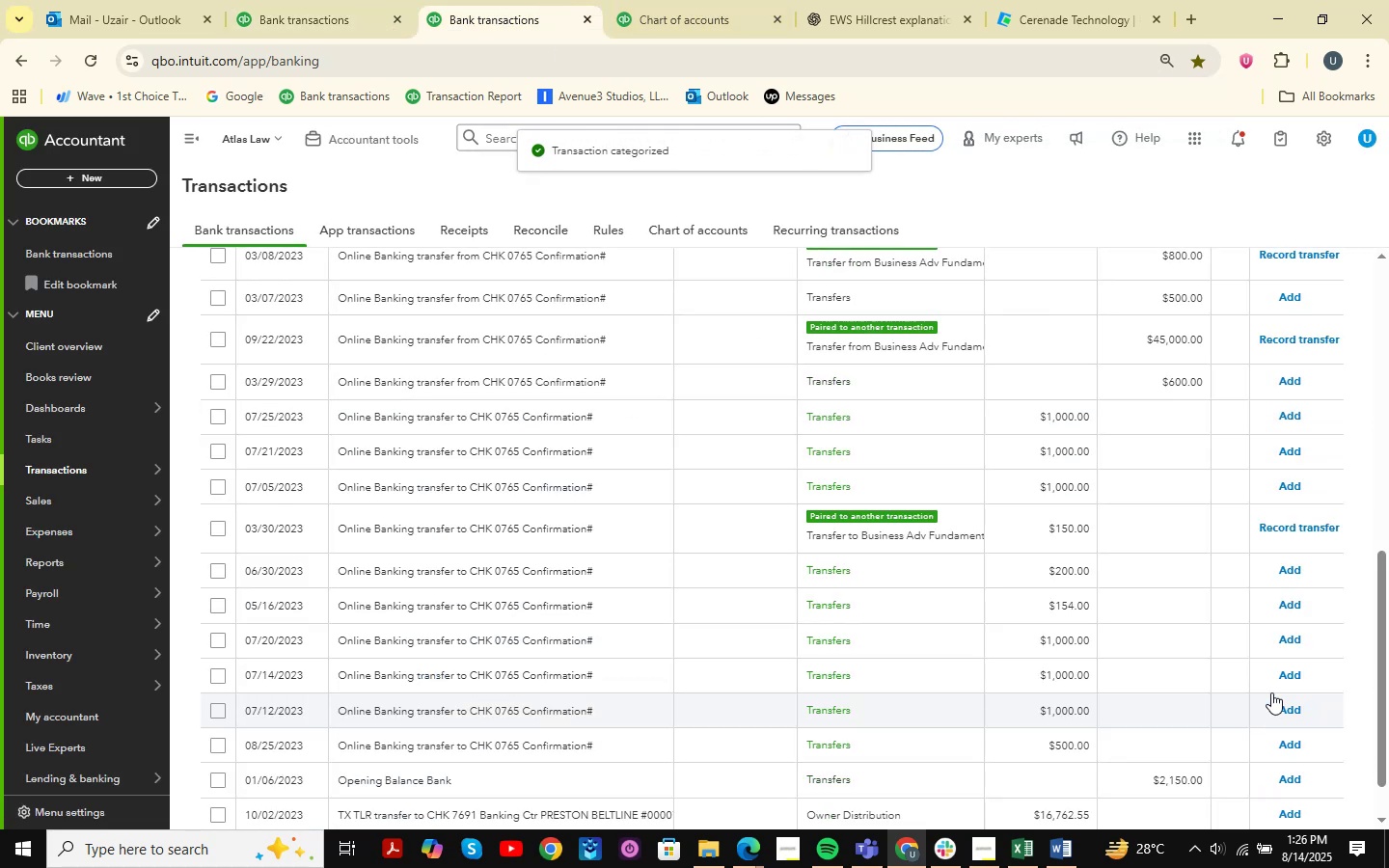 
scroll: coordinate [539, 495], scroll_direction: up, amount: 2.0
 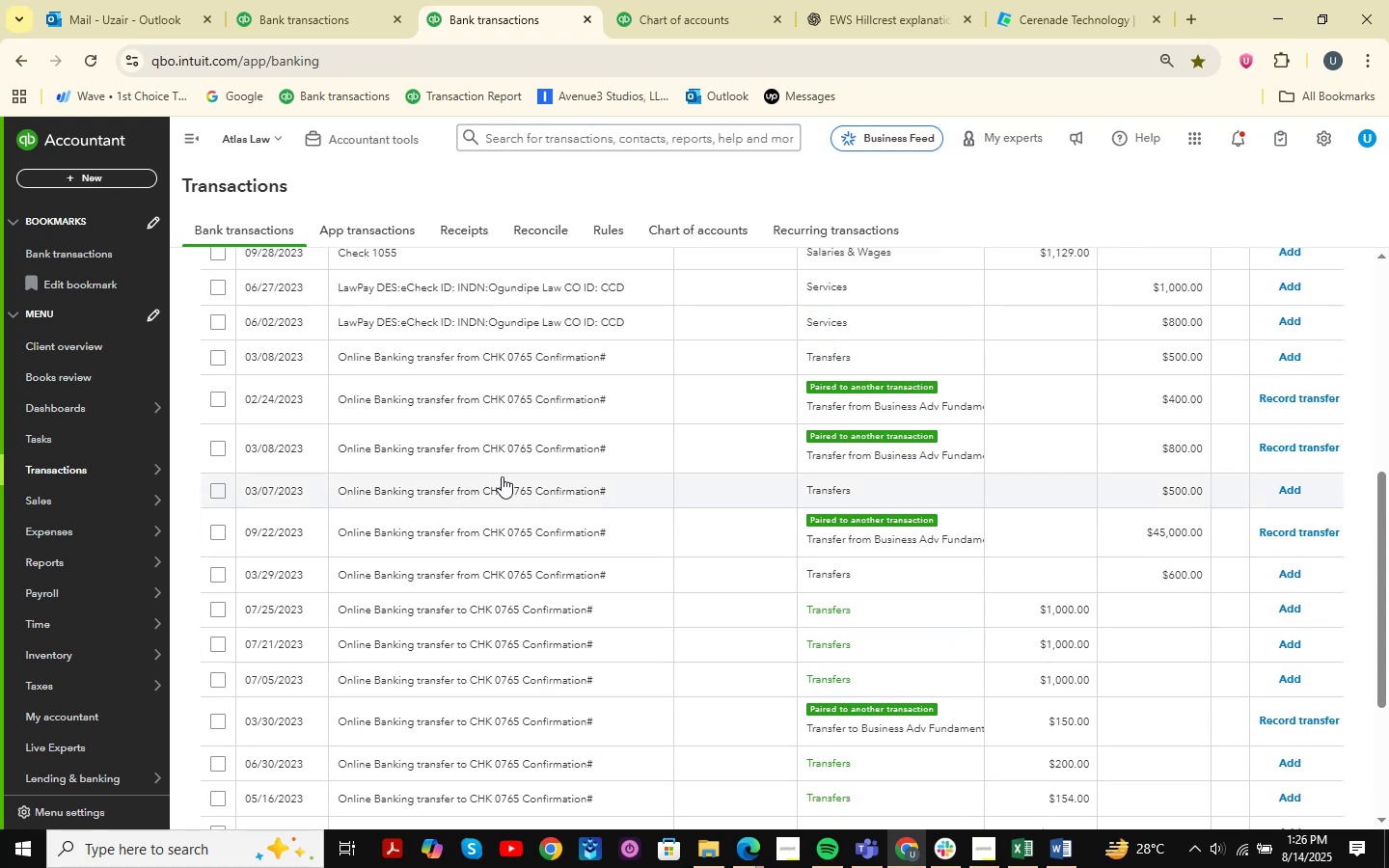 
left_click([313, 0])
 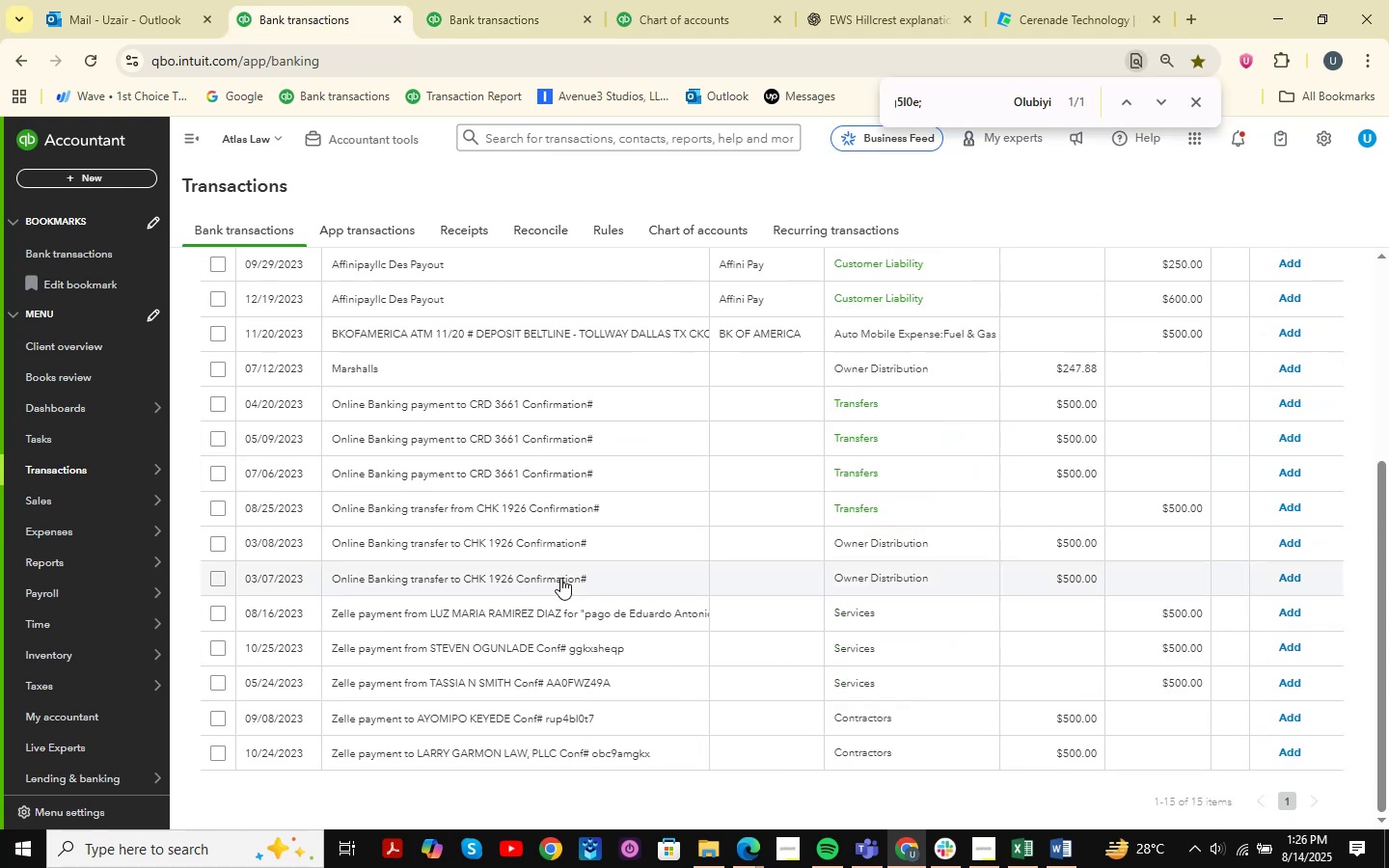 
left_click([504, 0])
 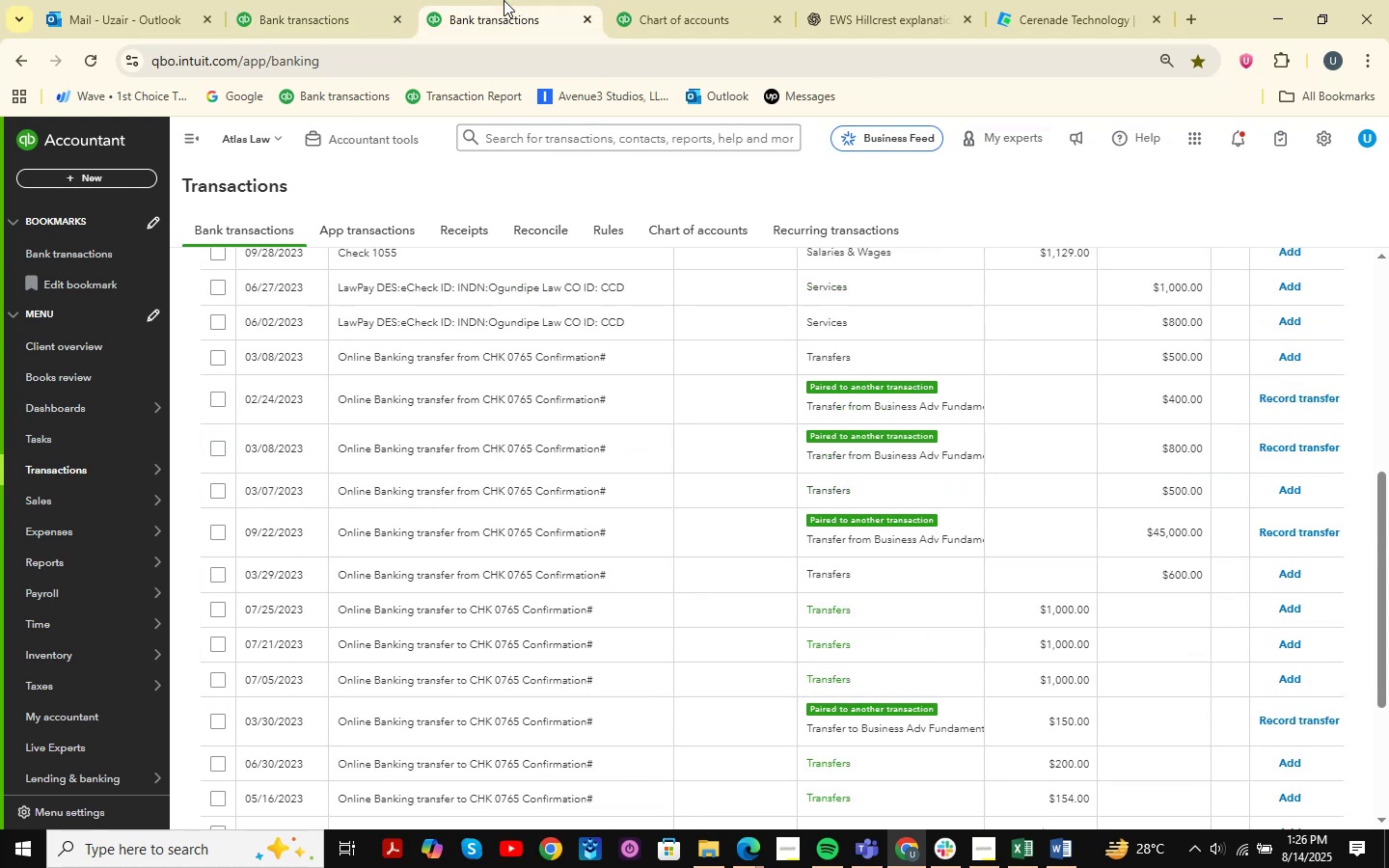 
scroll: coordinate [791, 718], scroll_direction: down, amount: 2.0
 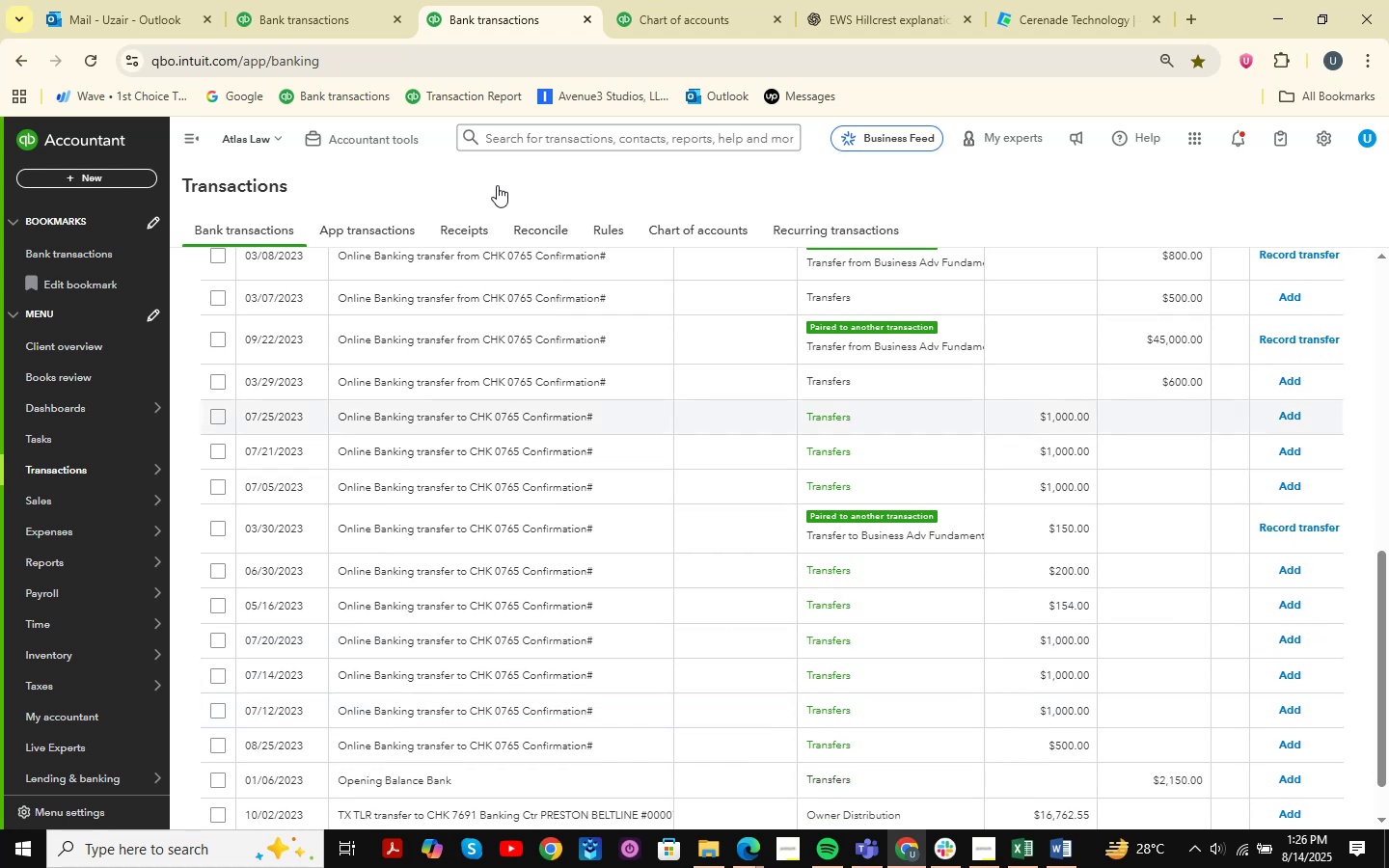 
left_click([325, 0])
 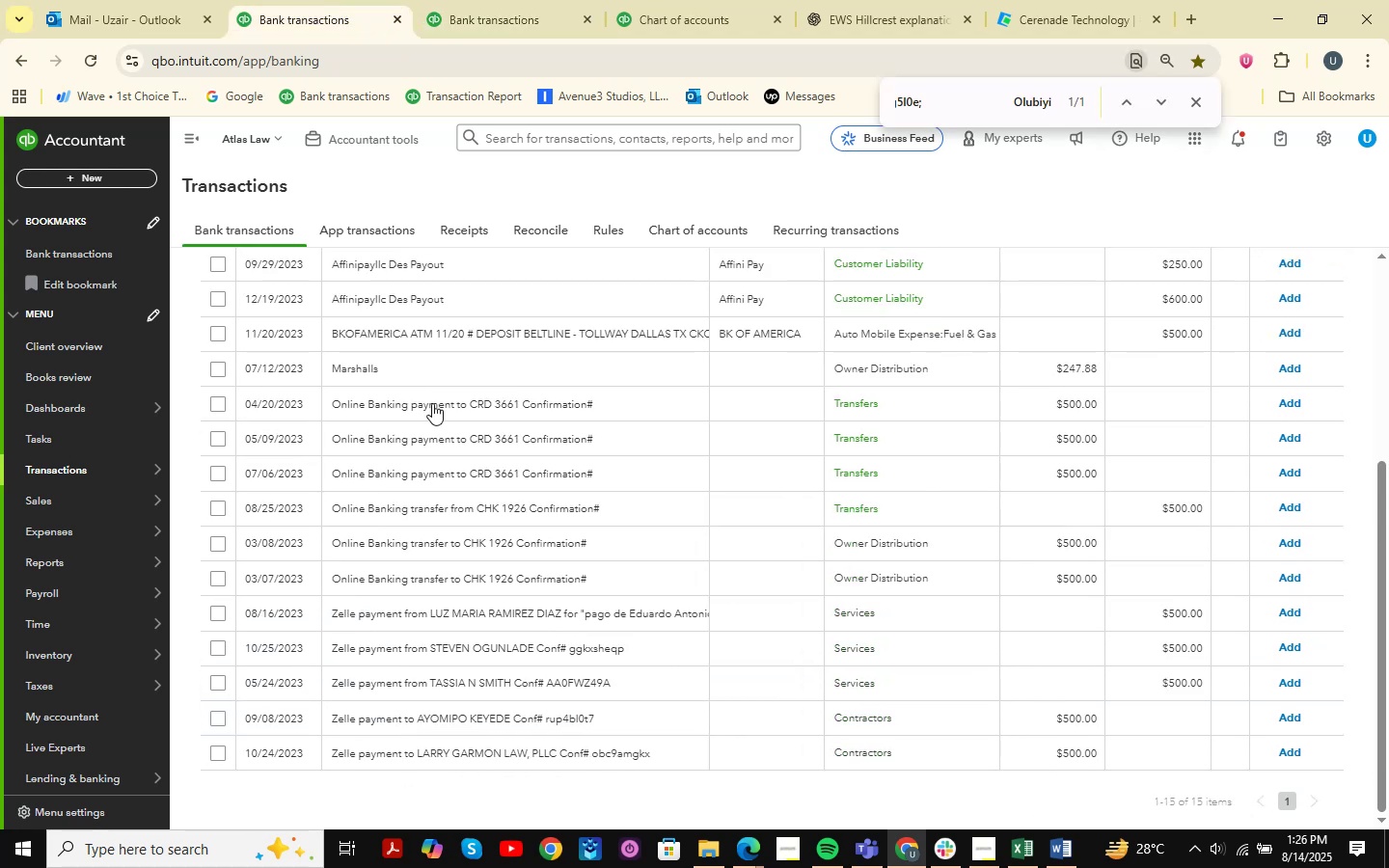 
scroll: coordinate [567, 600], scroll_direction: up, amount: 9.0
 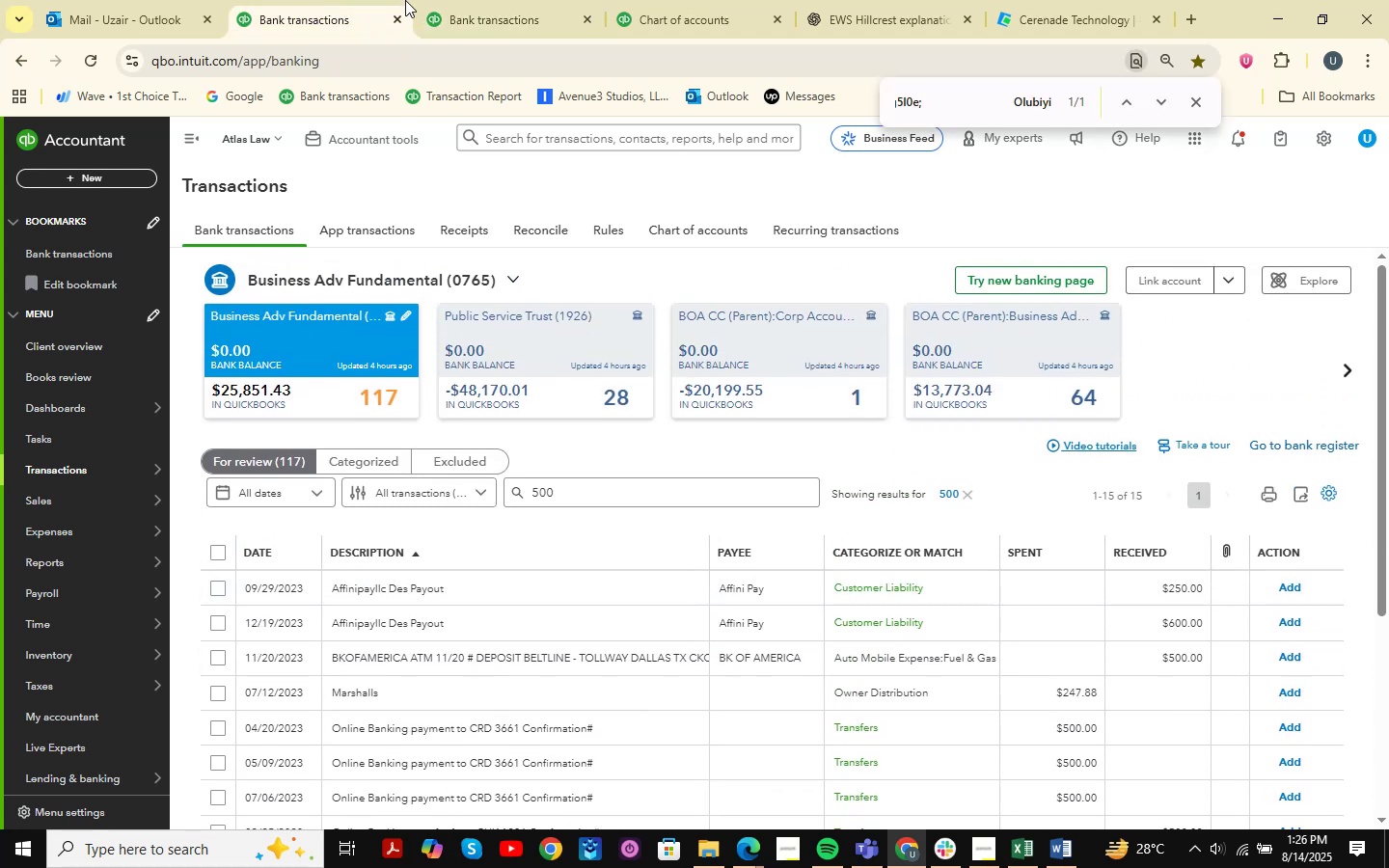 
left_click([501, 0])
 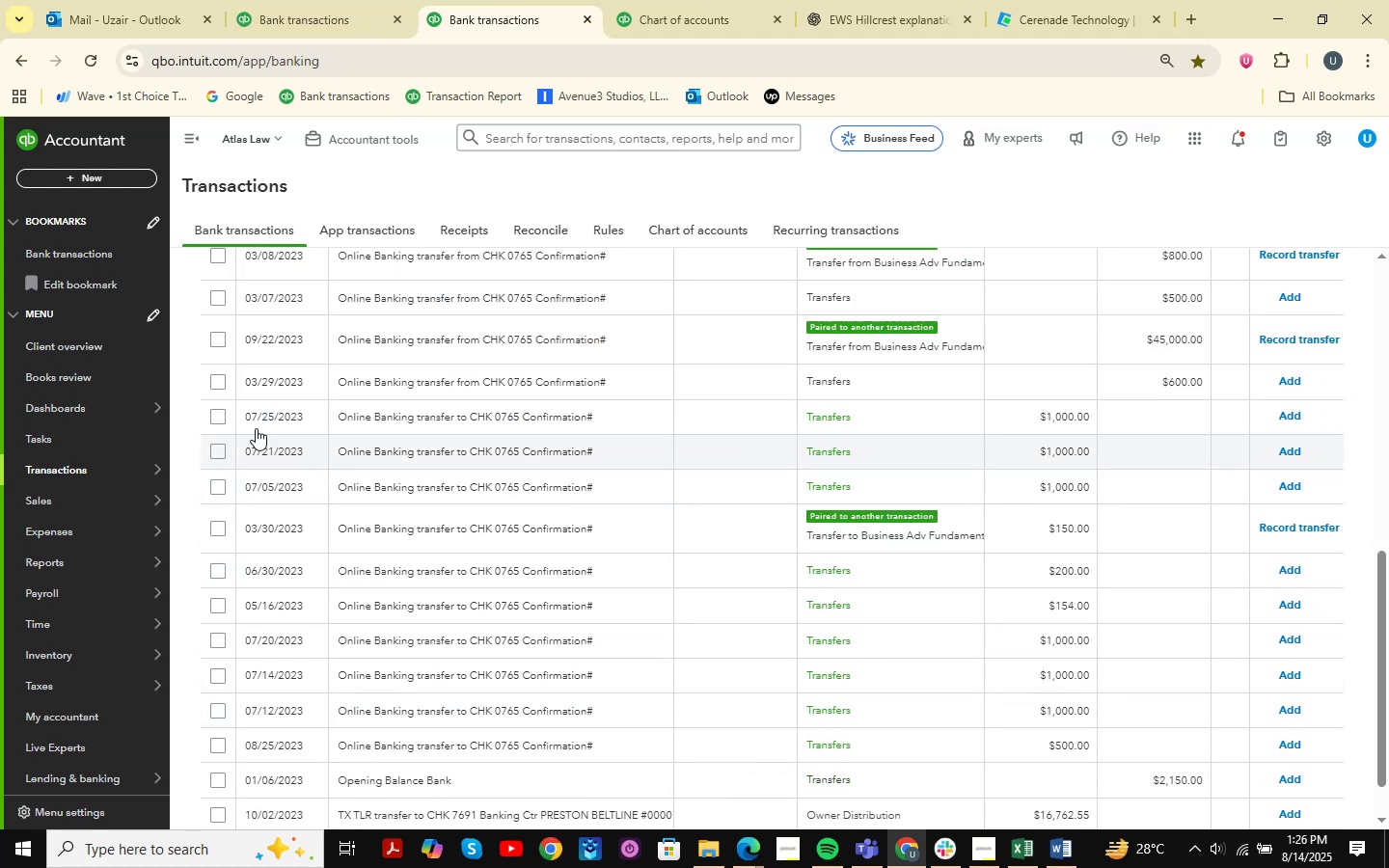 
left_click([225, 416])
 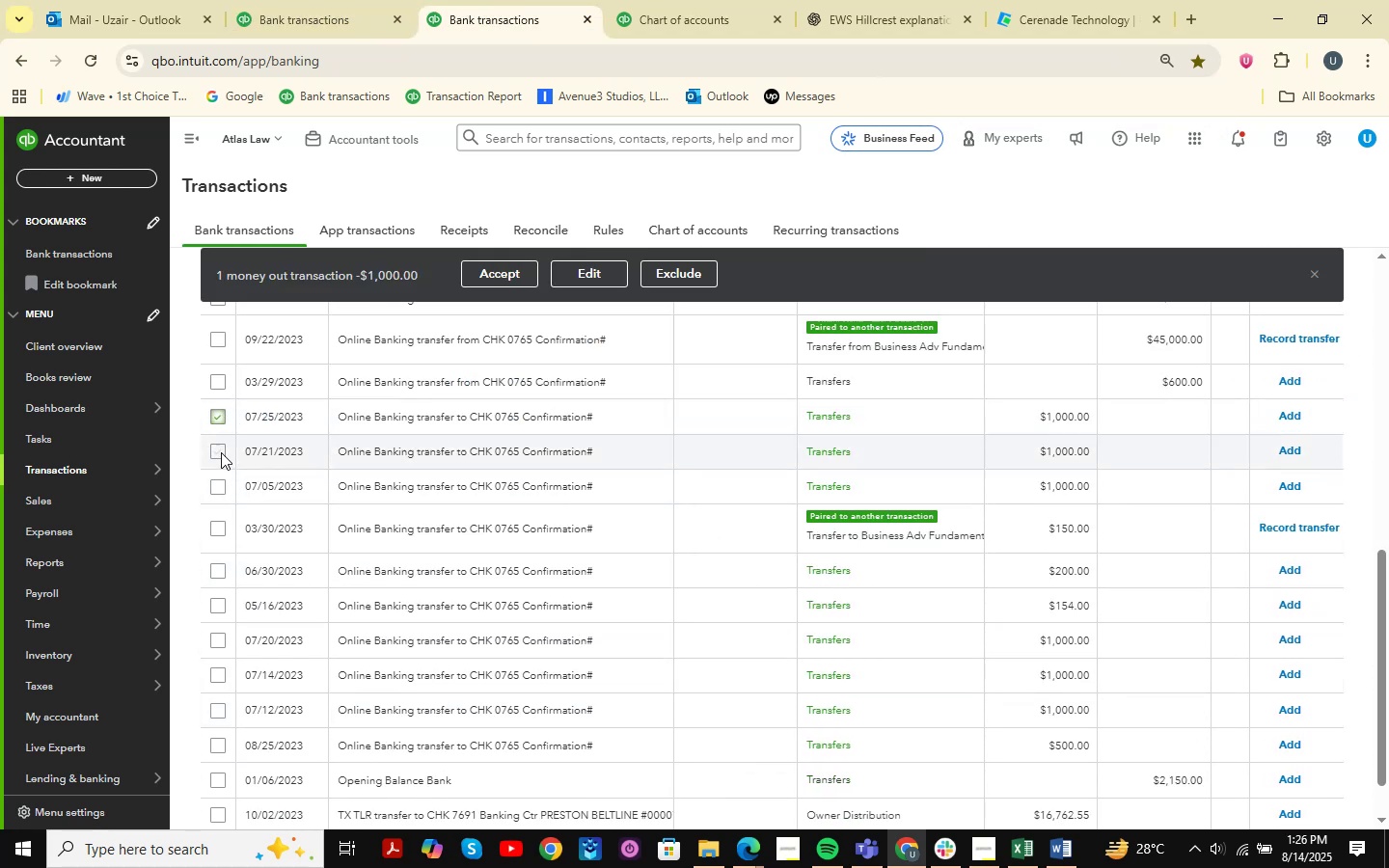 
double_click([216, 489])
 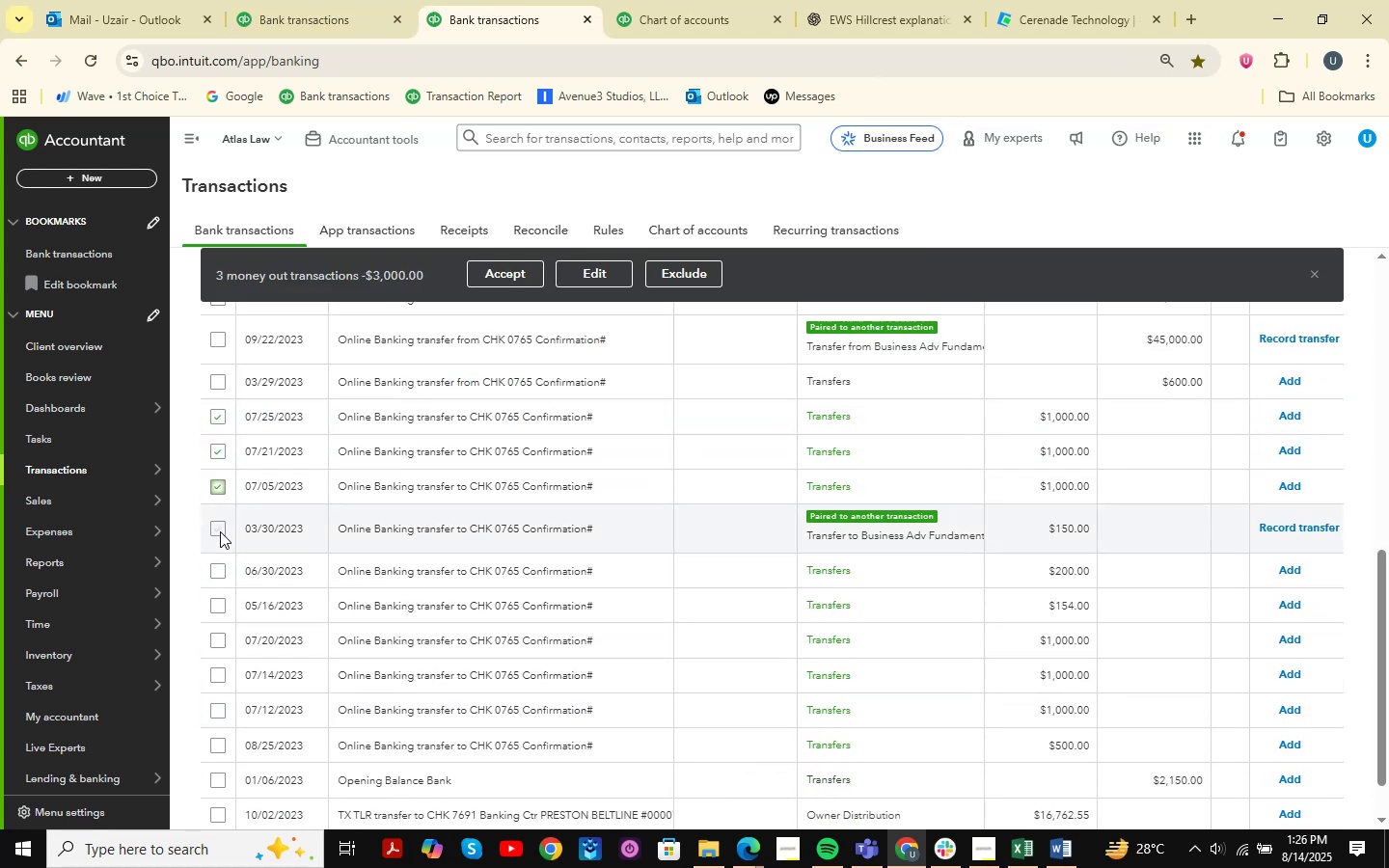 
triple_click([221, 531])
 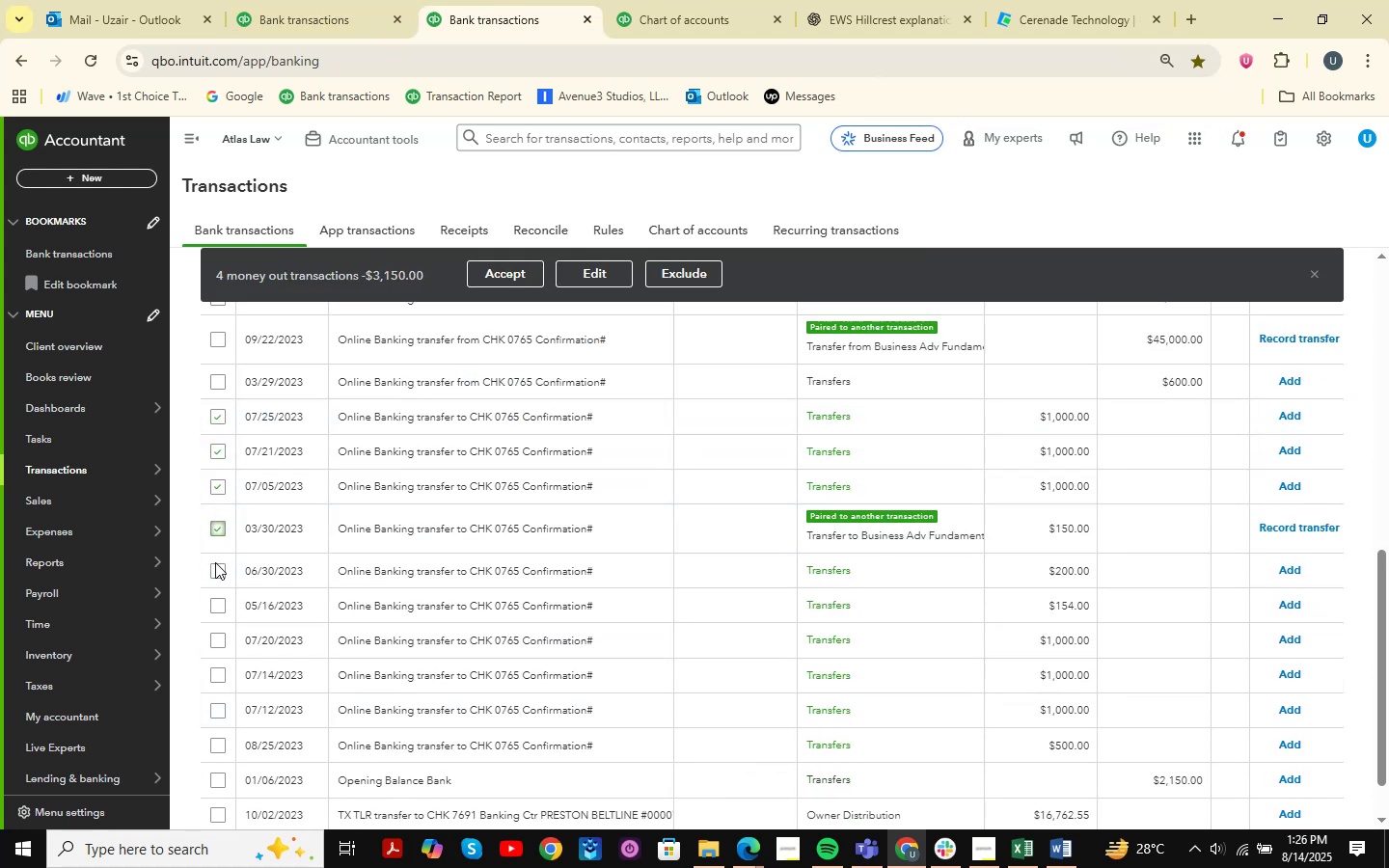 
triple_click([215, 566])
 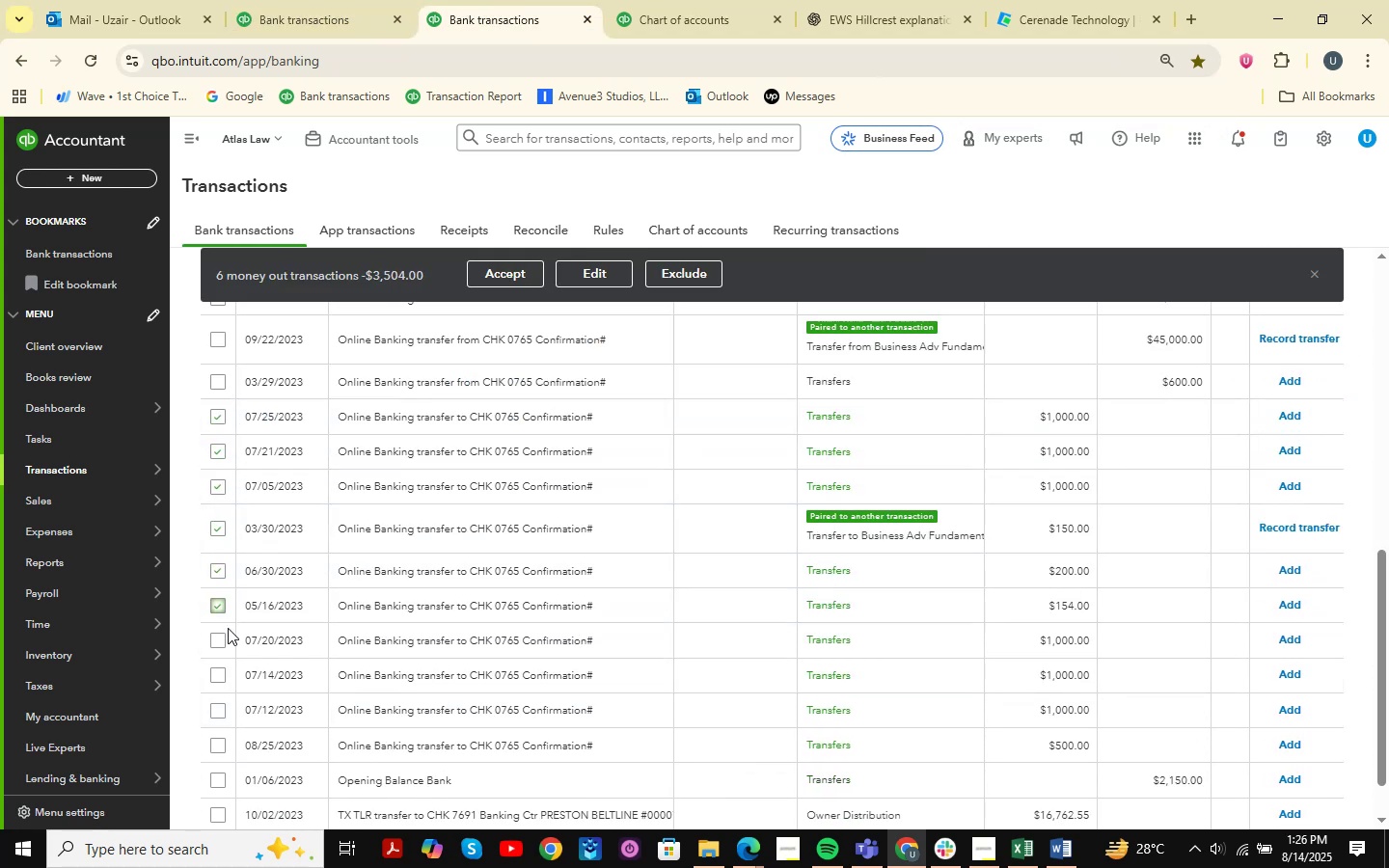 
triple_click([226, 637])
 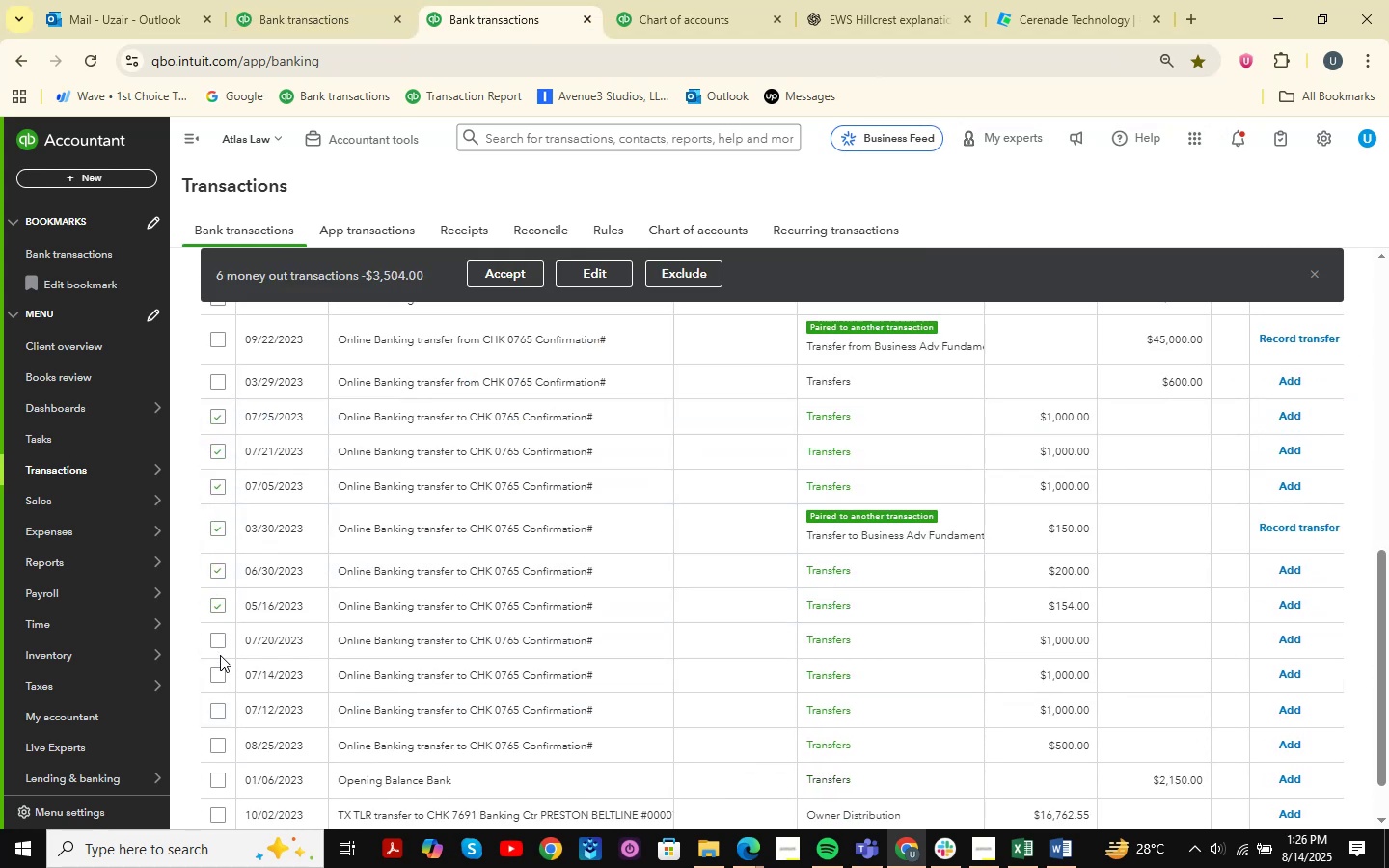 
left_click([220, 655])
 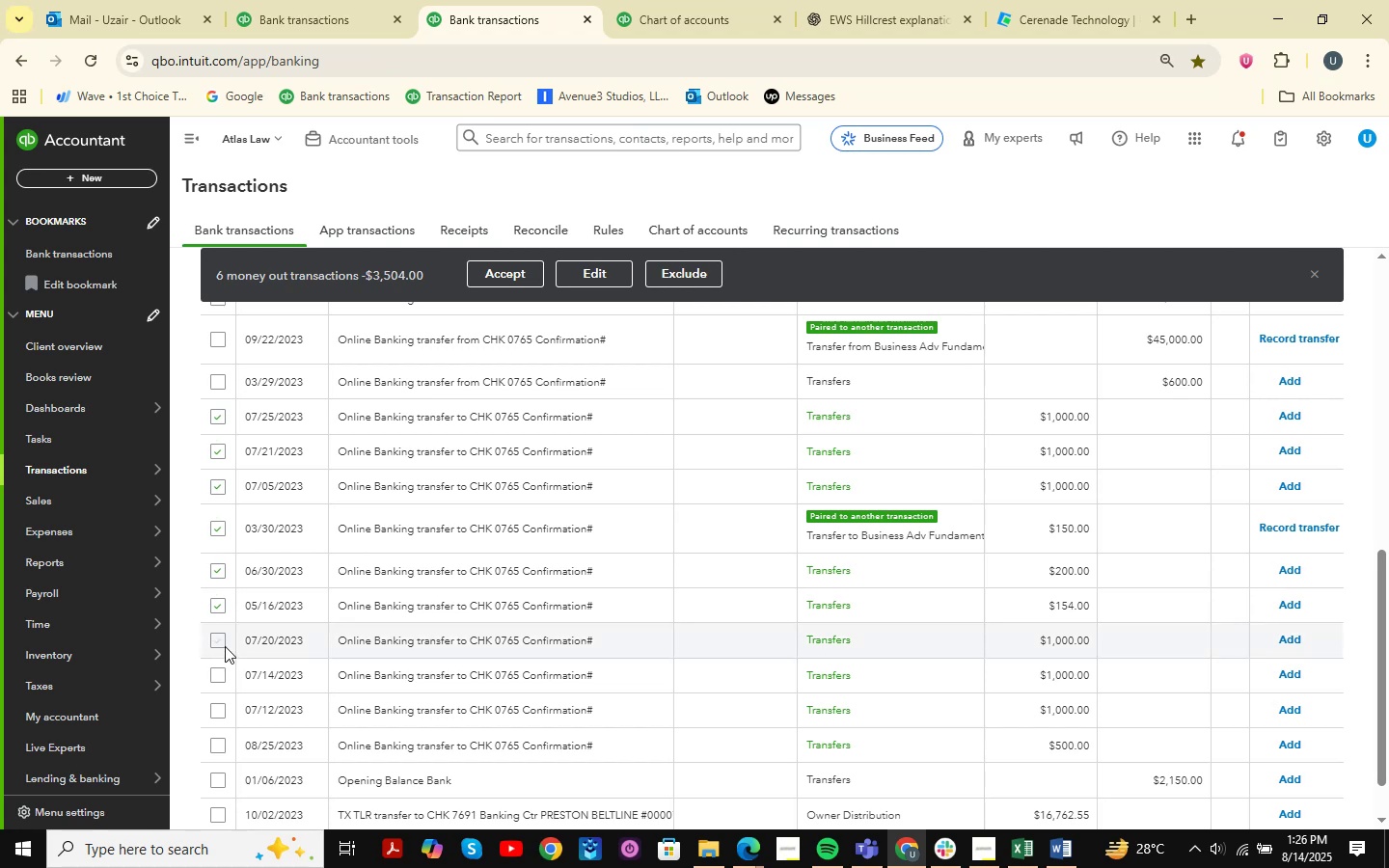 
double_click([225, 646])
 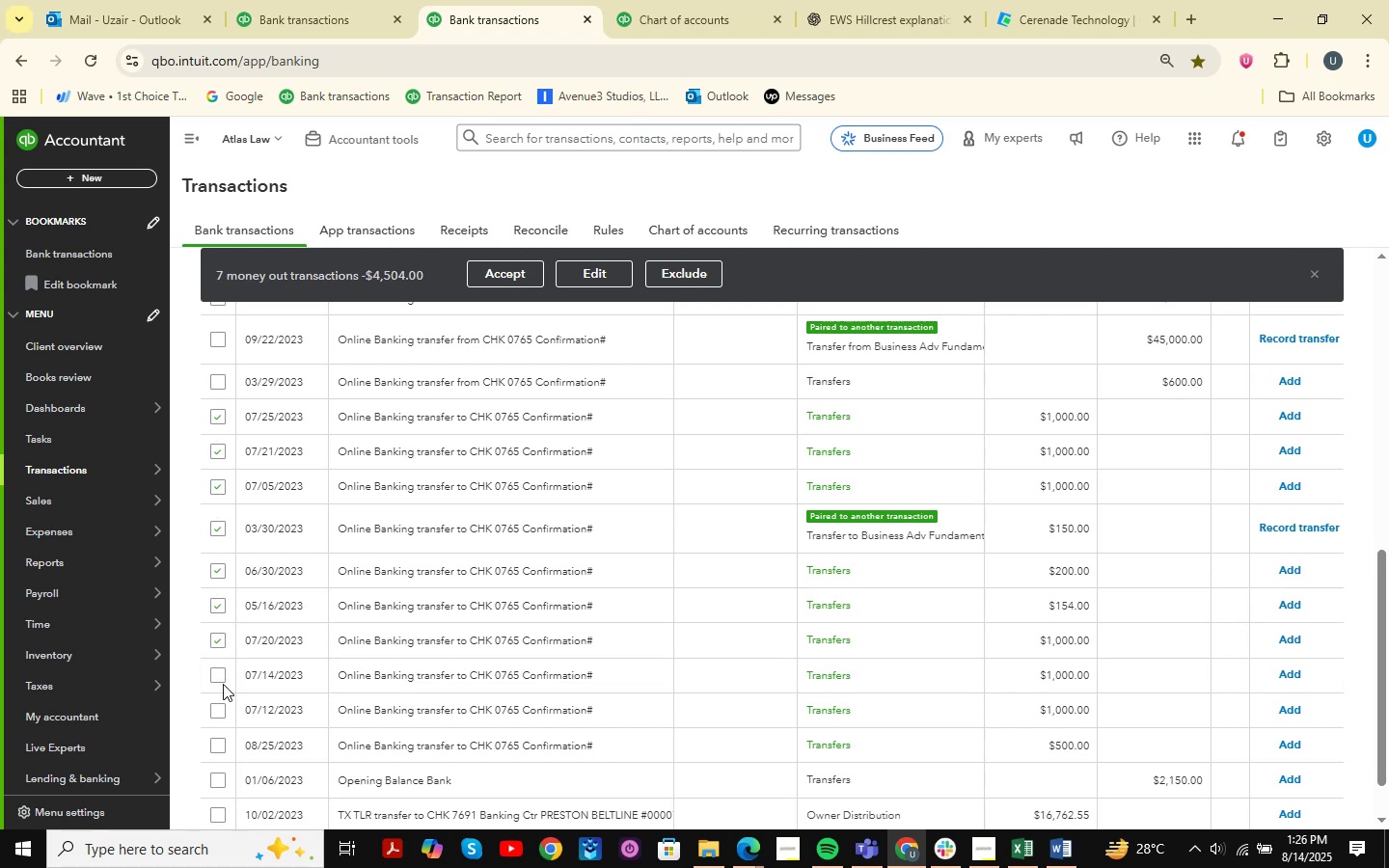 
double_click([223, 677])
 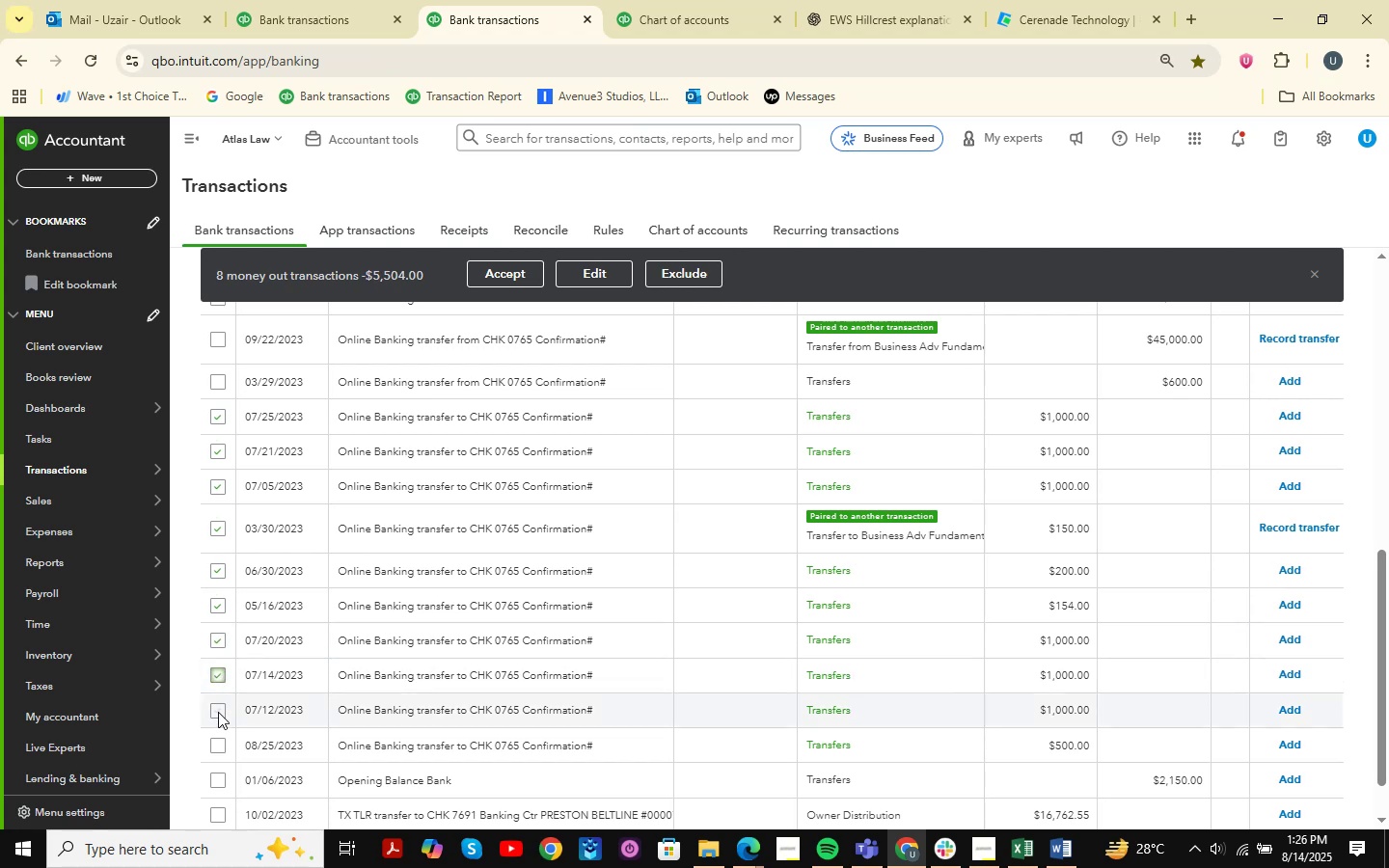 
left_click([217, 715])
 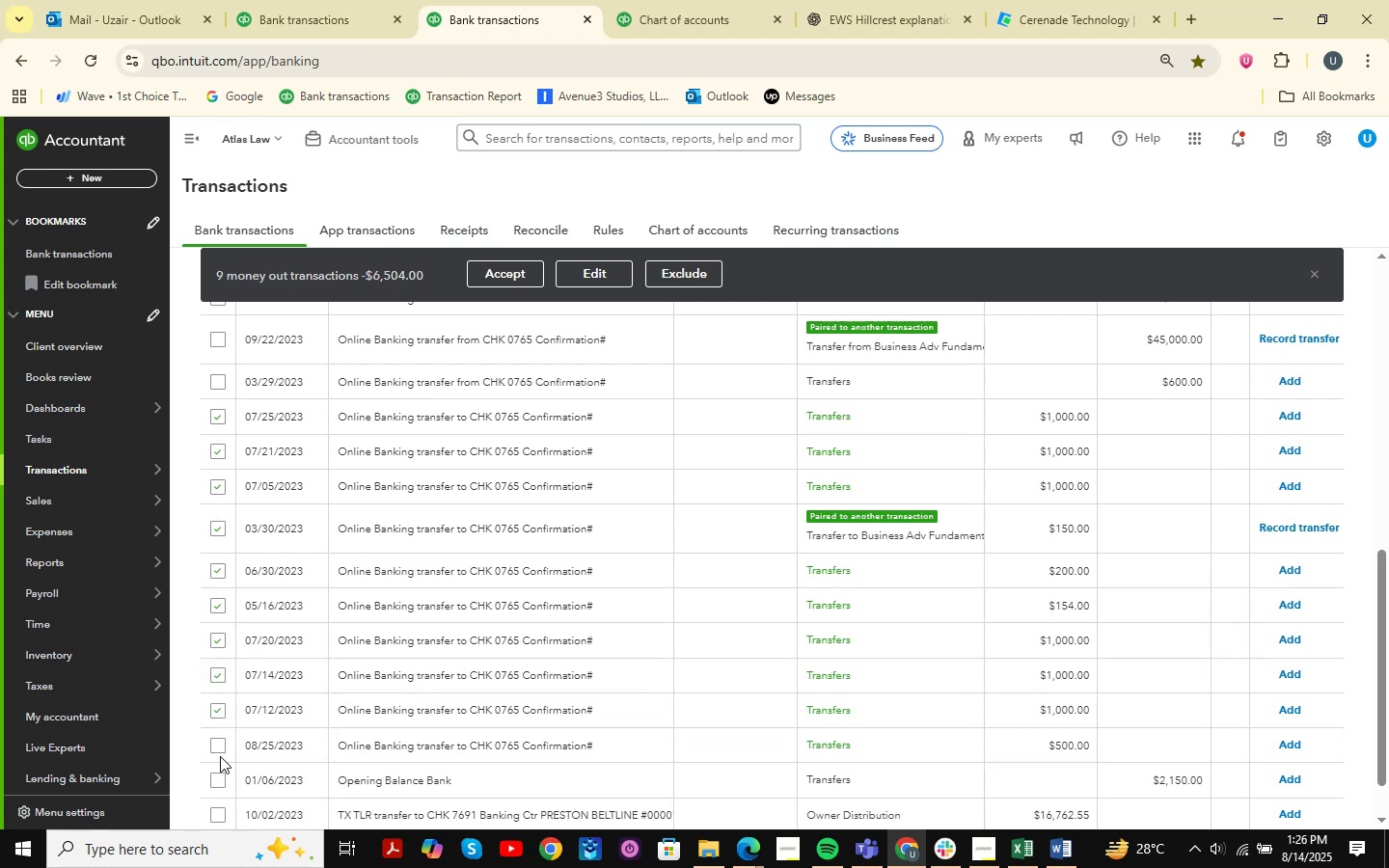 
left_click([214, 741])
 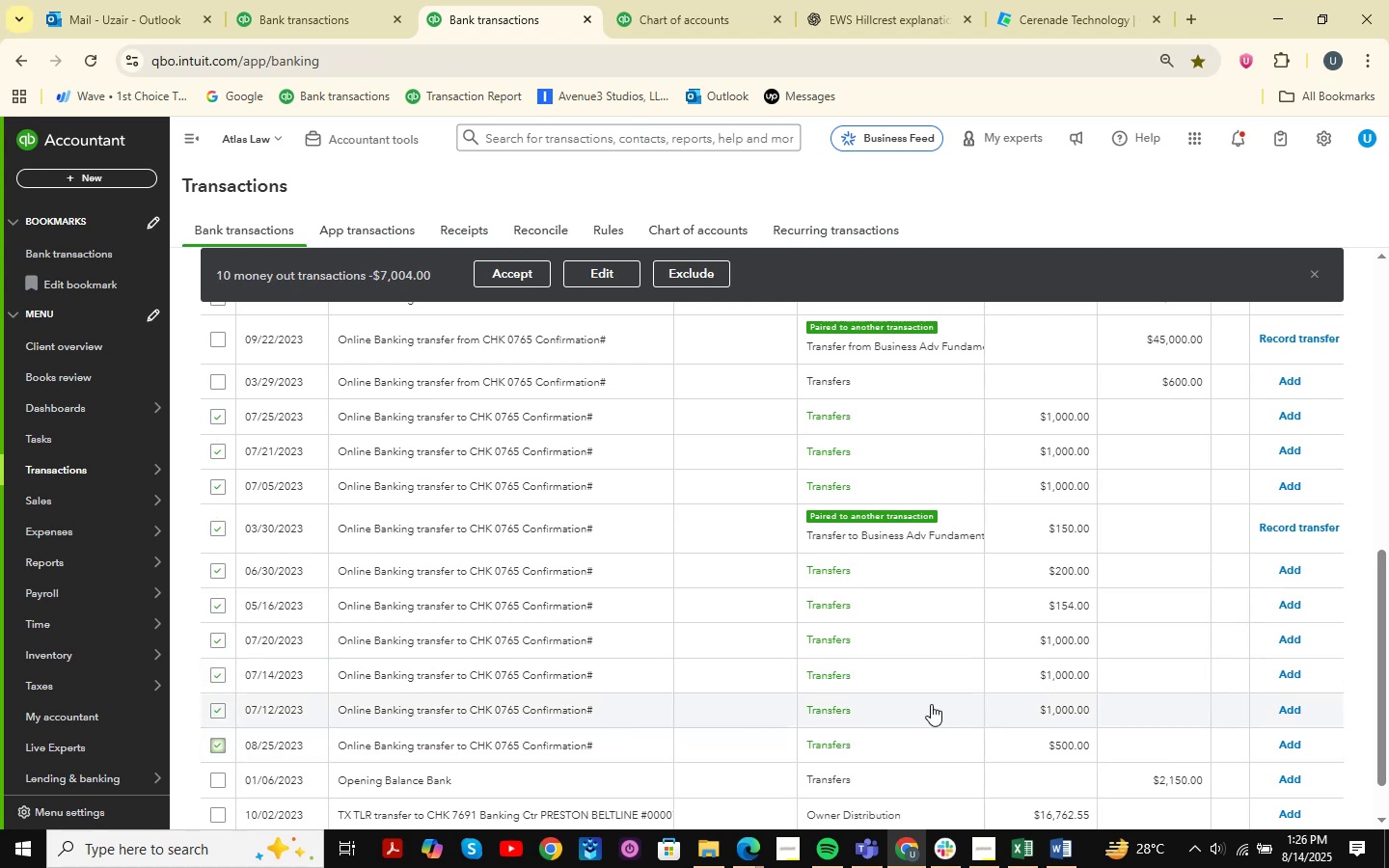 
scroll: coordinate [920, 697], scroll_direction: up, amount: 1.0
 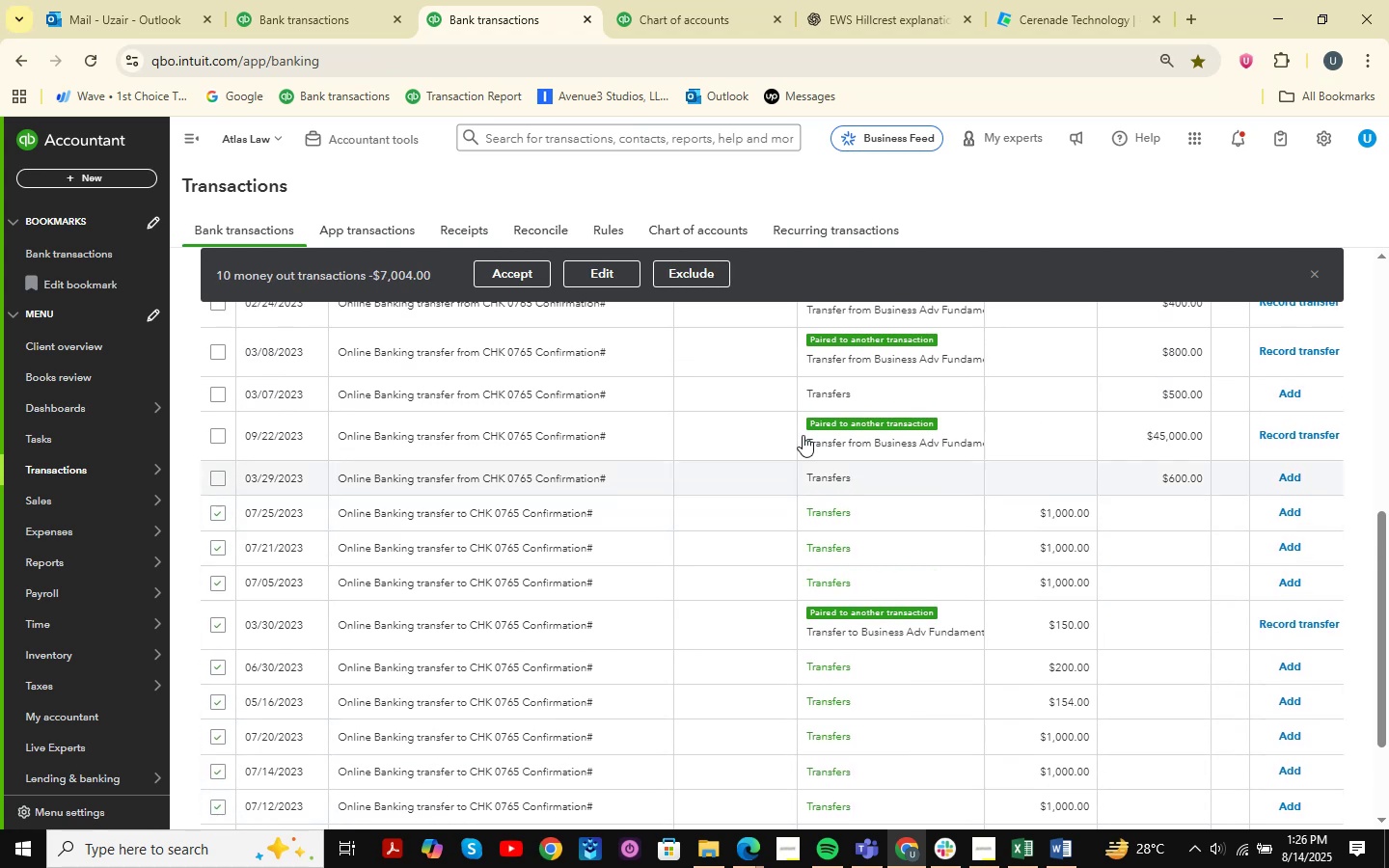 
left_click([604, 270])
 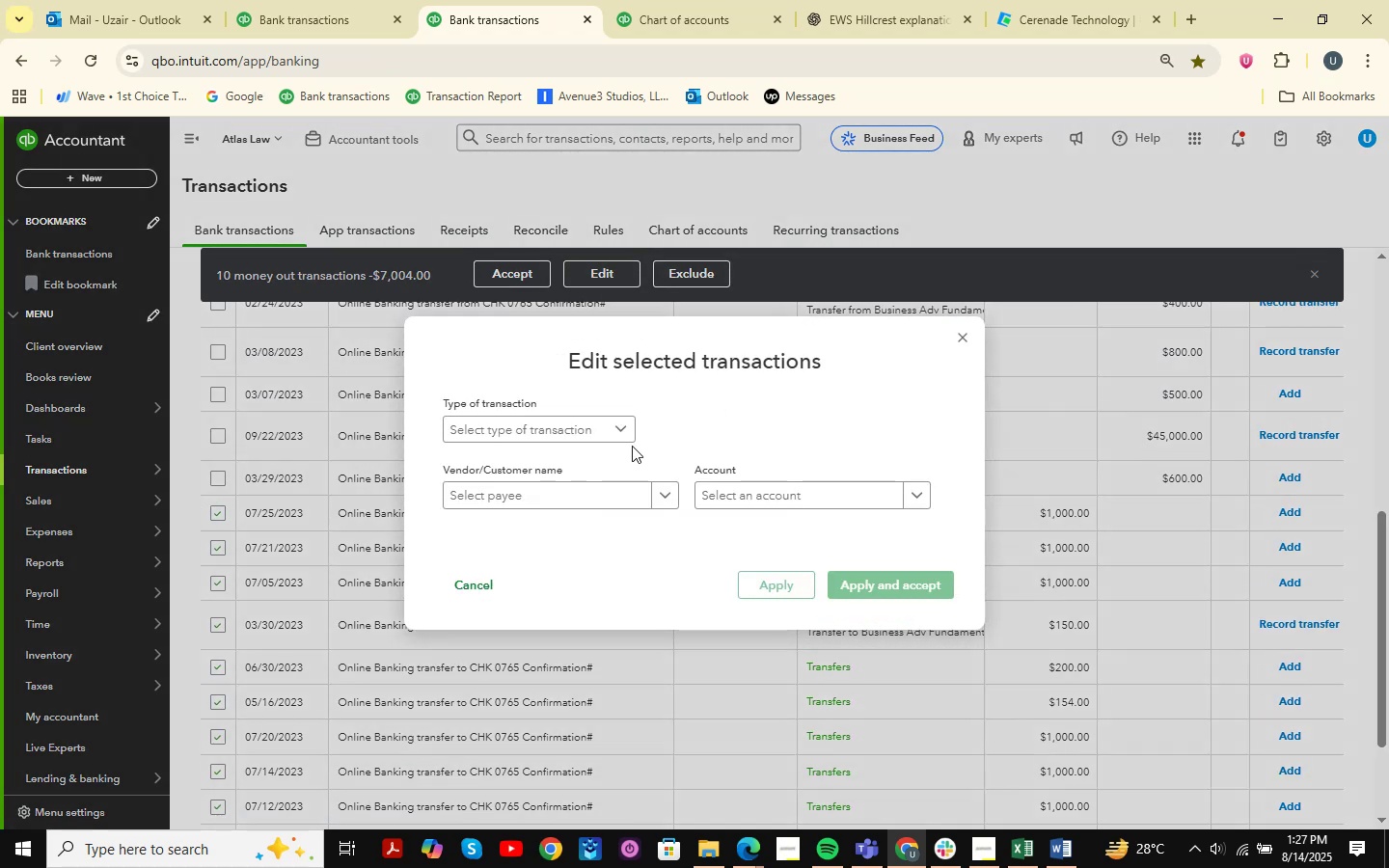 
left_click([571, 435])
 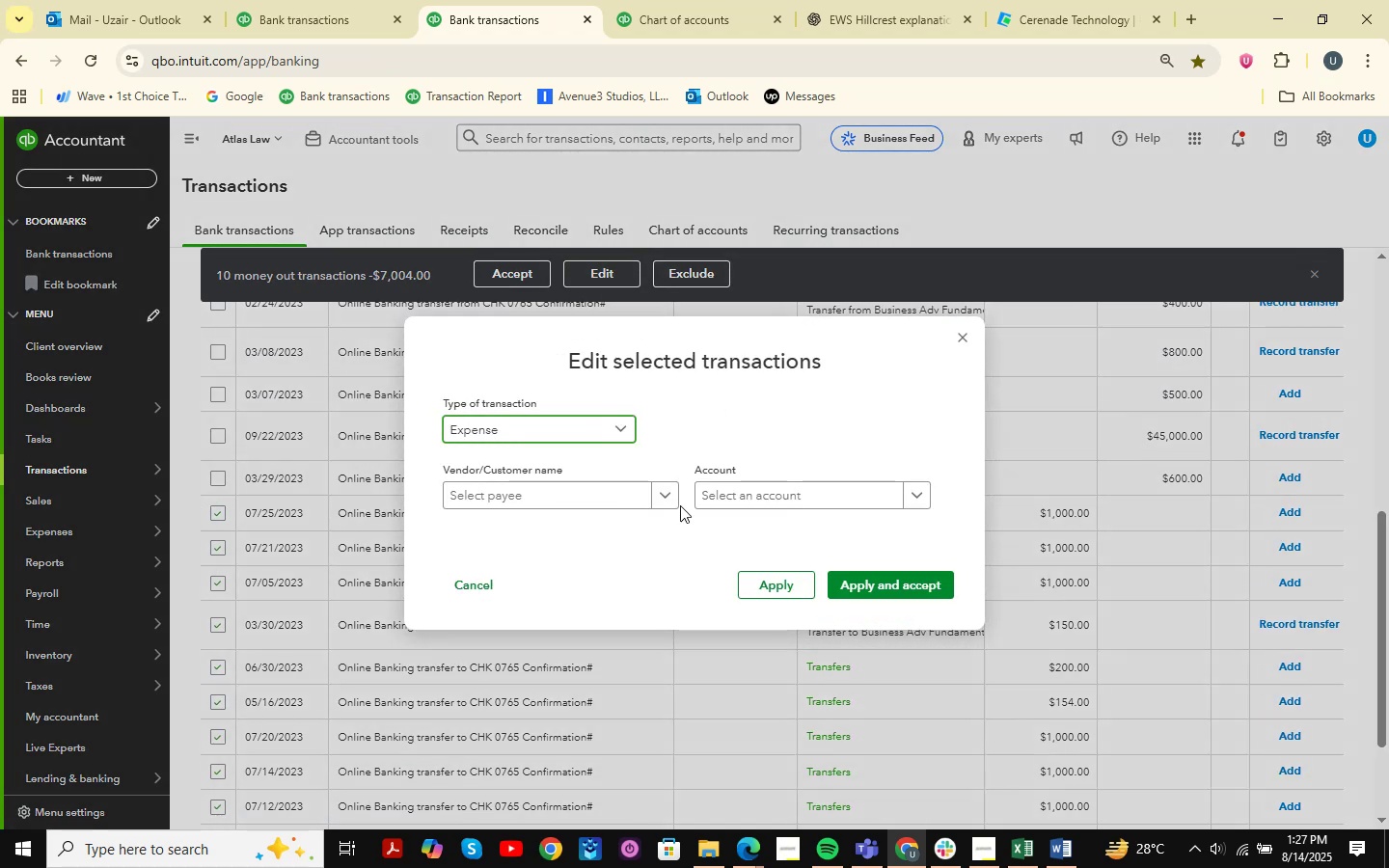 
left_click([747, 500])
 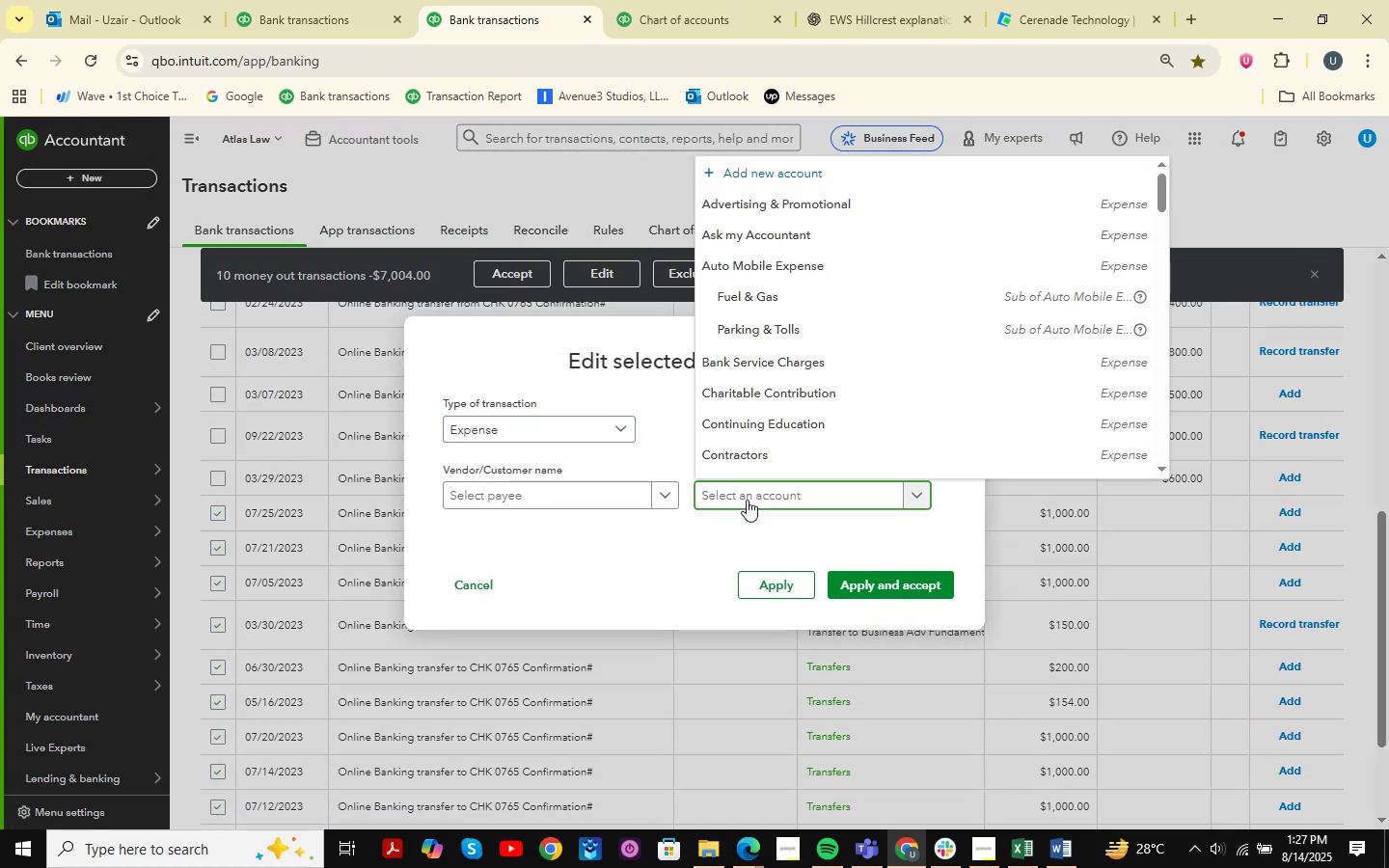 
type(transfers)
 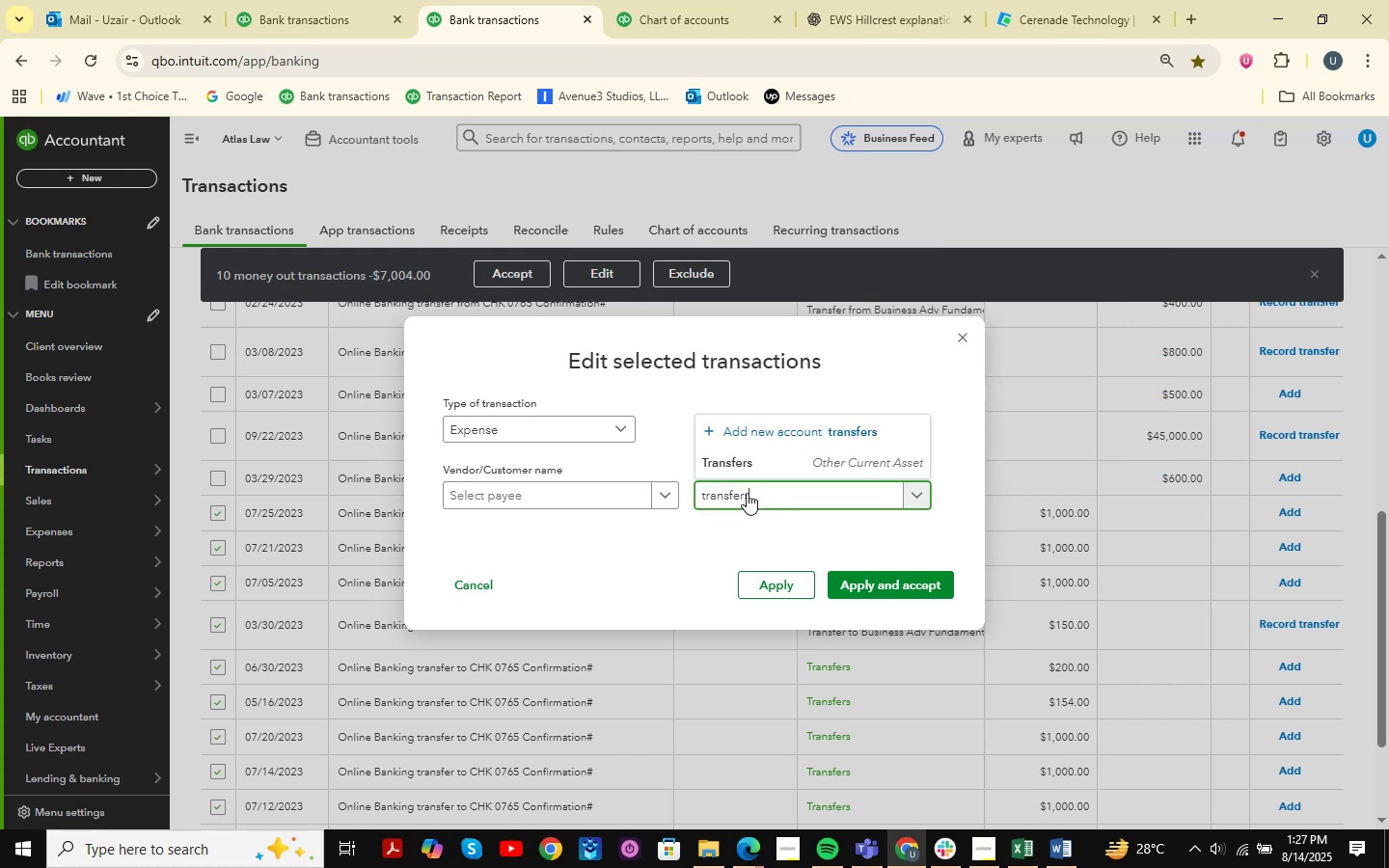 
left_click([761, 472])
 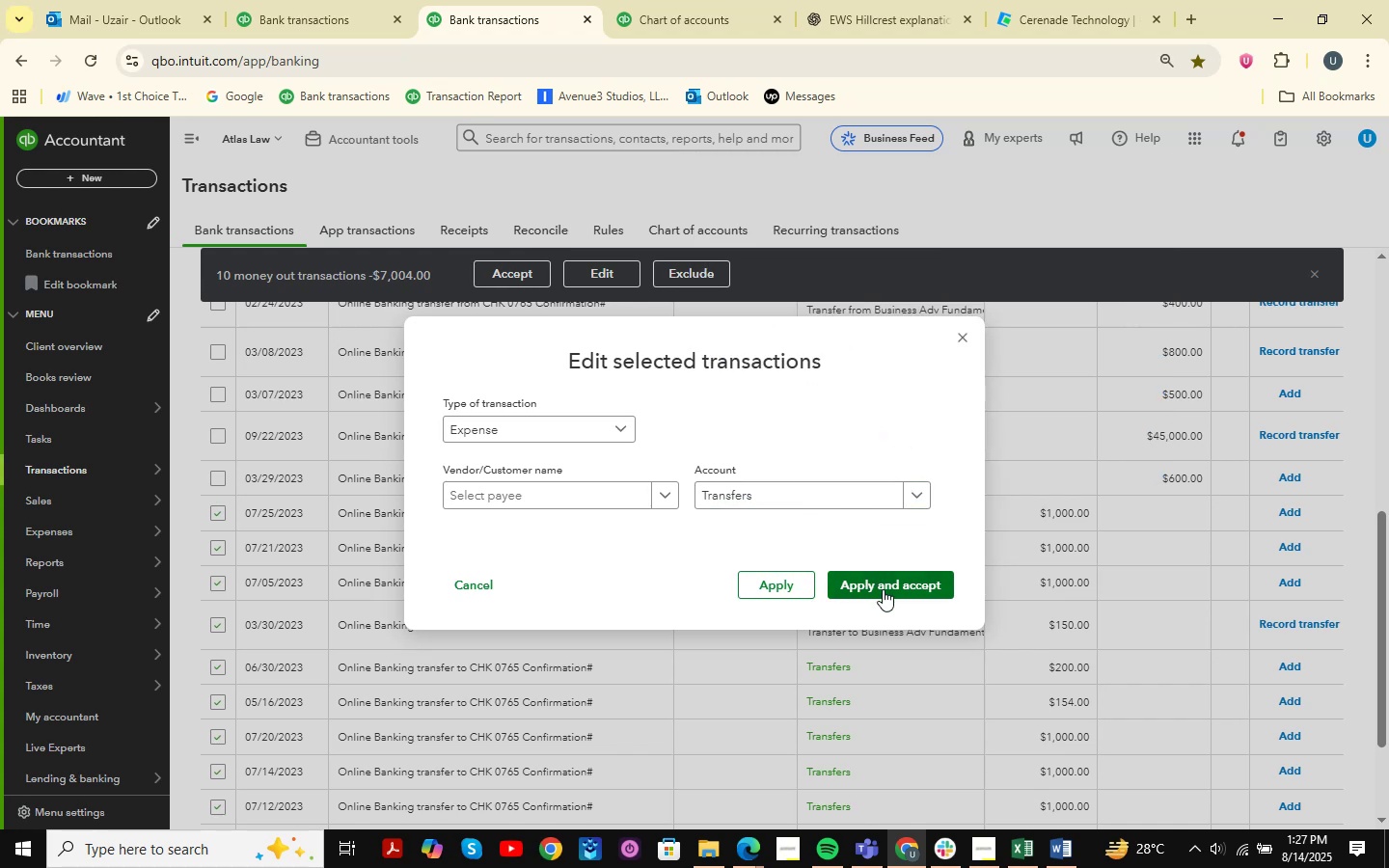 
left_click([883, 589])
 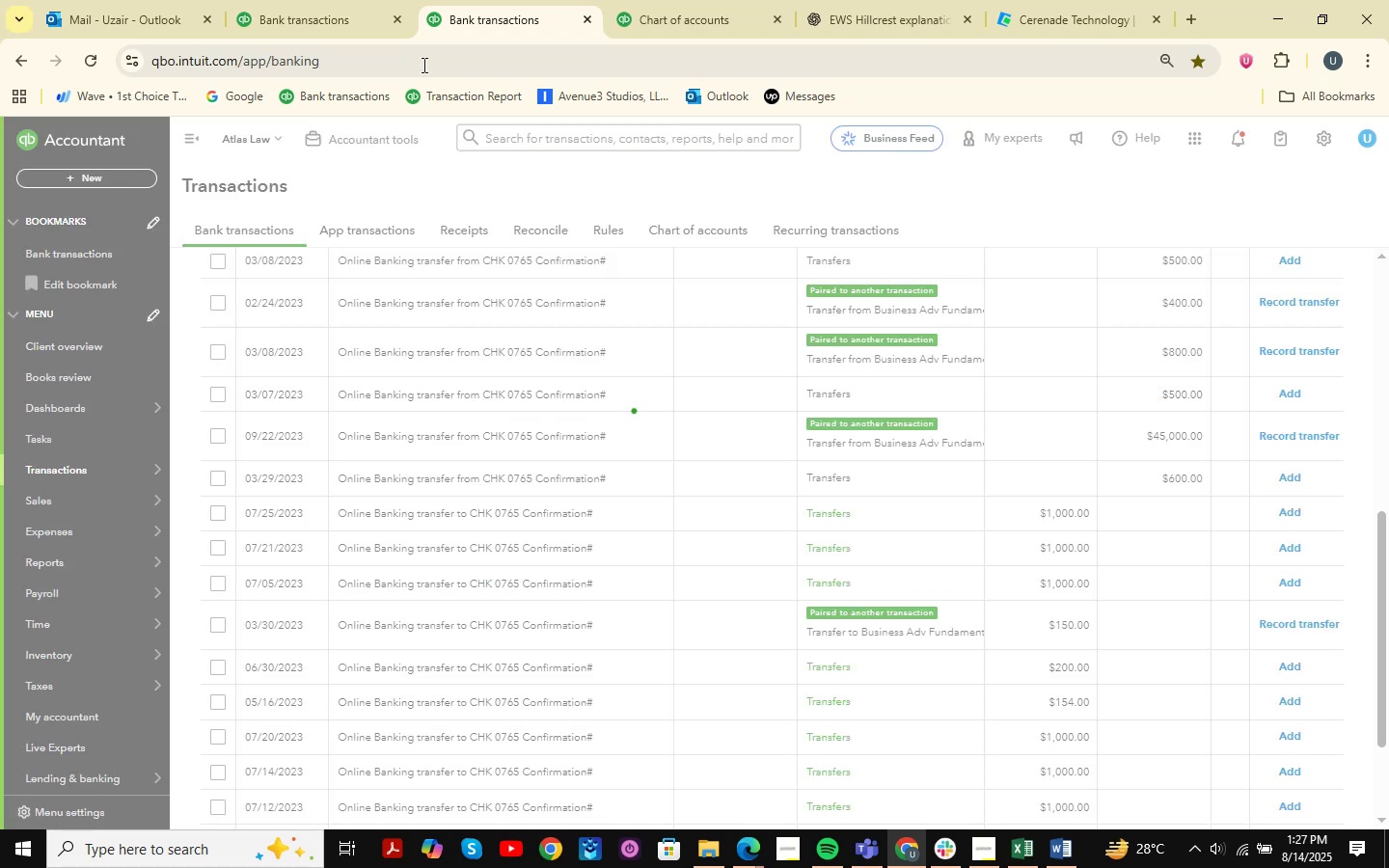 
left_click([369, 0])
 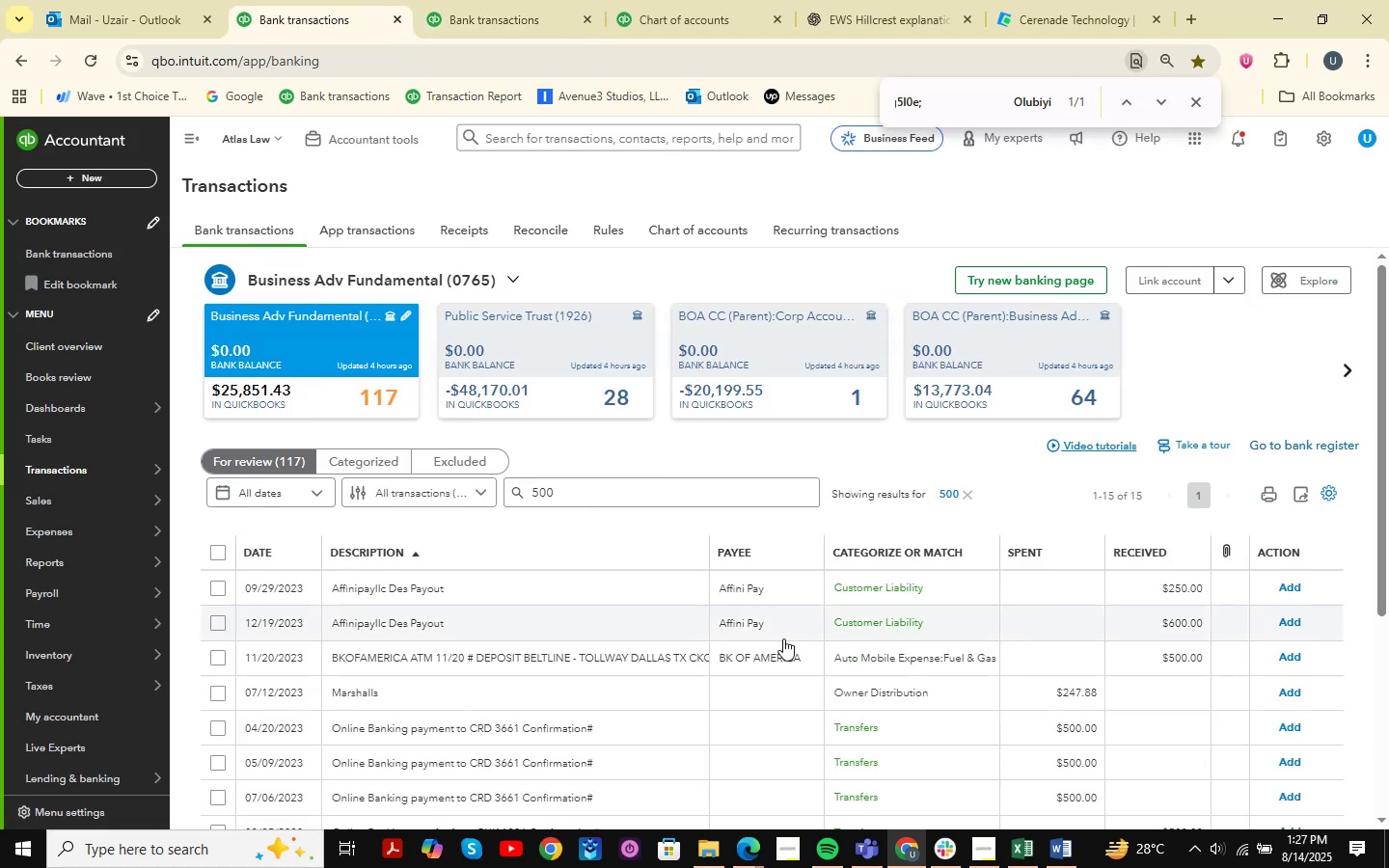 
scroll: coordinate [753, 603], scroll_direction: down, amount: 3.0
 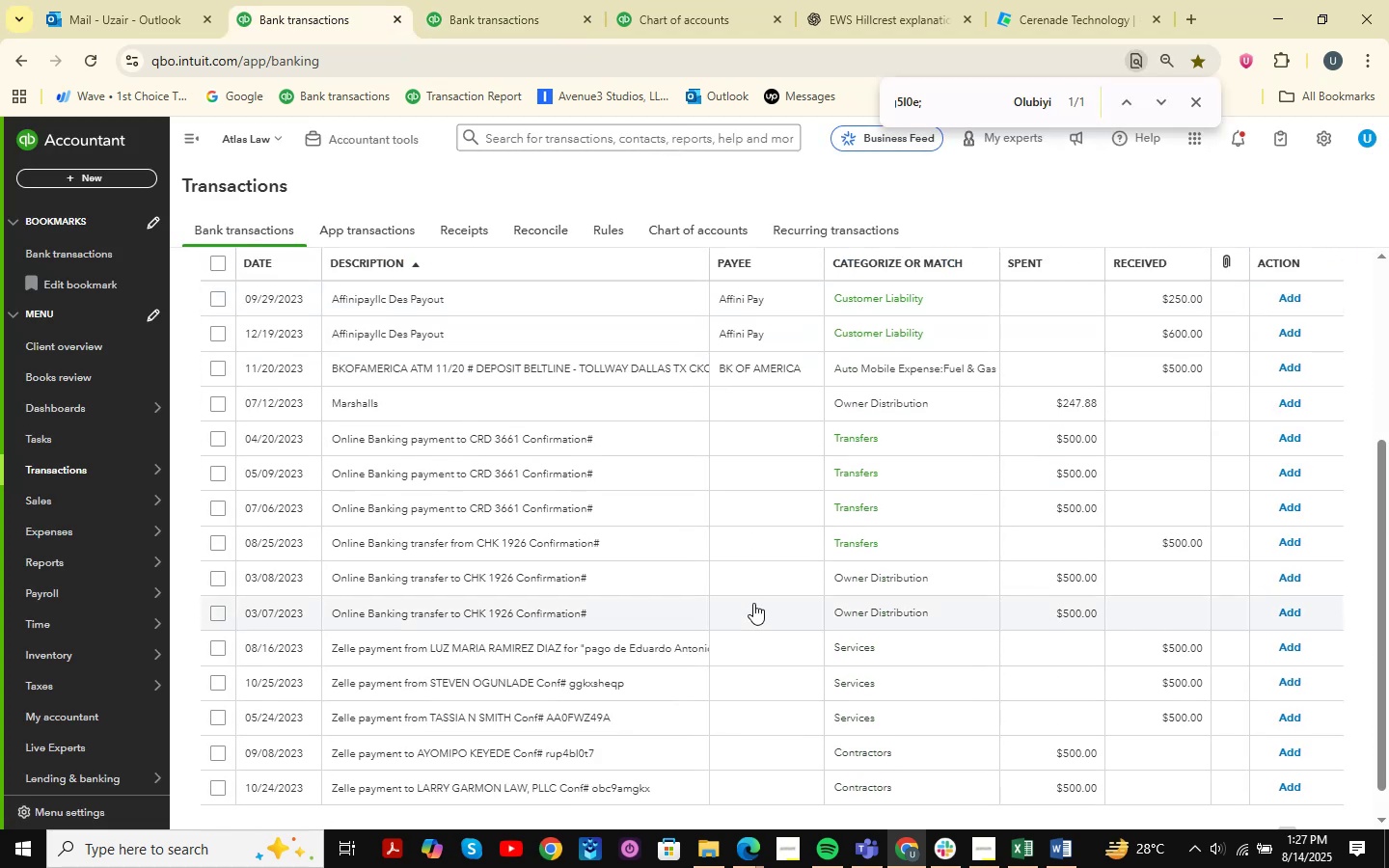 
scroll: coordinate [776, 587], scroll_direction: none, amount: 0.0
 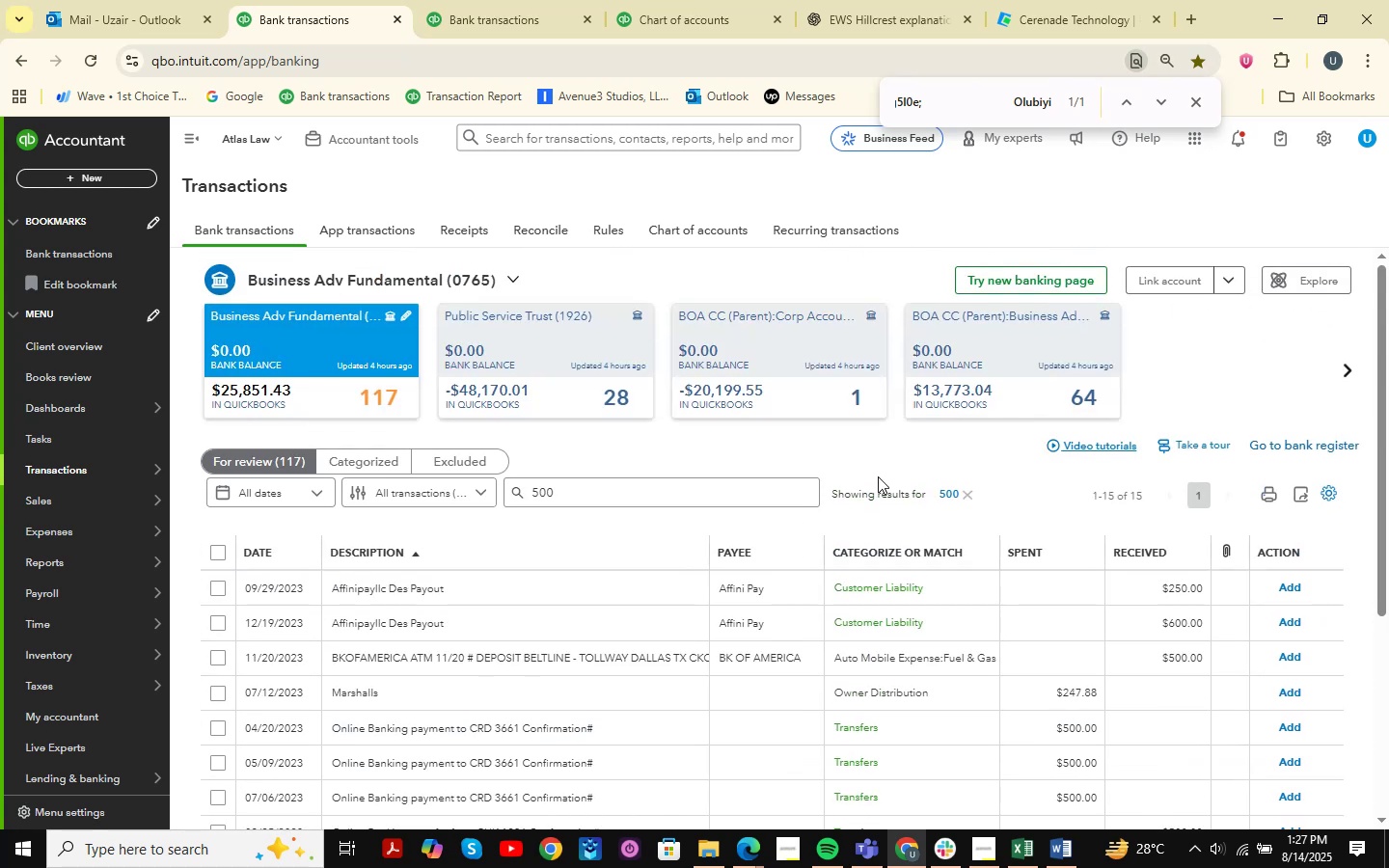 
left_click_drag(start_coordinate=[937, 500], to_coordinate=[942, 499])
 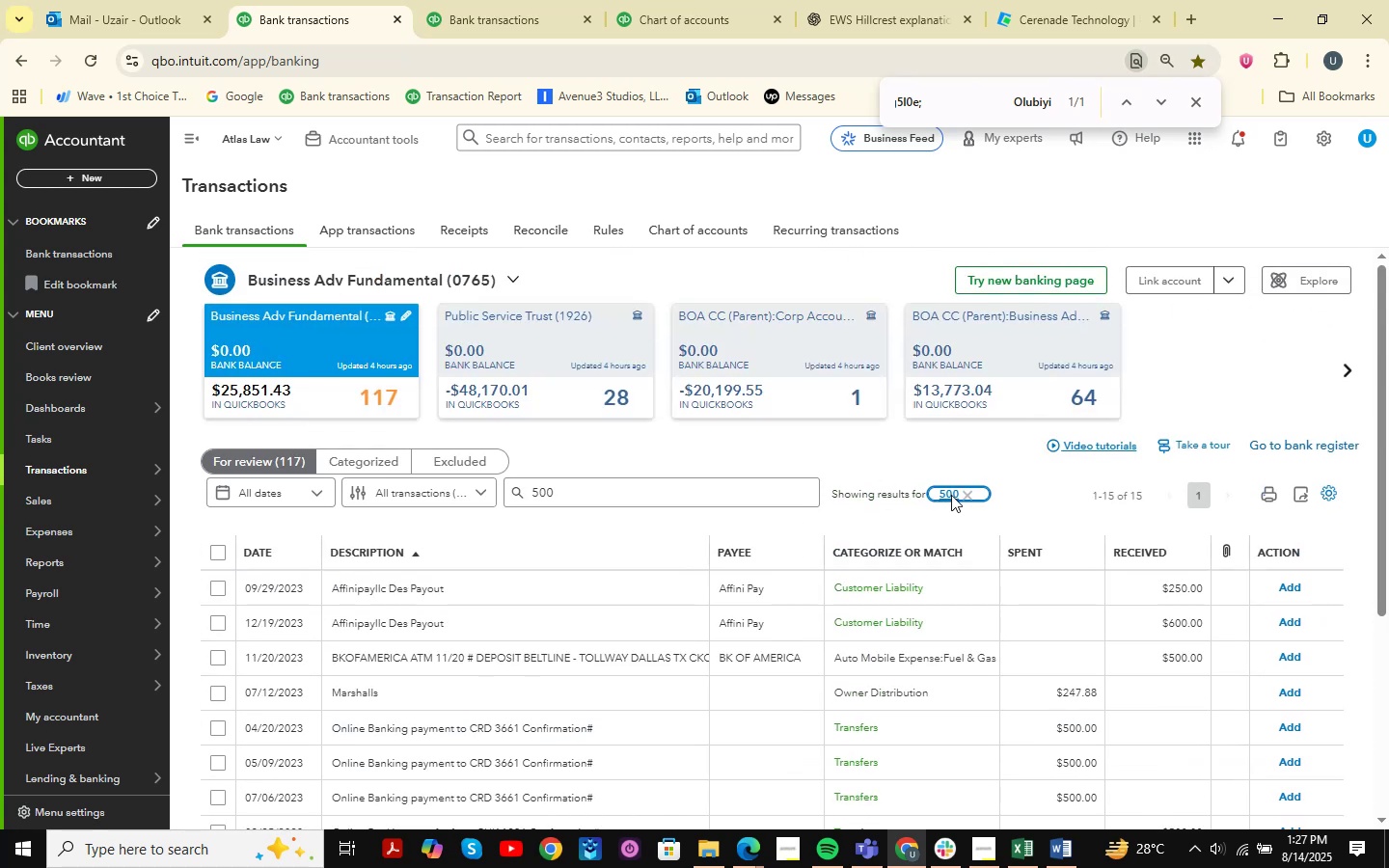 
double_click([951, 495])
 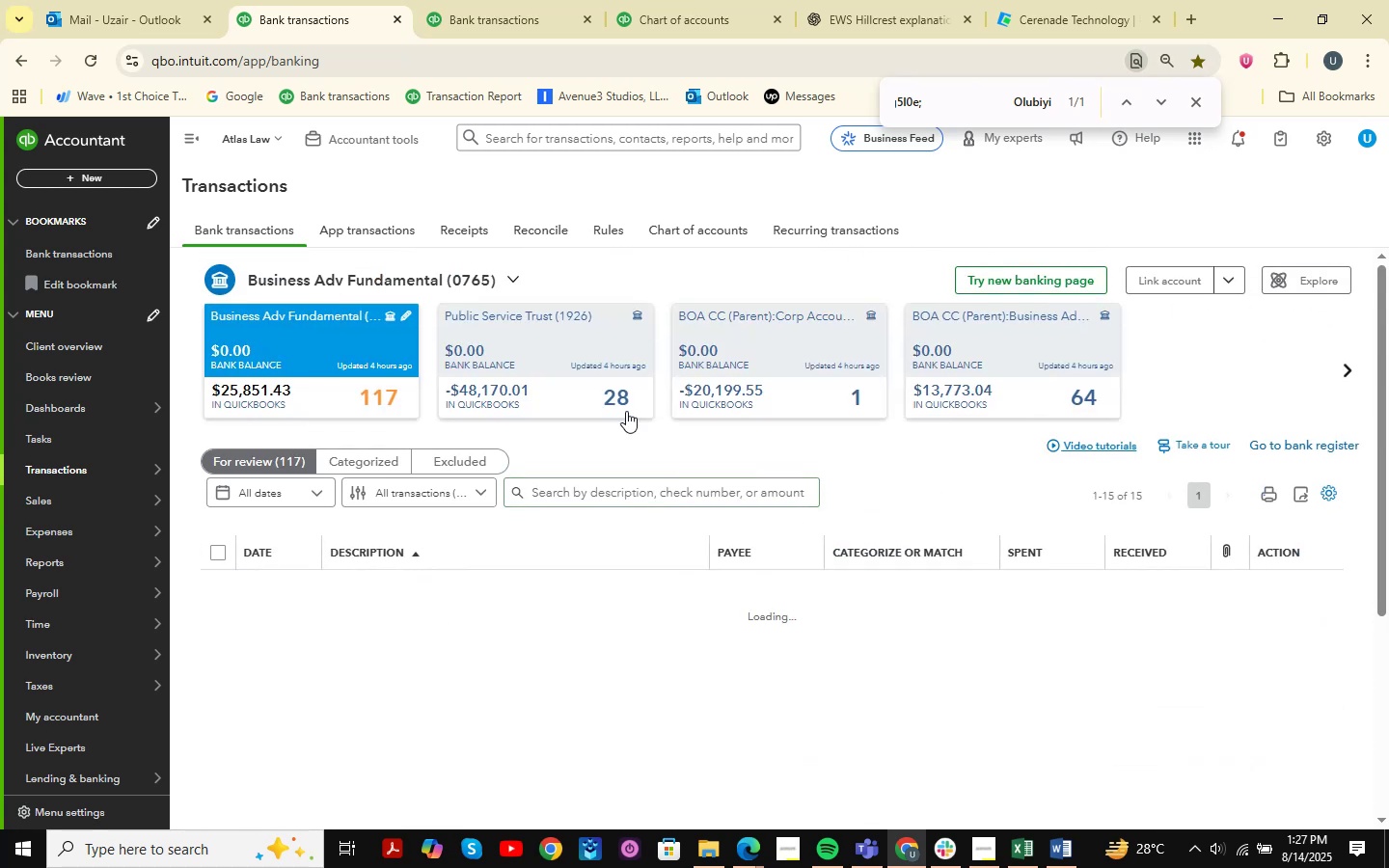 
scroll: coordinate [652, 447], scroll_direction: down, amount: 16.0
 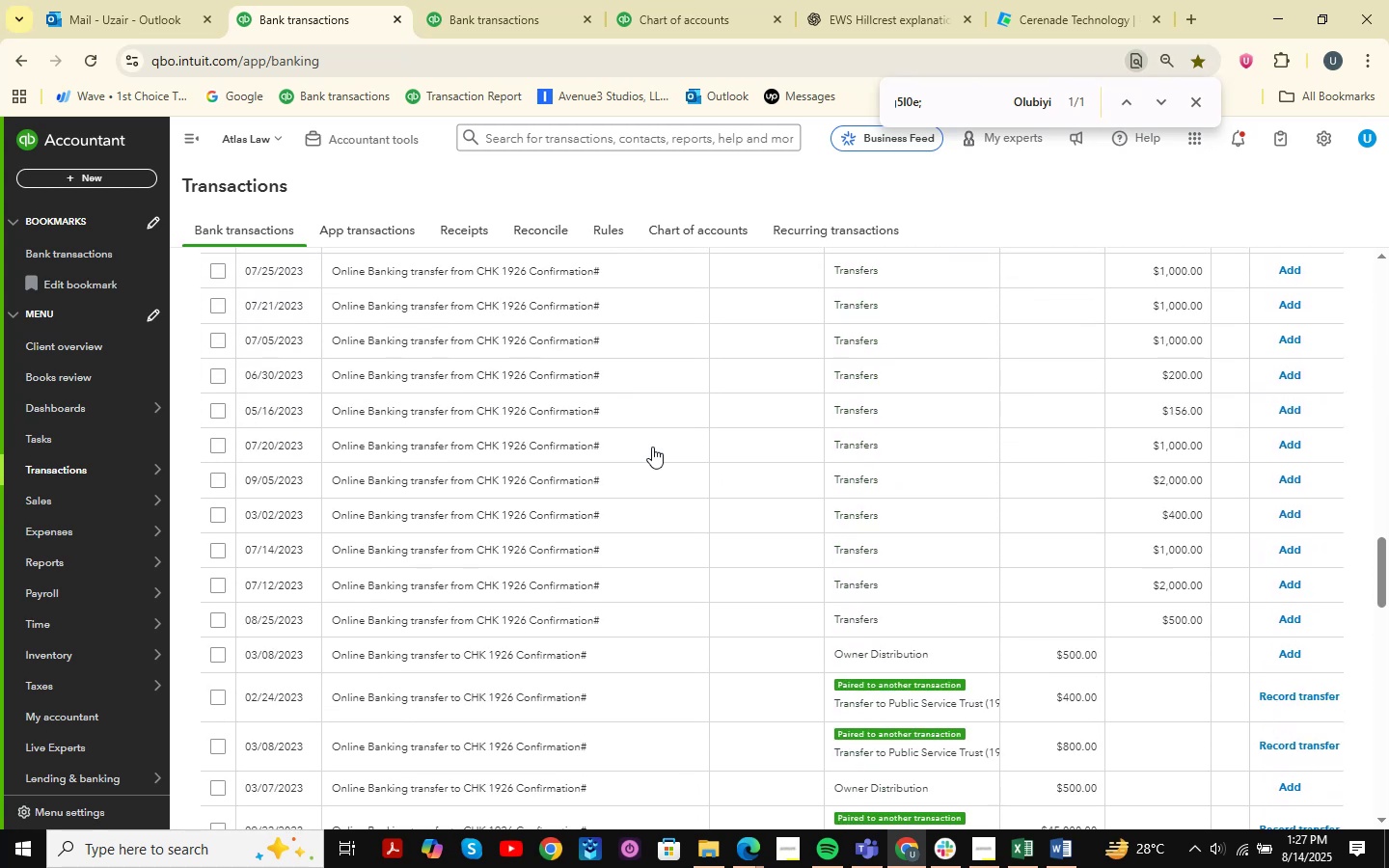 
scroll: coordinate [652, 447], scroll_direction: up, amount: 5.0
 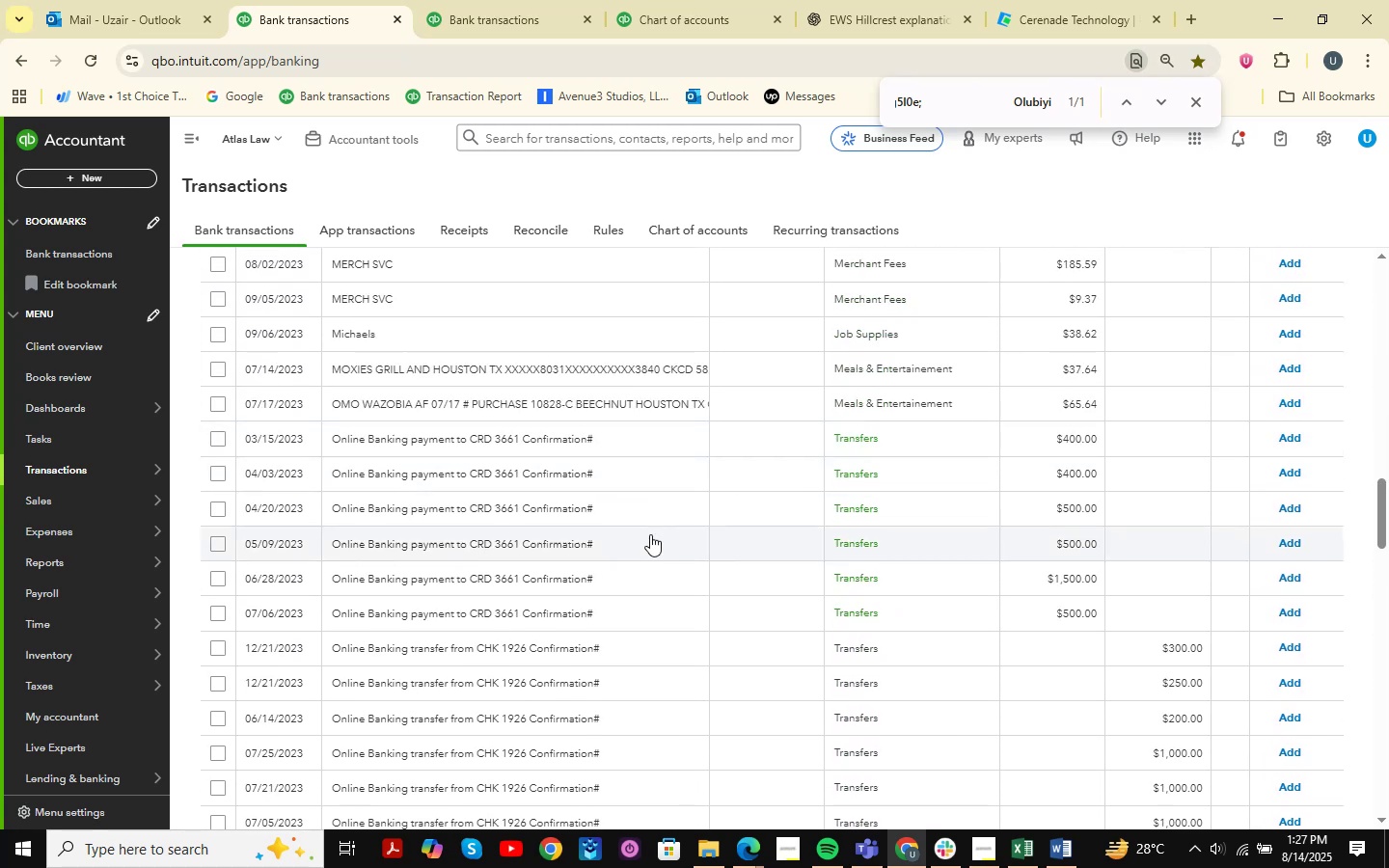 
scroll: coordinate [638, 525], scroll_direction: down, amount: 1.0
 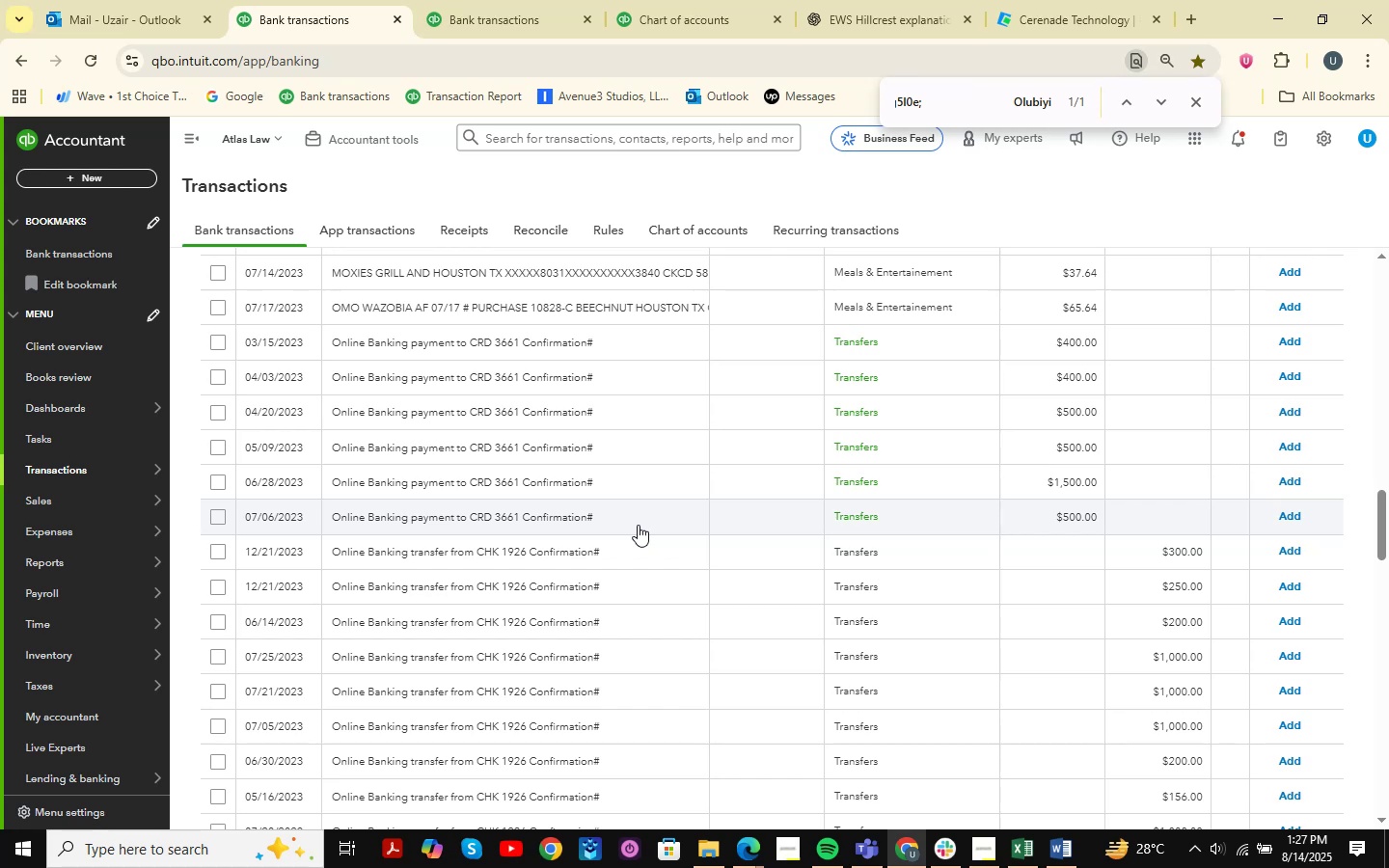 
scroll: coordinate [638, 525], scroll_direction: up, amount: 1.0
 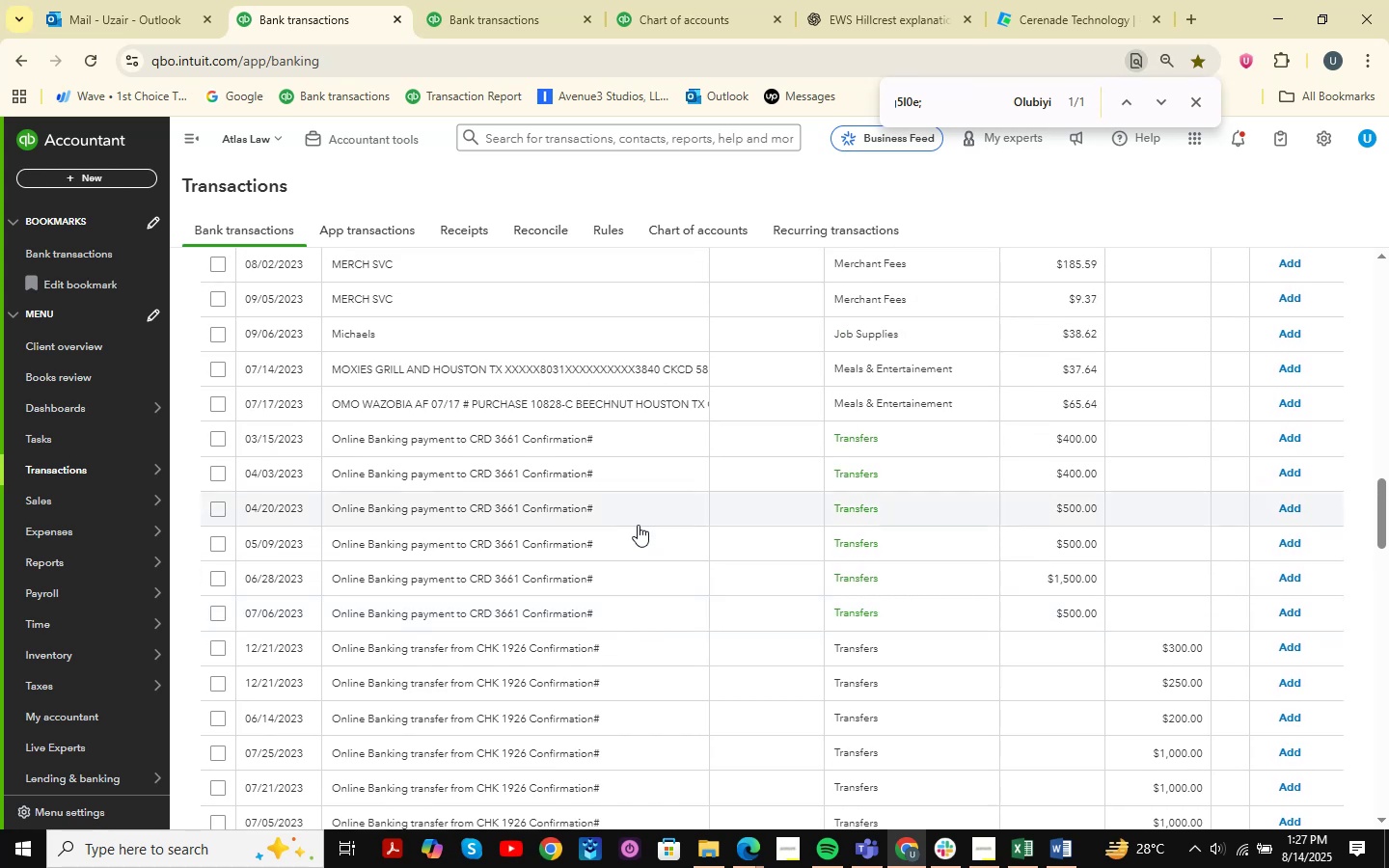 
scroll: coordinate [638, 525], scroll_direction: down, amount: 2.0
 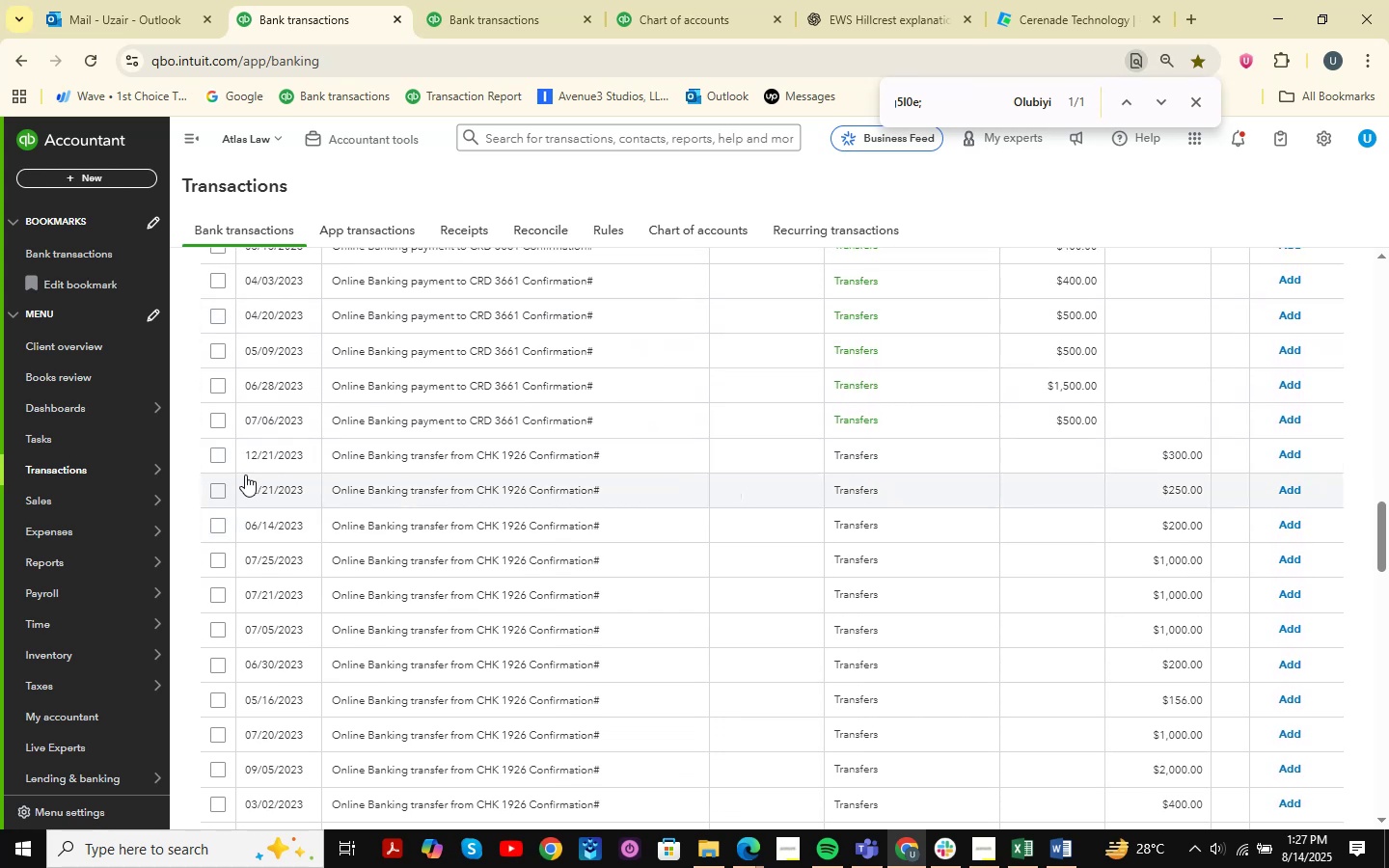 
left_click([222, 453])
 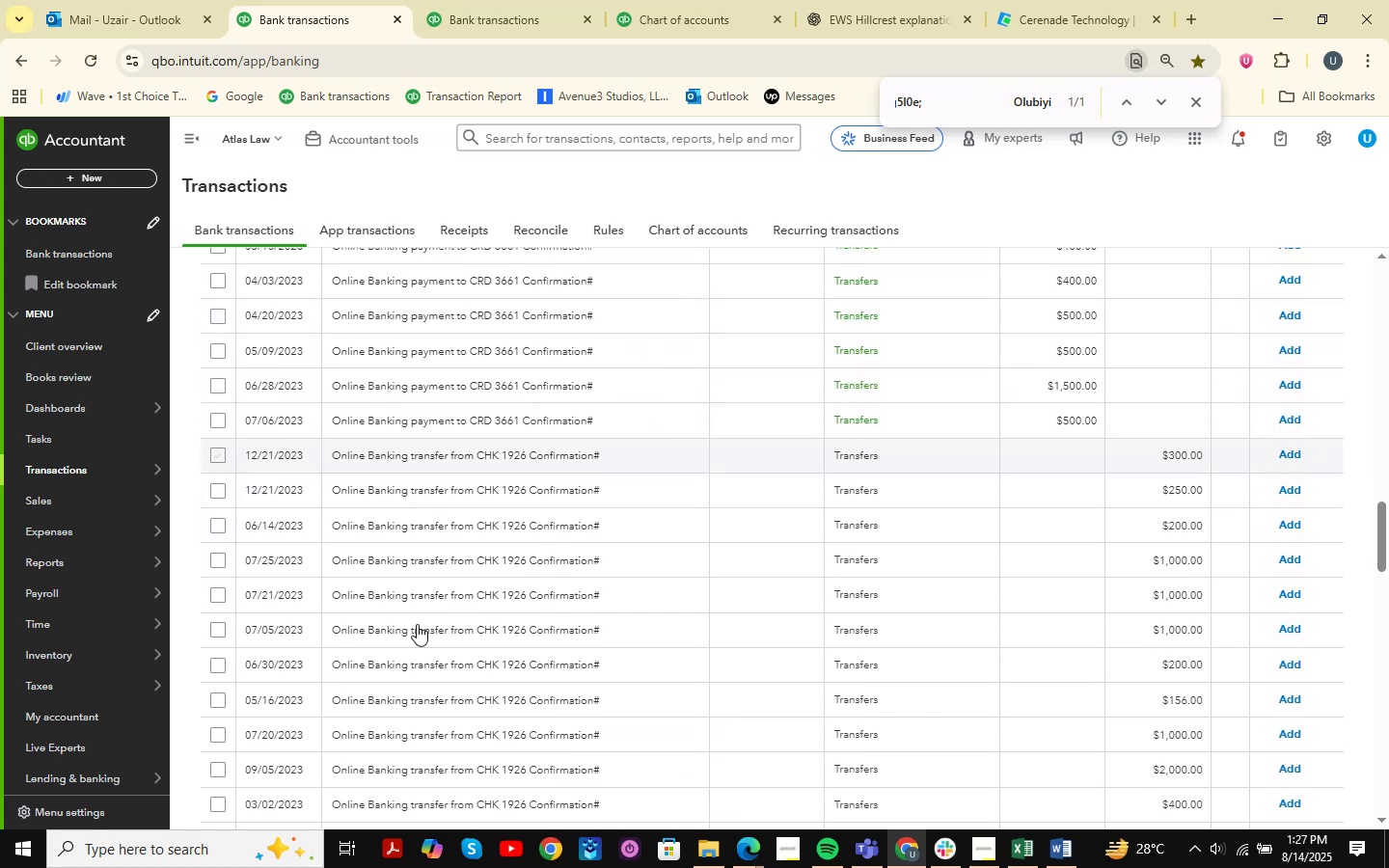 
scroll: coordinate [595, 656], scroll_direction: down, amount: 3.0
 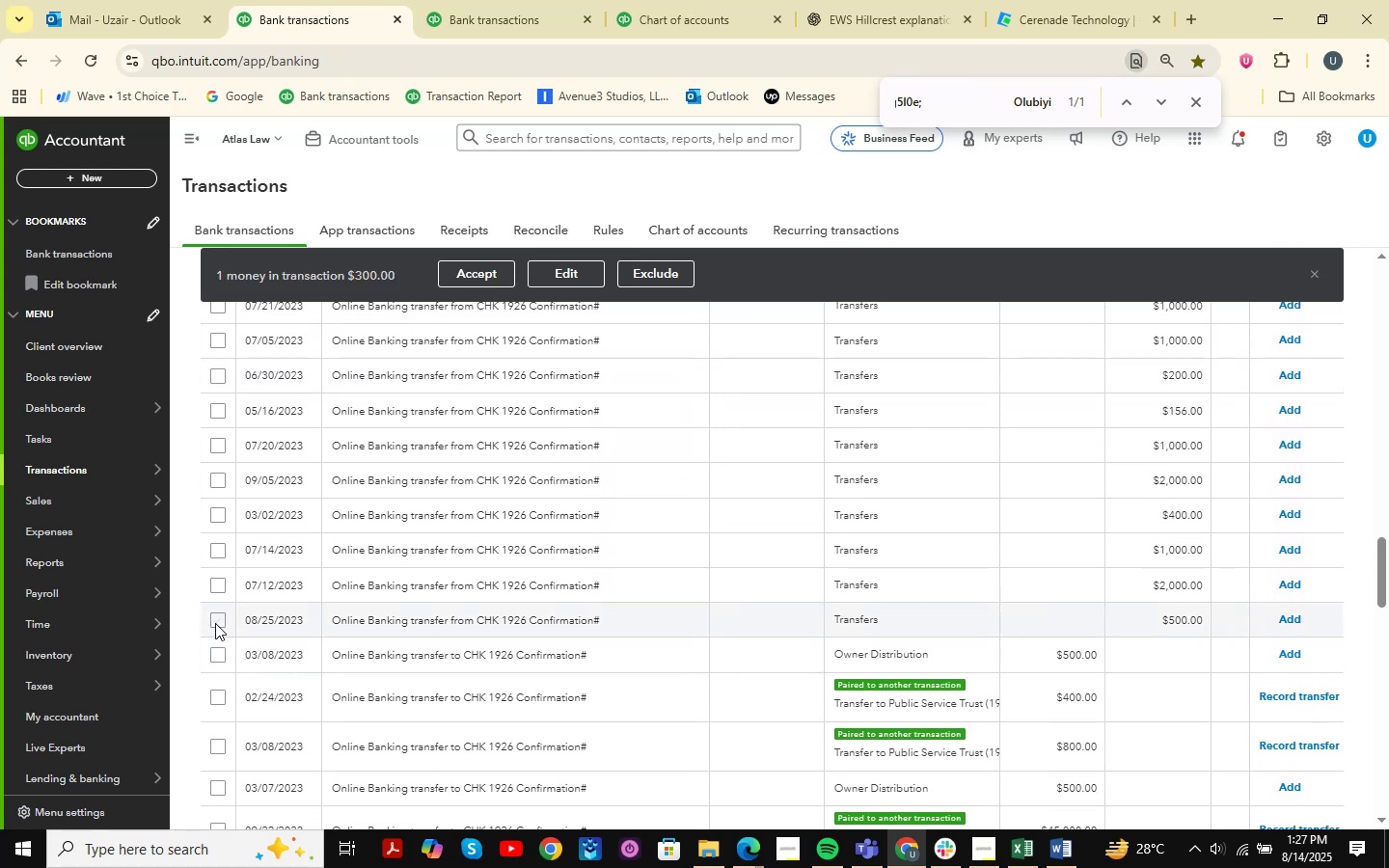 
hold_key(key=ShiftLeft, duration=0.35)
left_click([215, 623])
 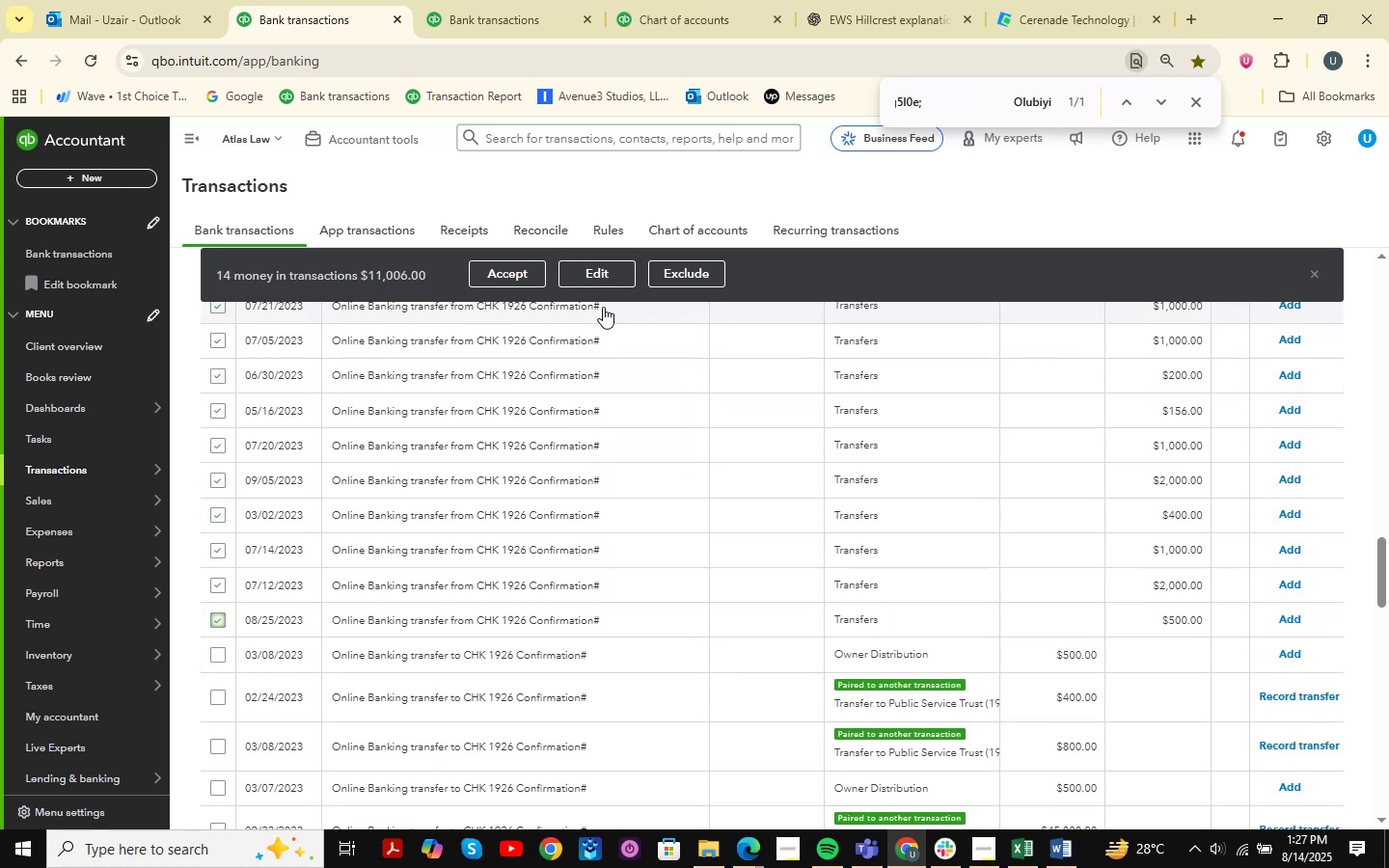 
left_click([608, 274])
 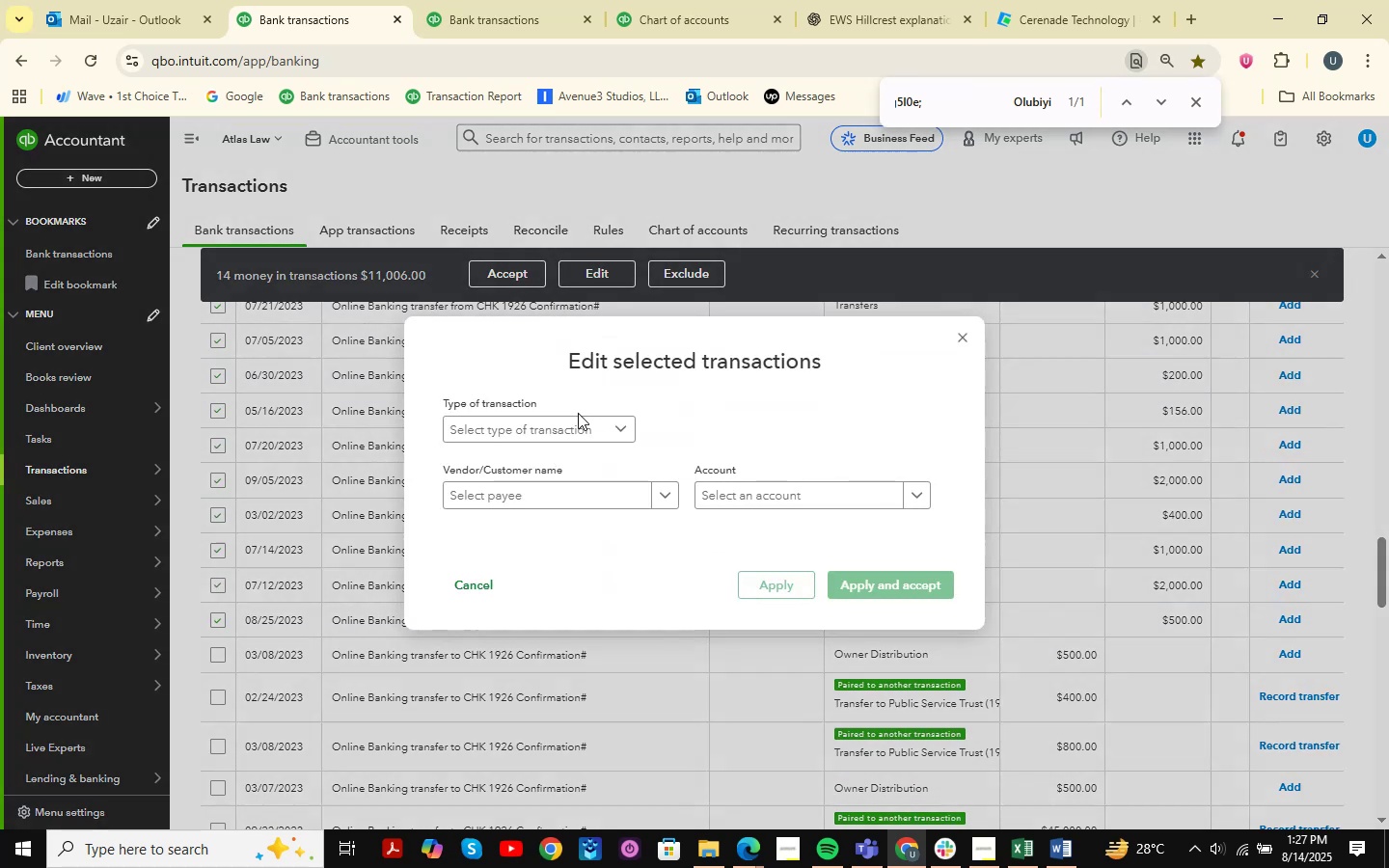 
double_click([561, 433])
 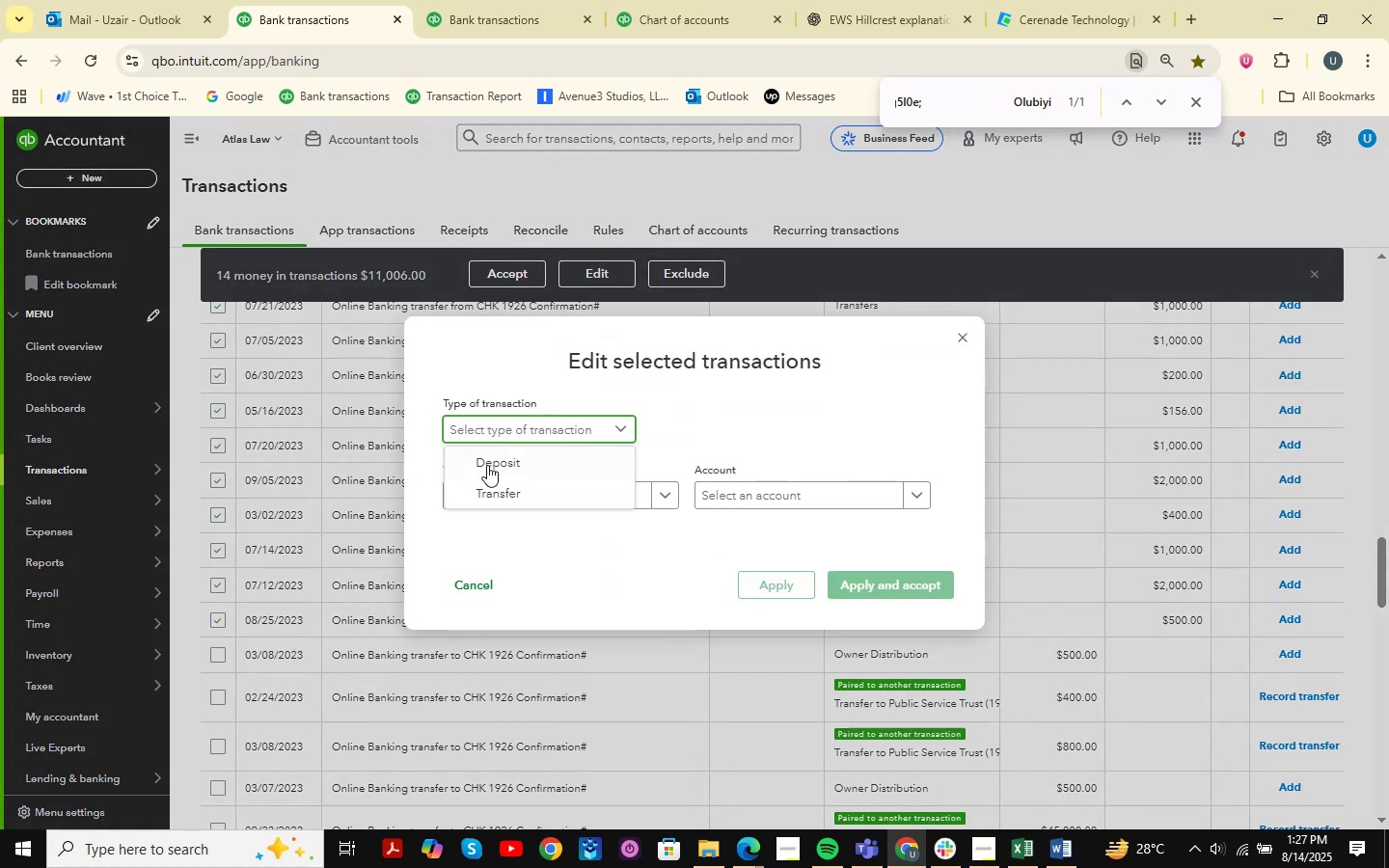 
triple_click([487, 466])
 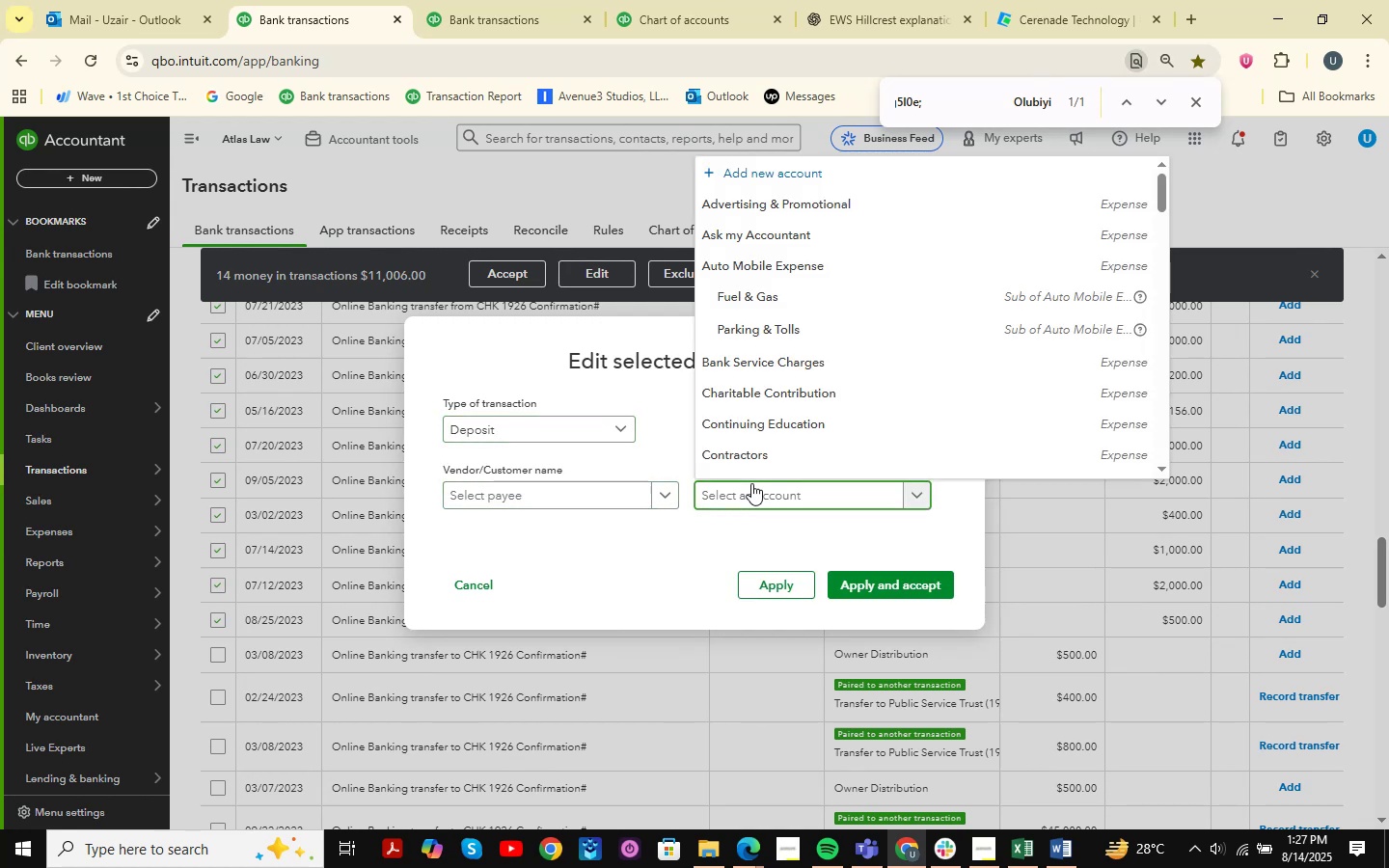 
type(transfers )
 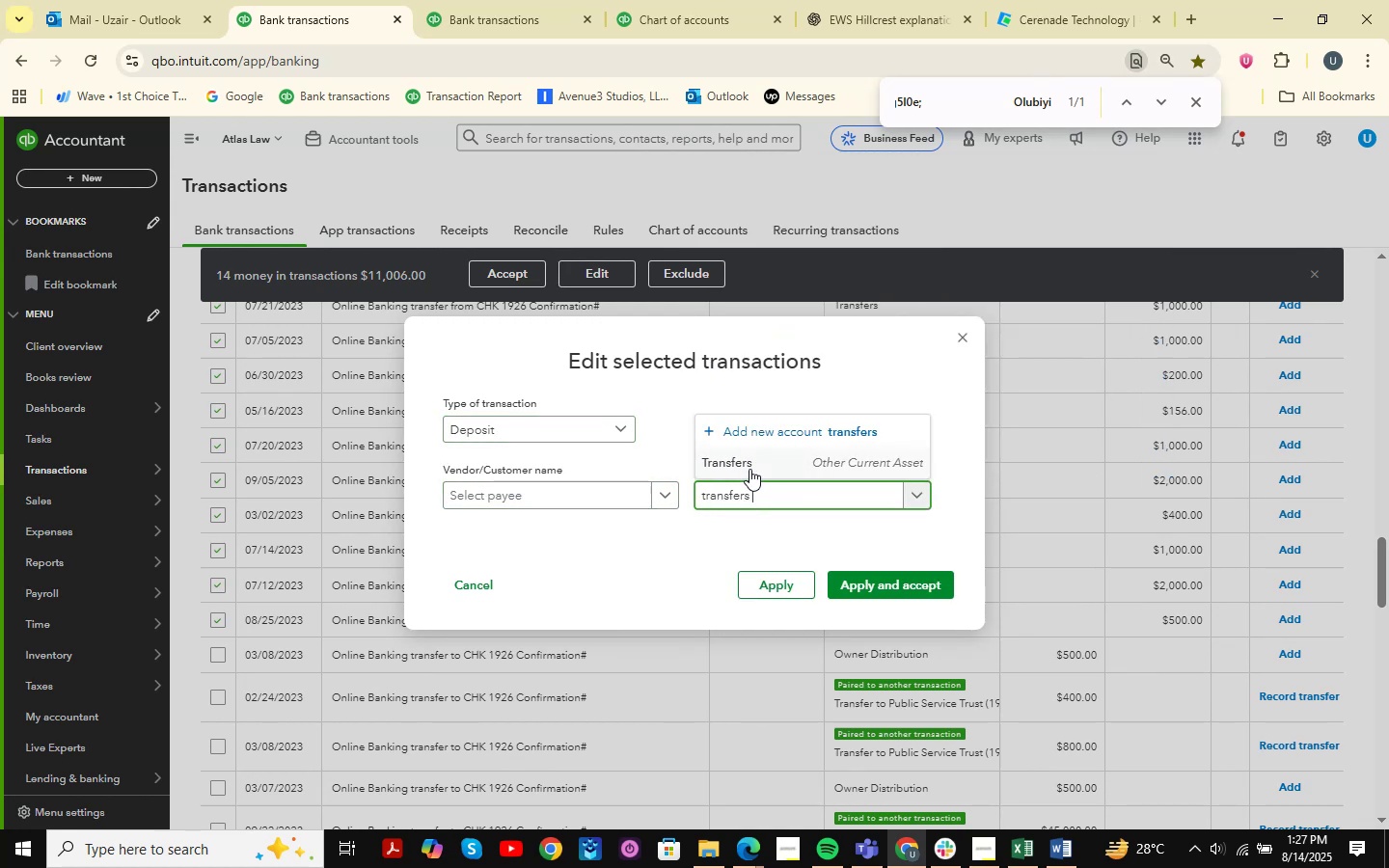 
left_click([754, 458])
 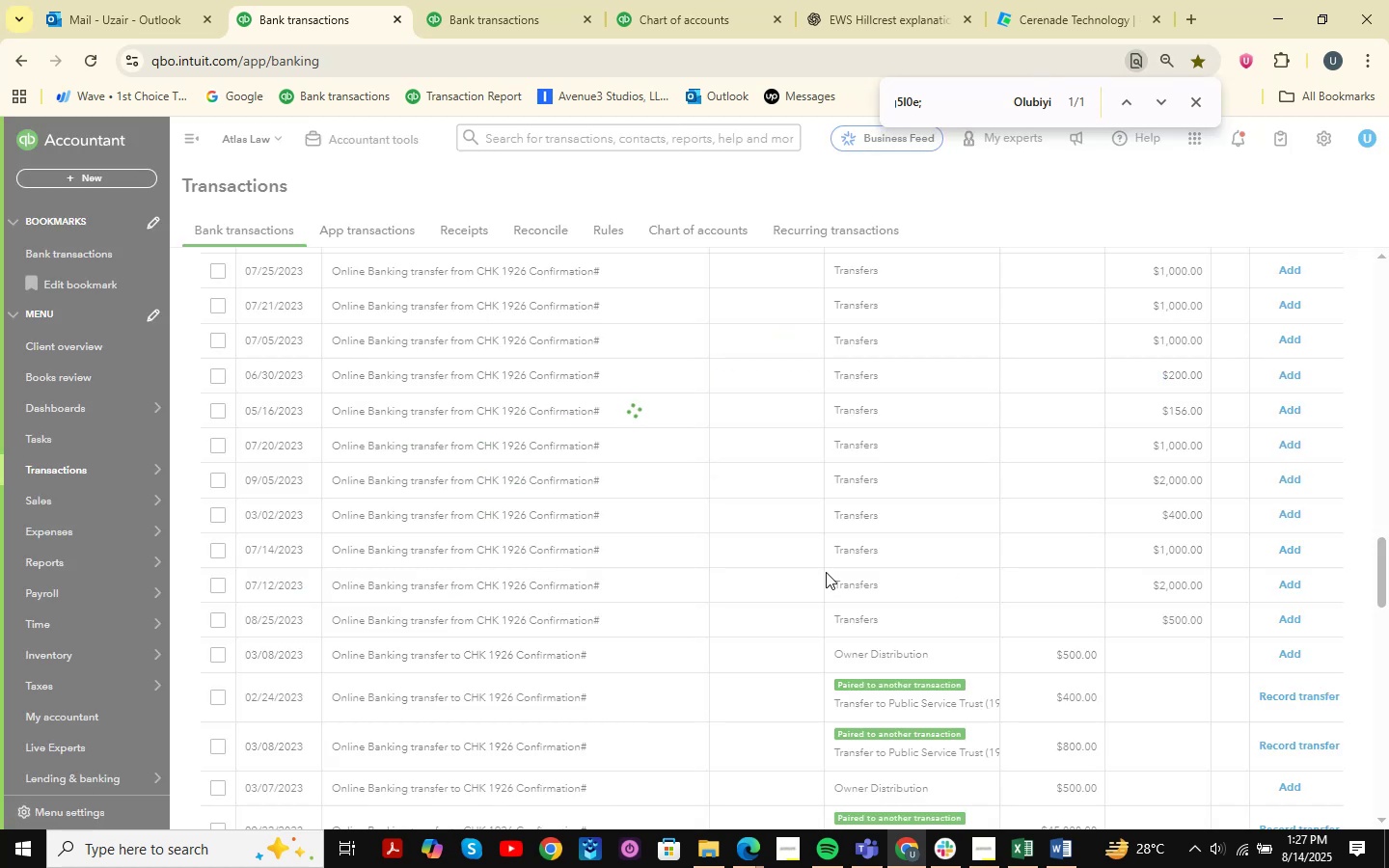 
wait(5.91)
 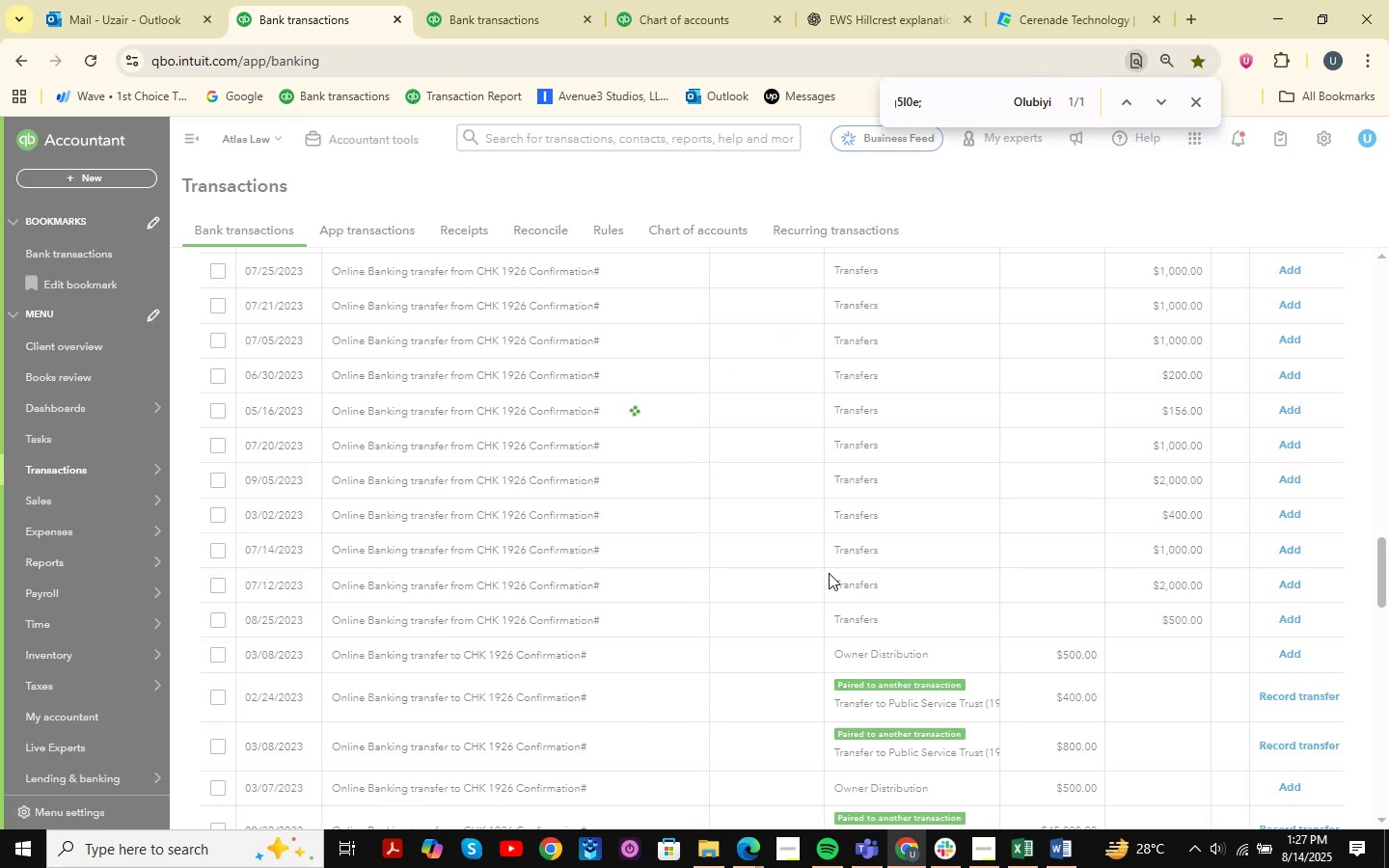 
scroll: coordinate [840, 500], scroll_direction: up, amount: 2.0
 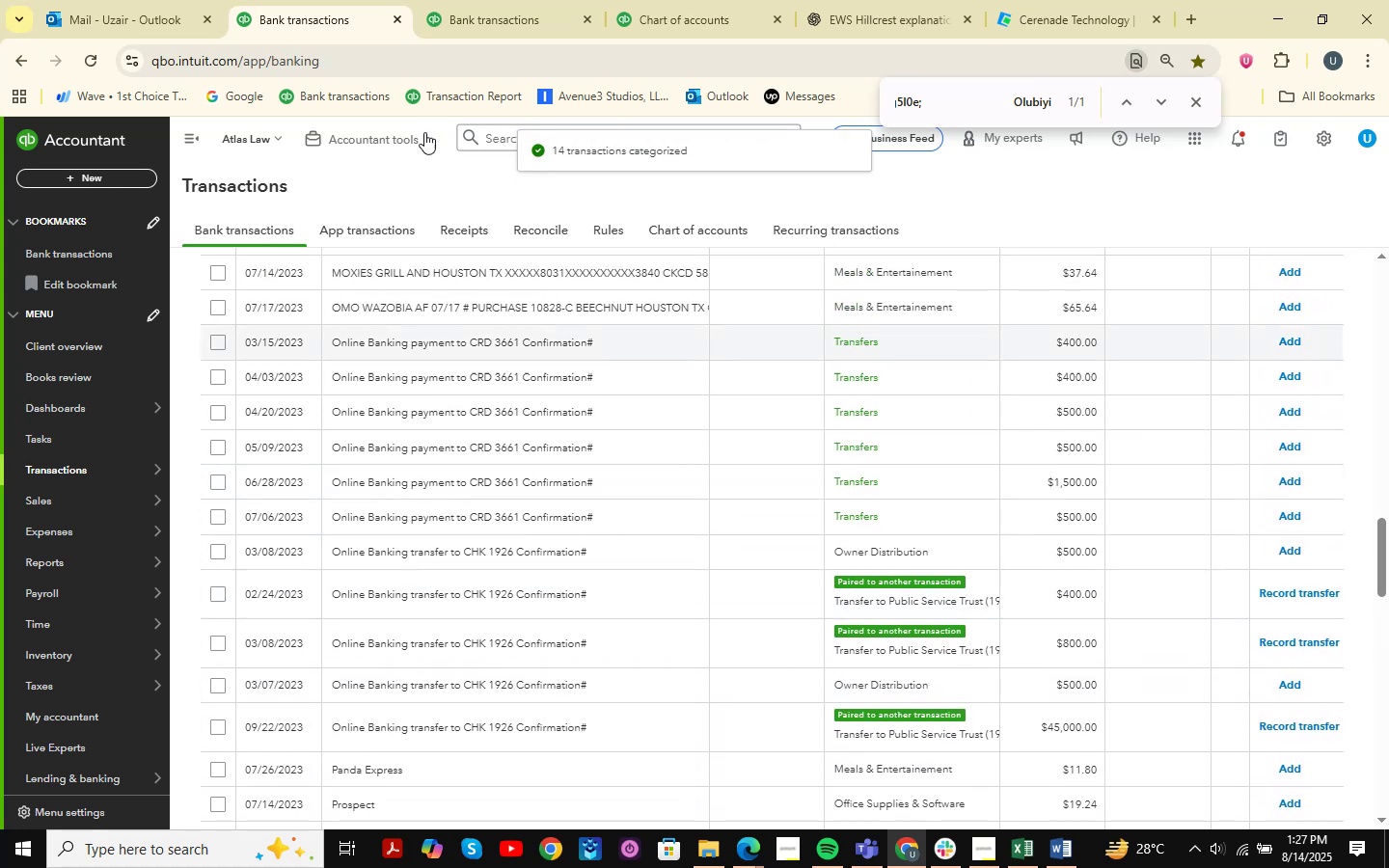 
left_click([498, 0])
 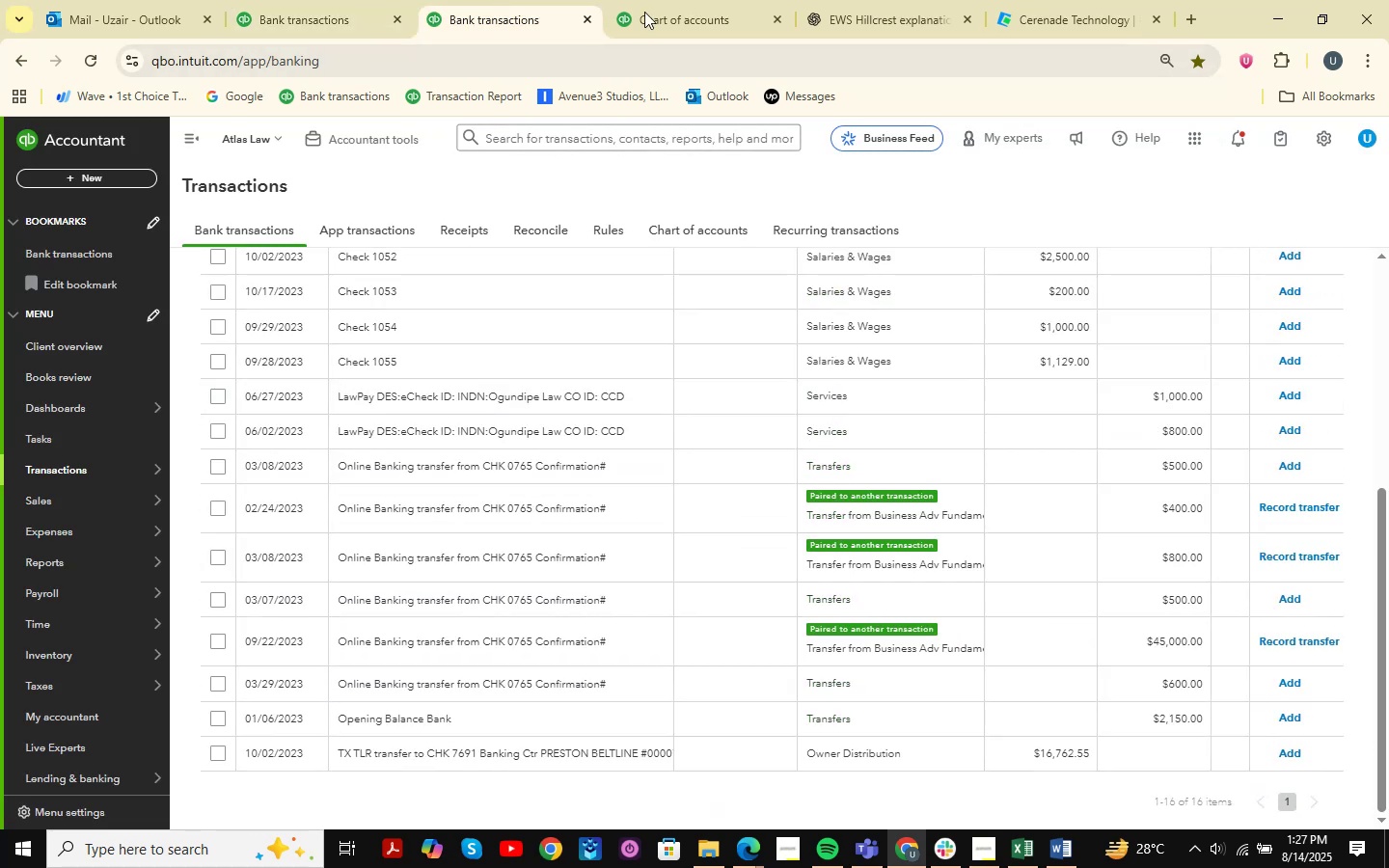 
left_click([701, 0])
 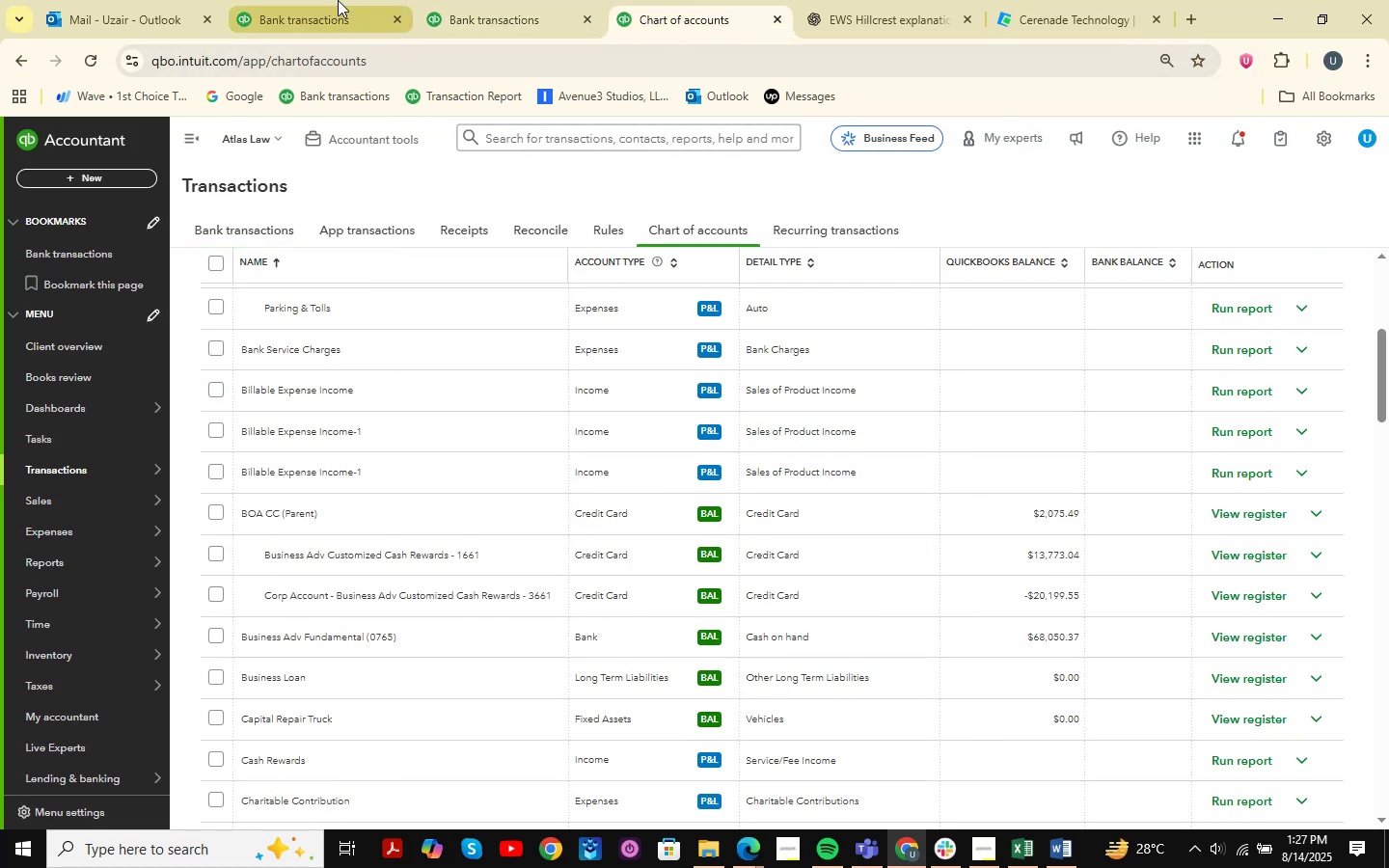 
double_click([708, 0])
 